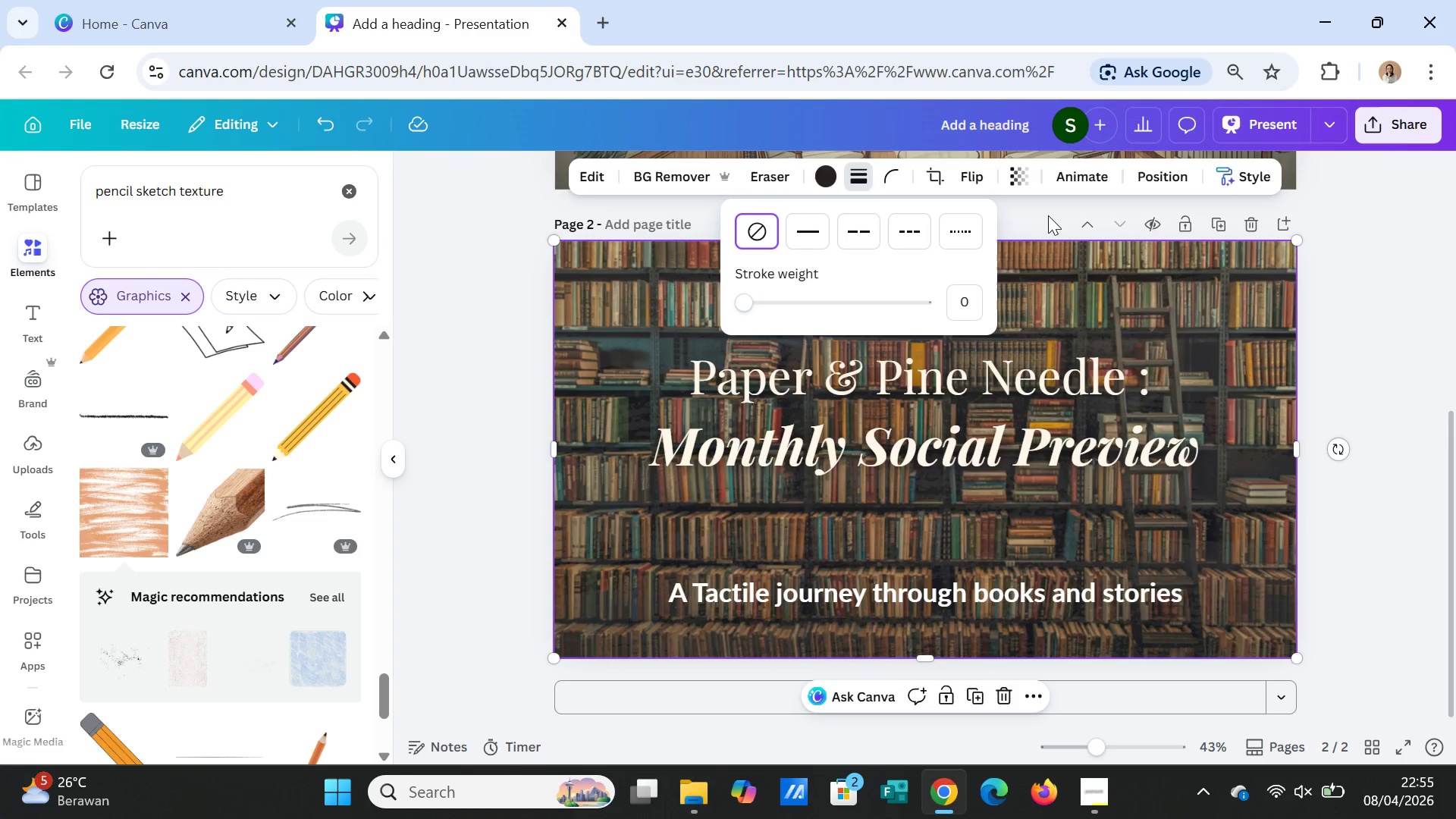 
left_click([1042, 215])
 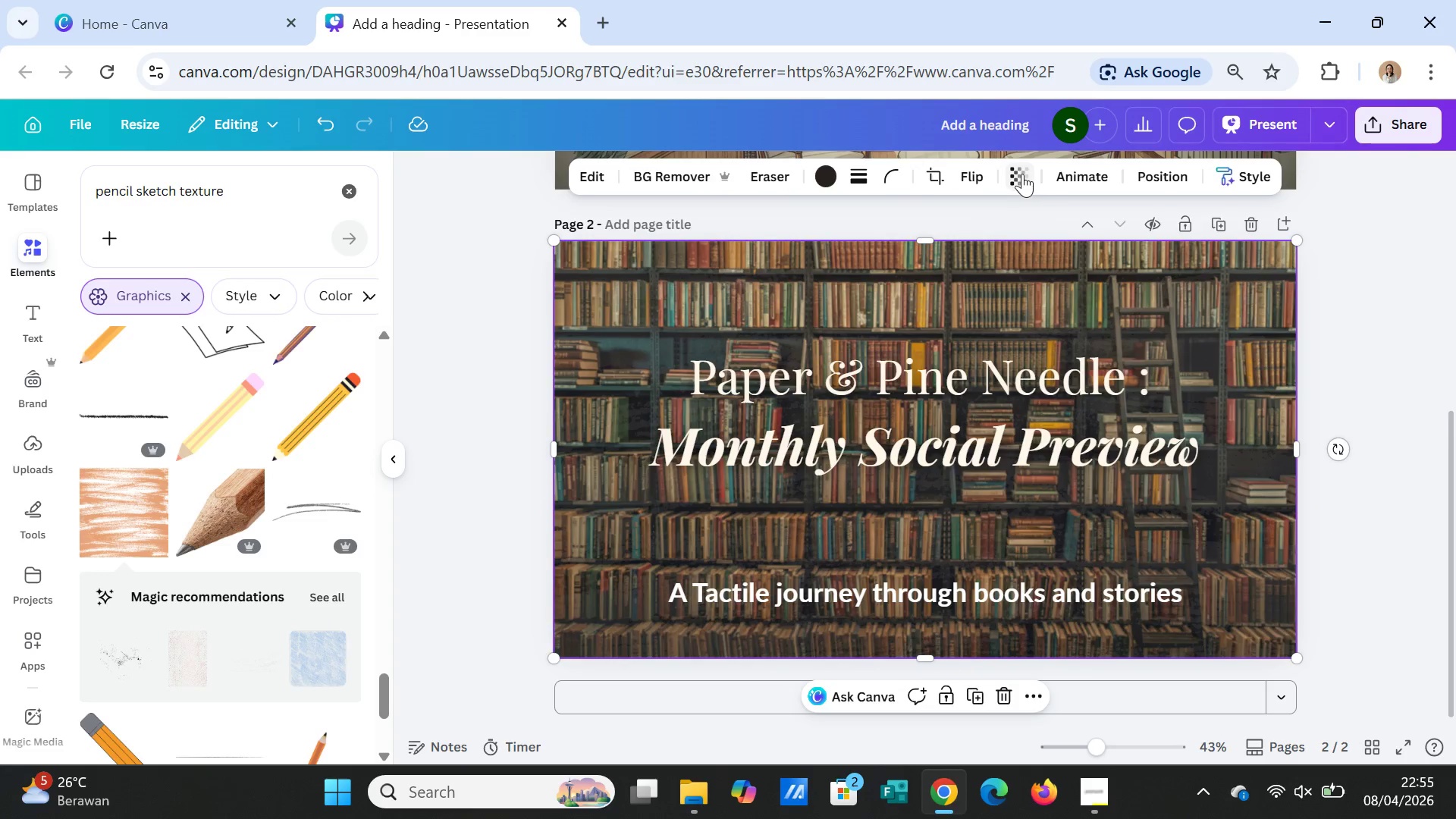 
left_click([1022, 174])
 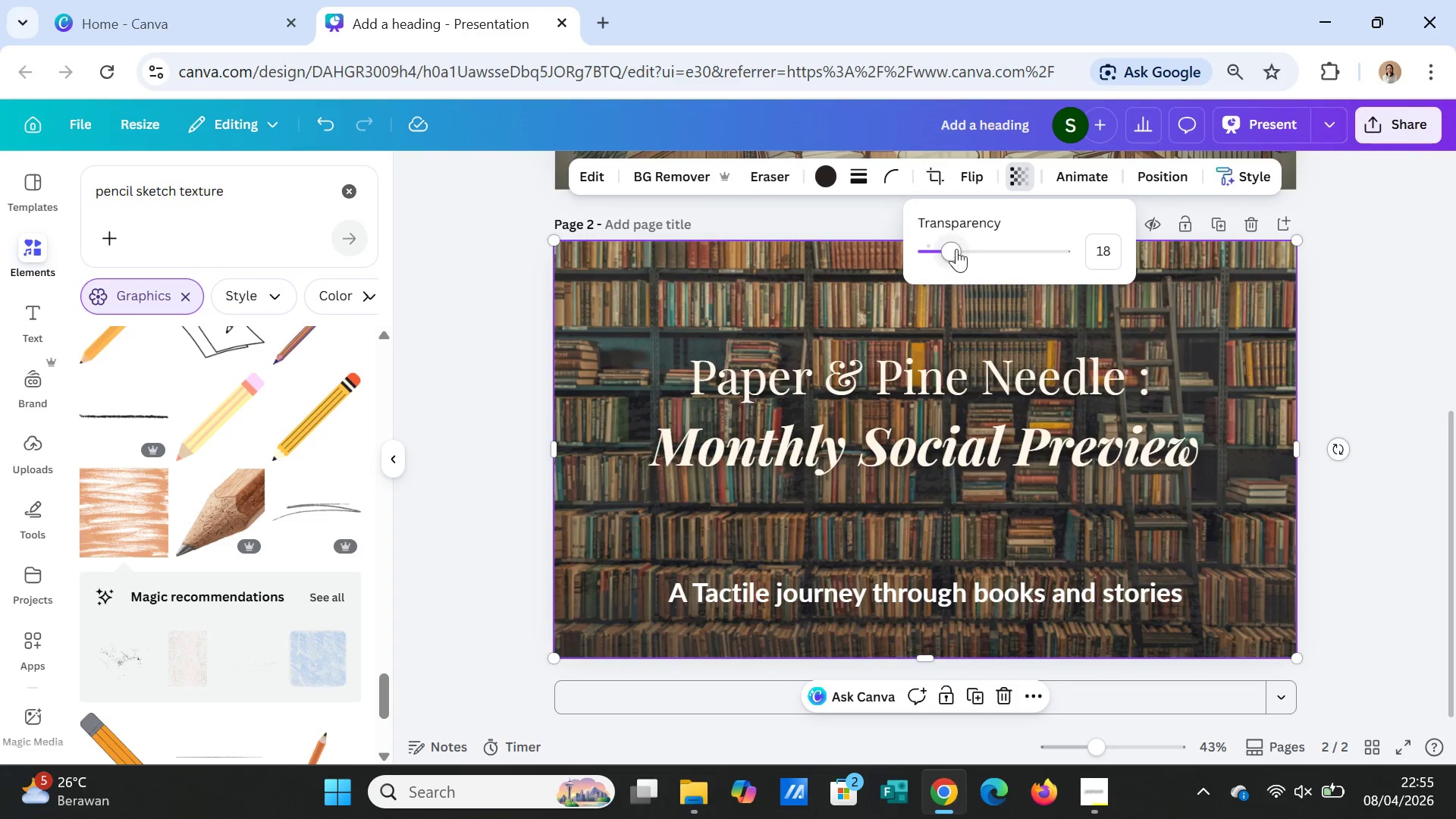 
left_click_drag(start_coordinate=[955, 247], to_coordinate=[972, 252])
 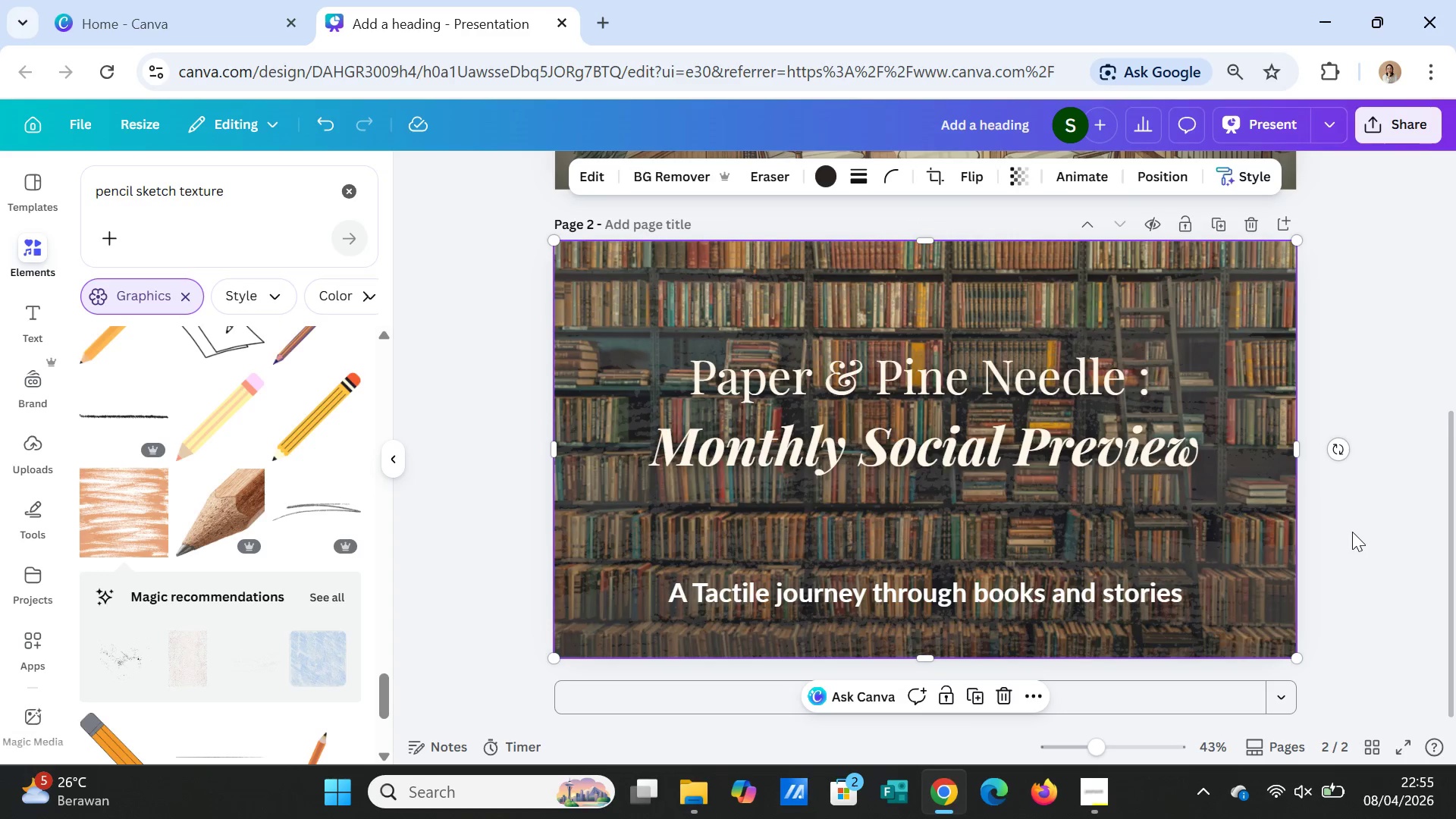 
double_click([1352, 532])
 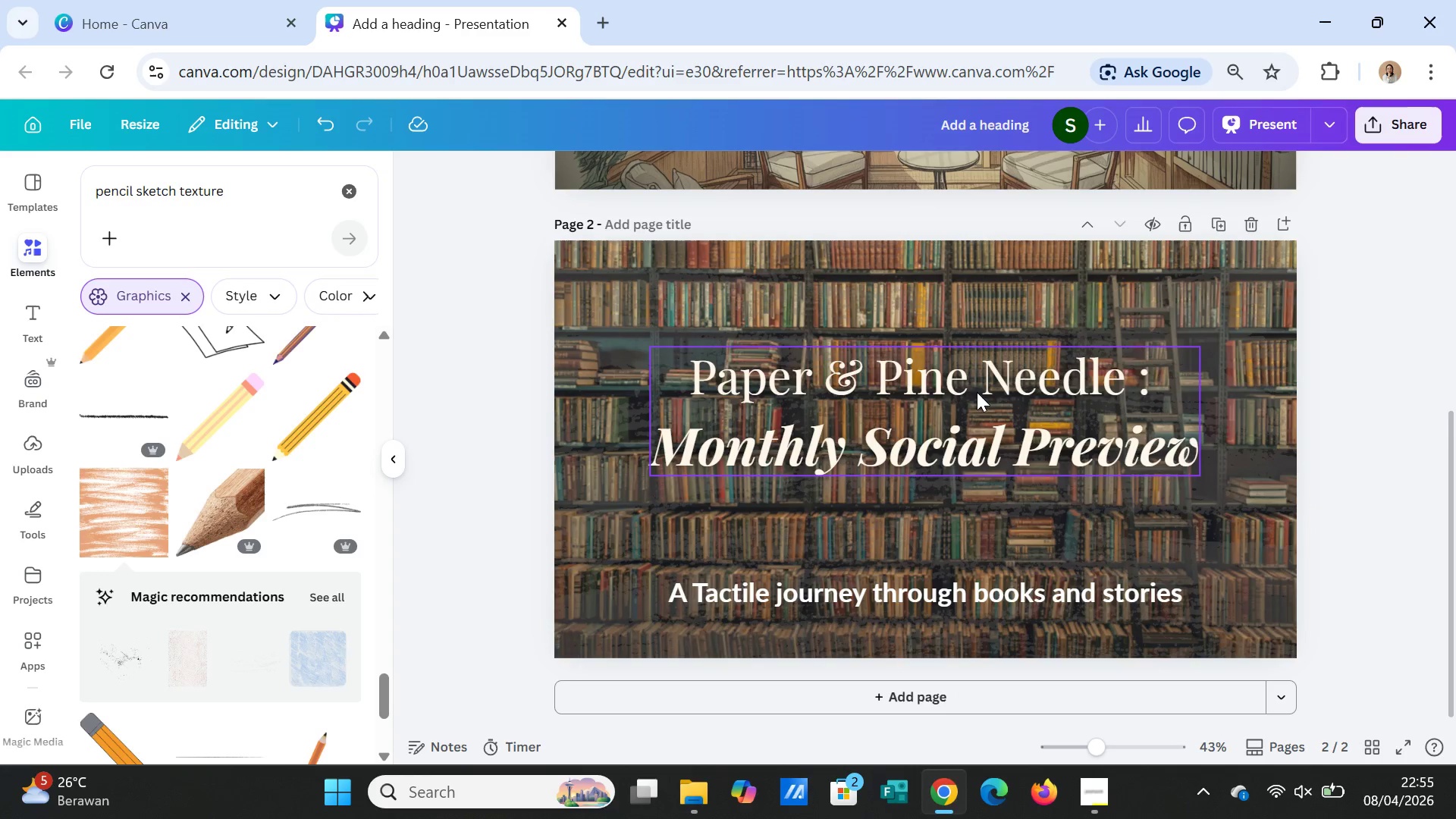 
wait(5.89)
 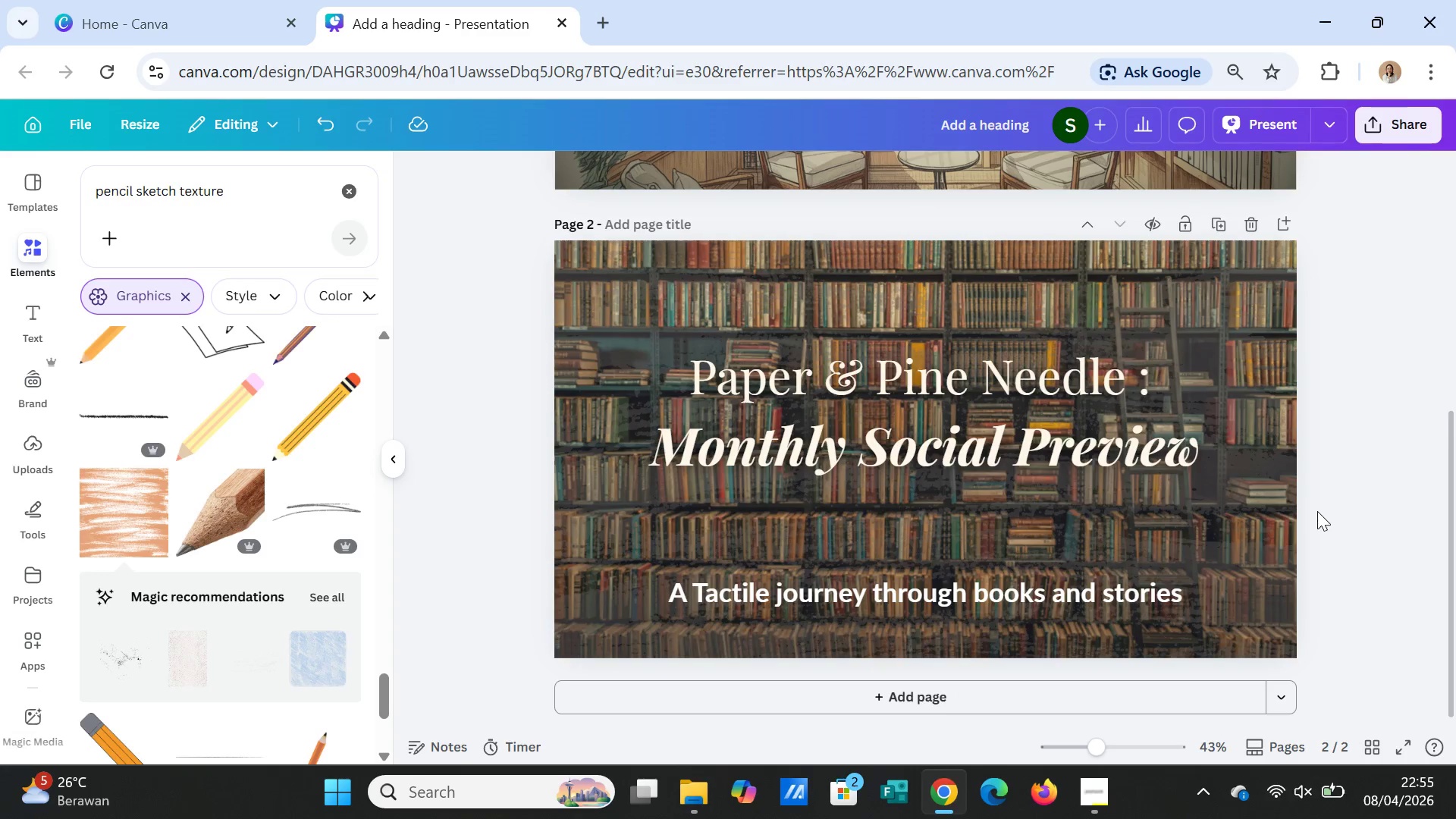 
double_click([975, 388])
 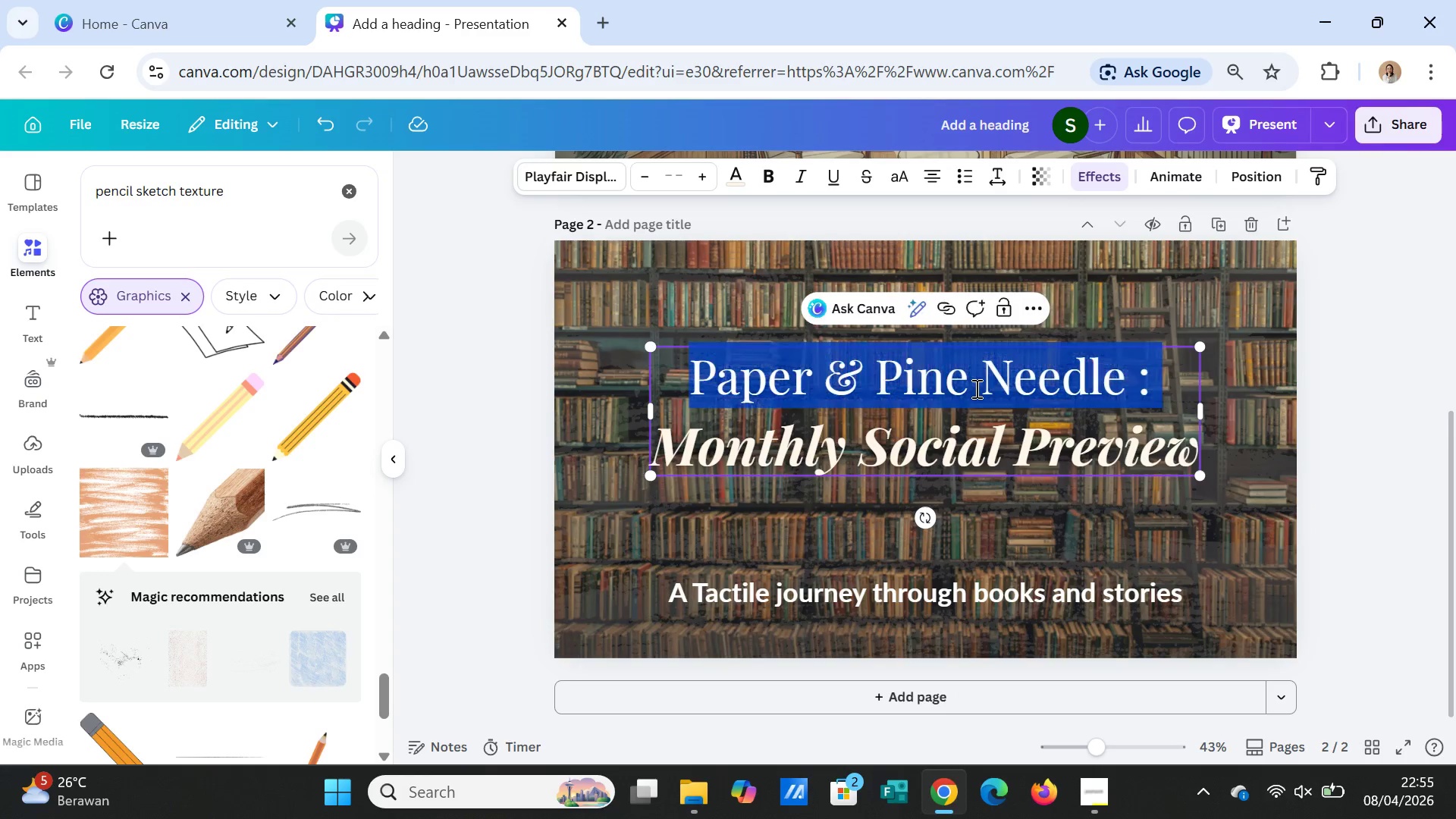 
triple_click([975, 388])
 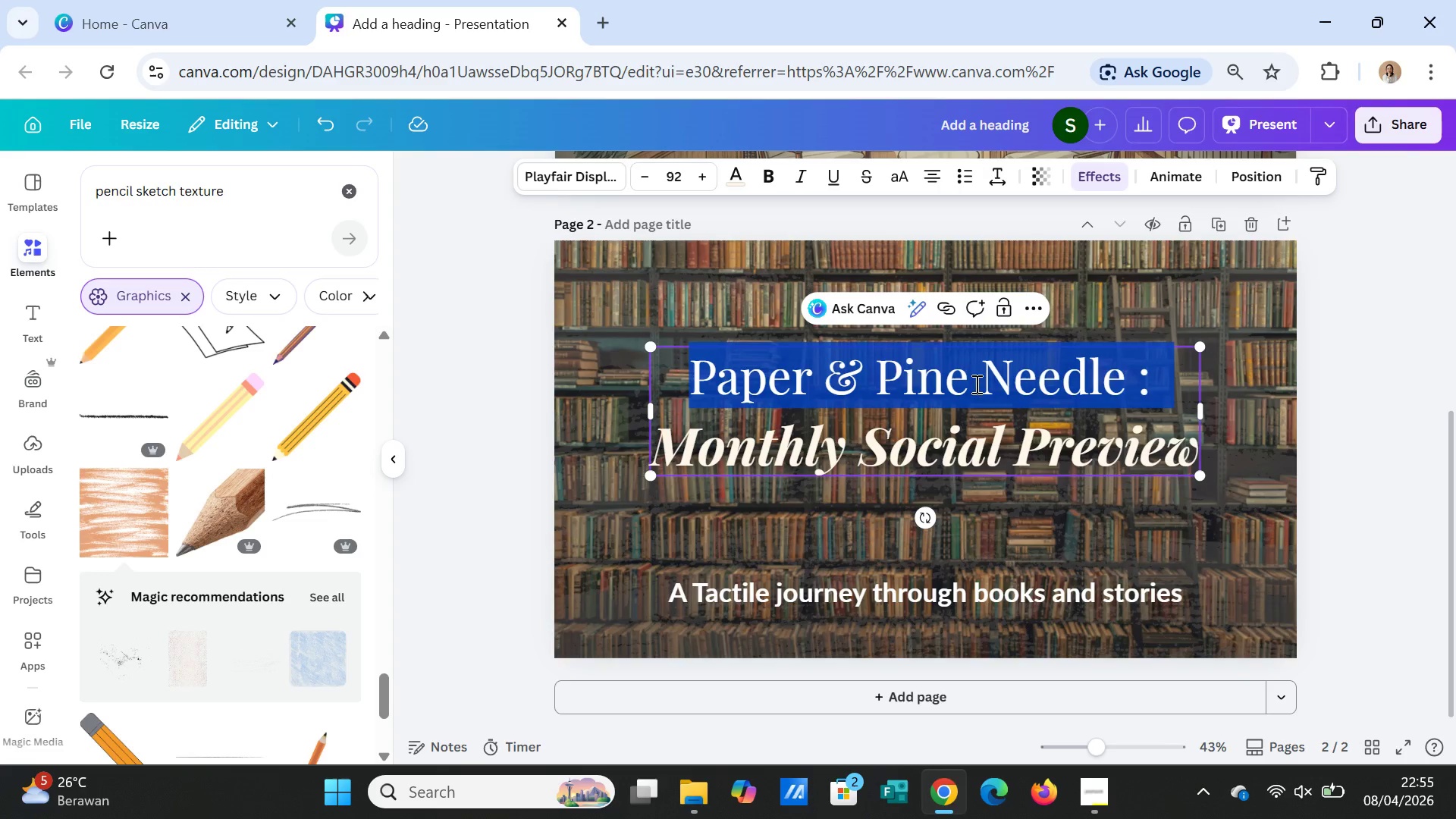 
key(Shift+ArrowDown)
 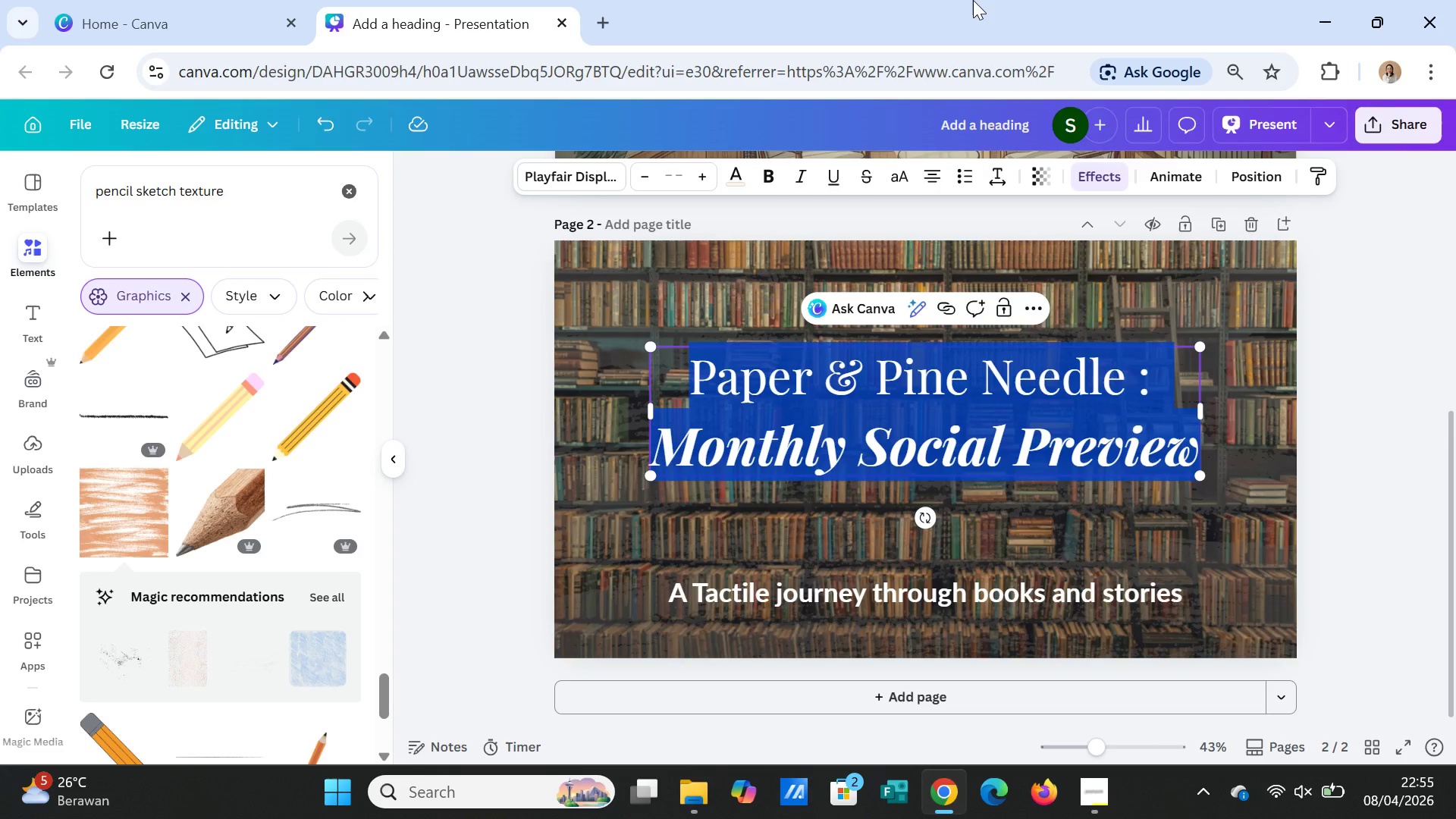 
type(Where wORDS)
key(Backspace)
key(Backspace)
key(Backspace)
key(Backspace)
key(Backspace)
 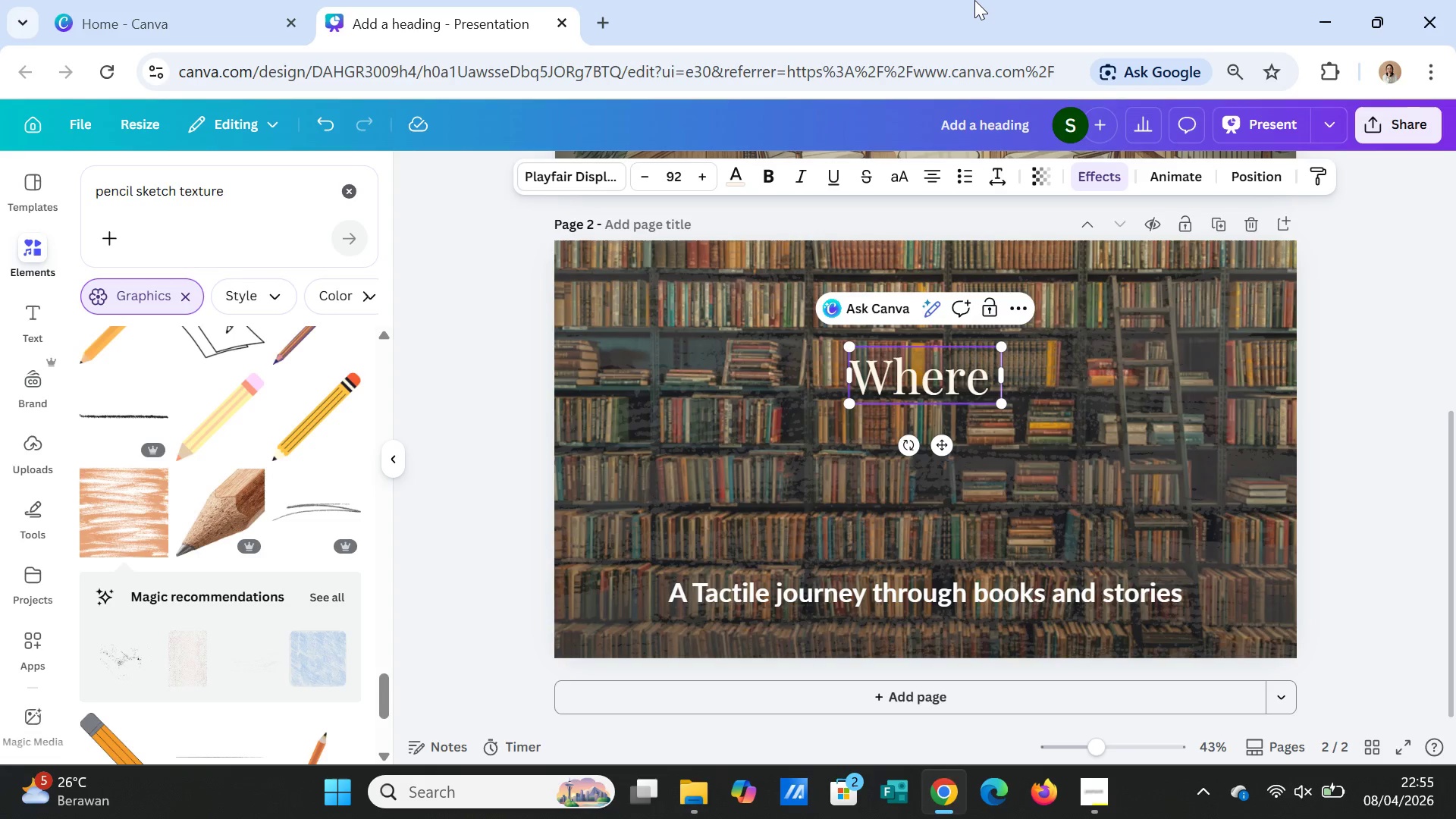 
type(Words)
 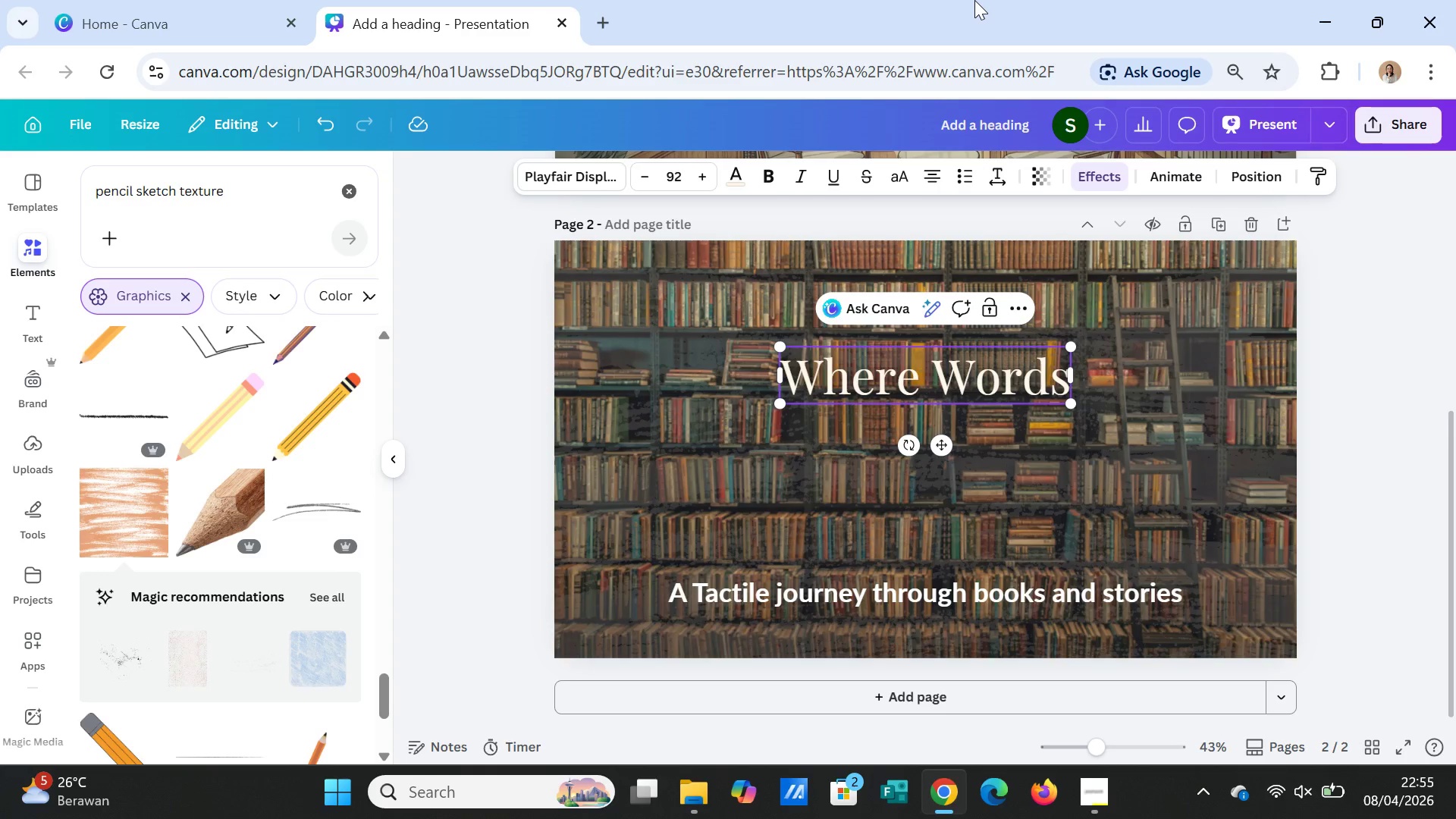 
wait(6.44)
 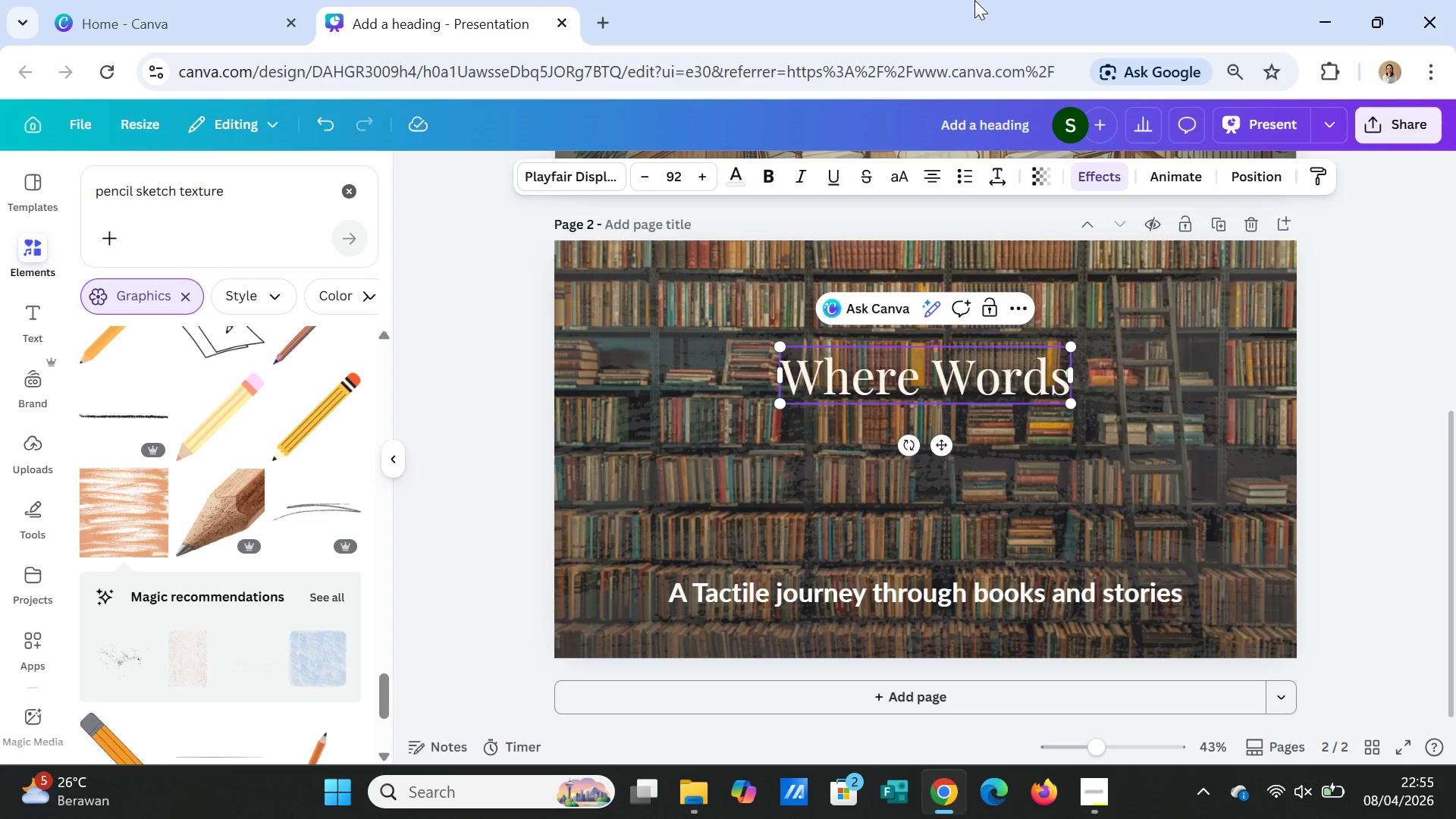 
type( Find A)
key(Backspace)
type(a Home)
 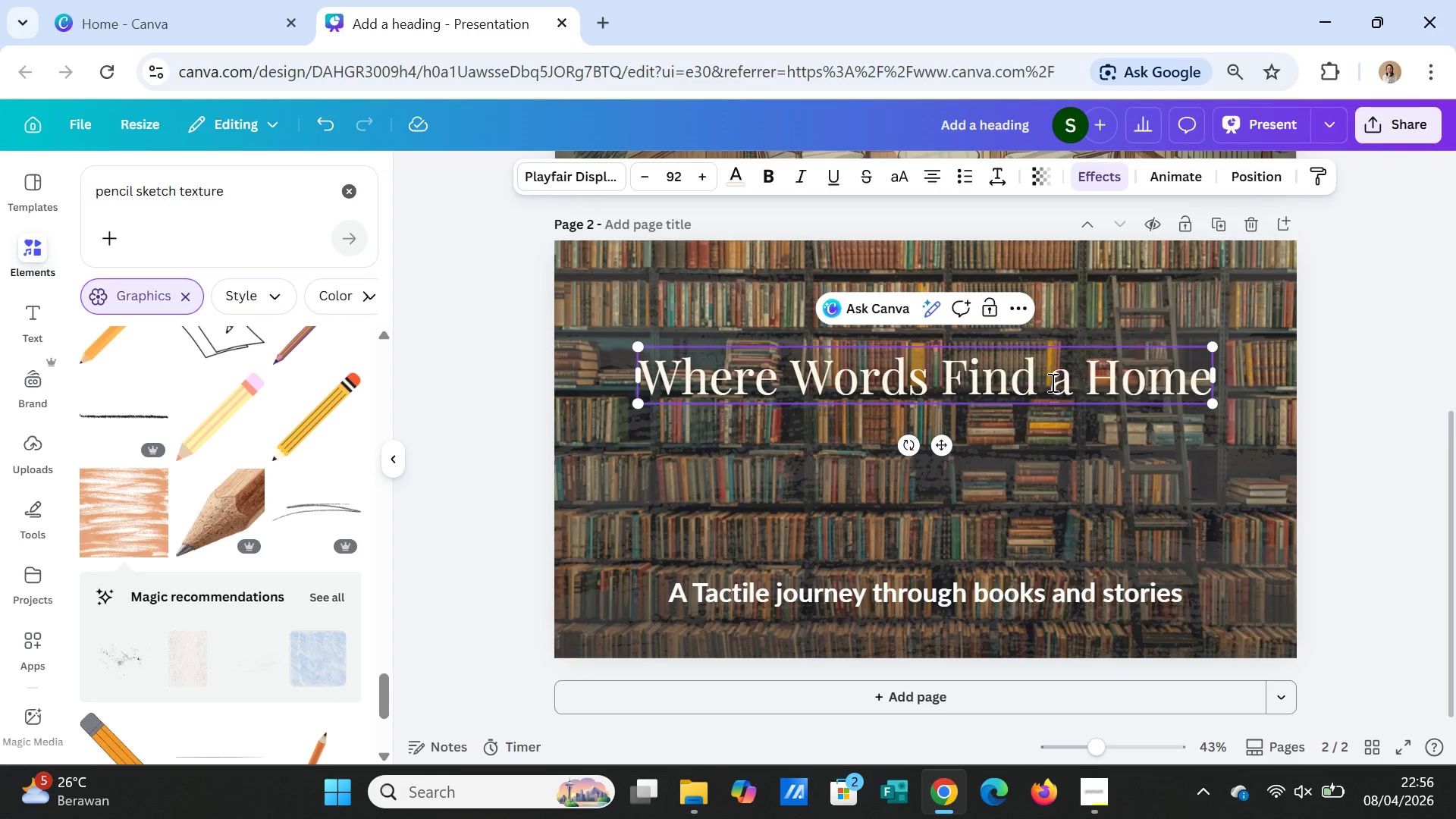 
left_click([1051, 382])
 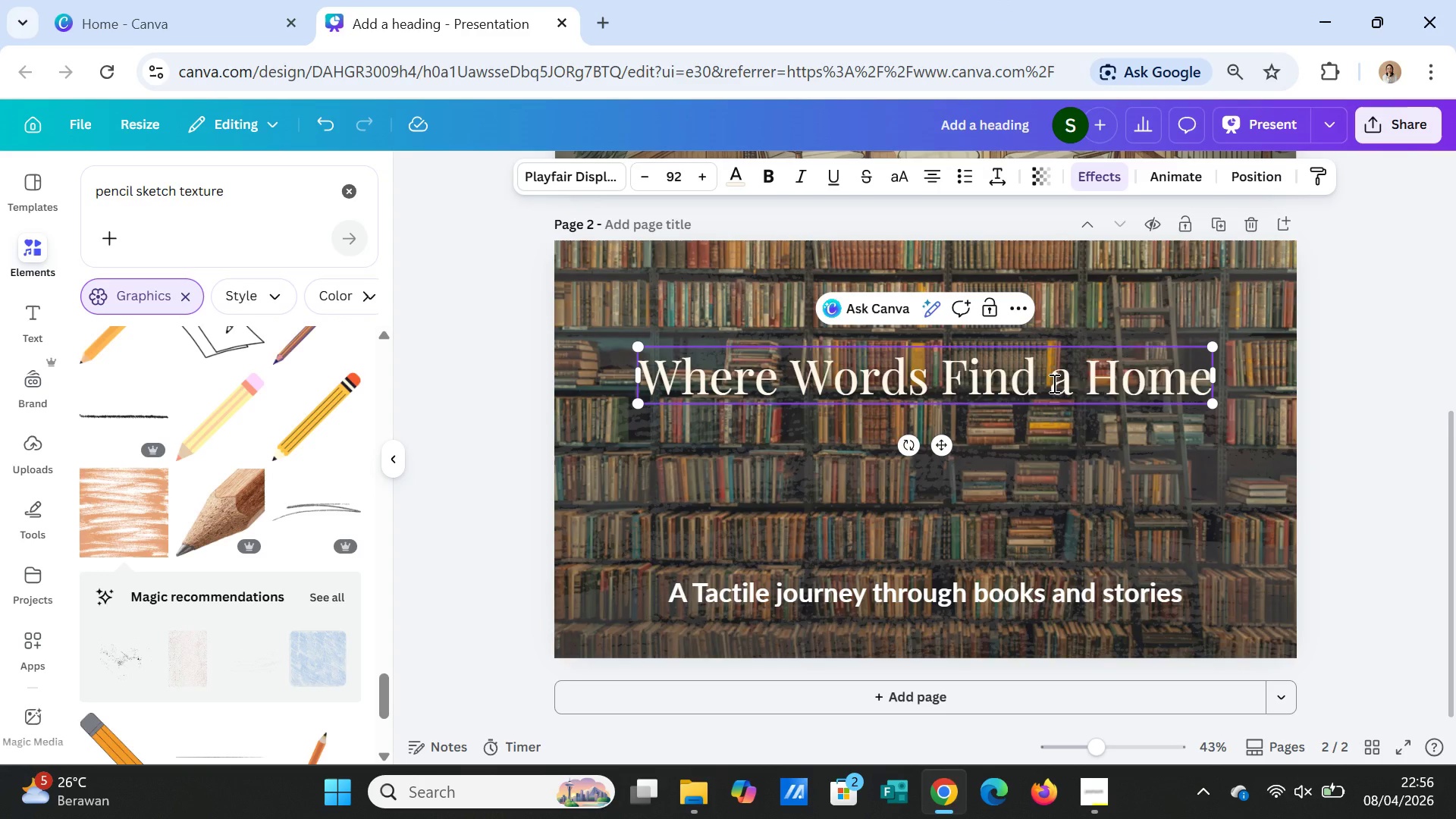 
key(Enter)
 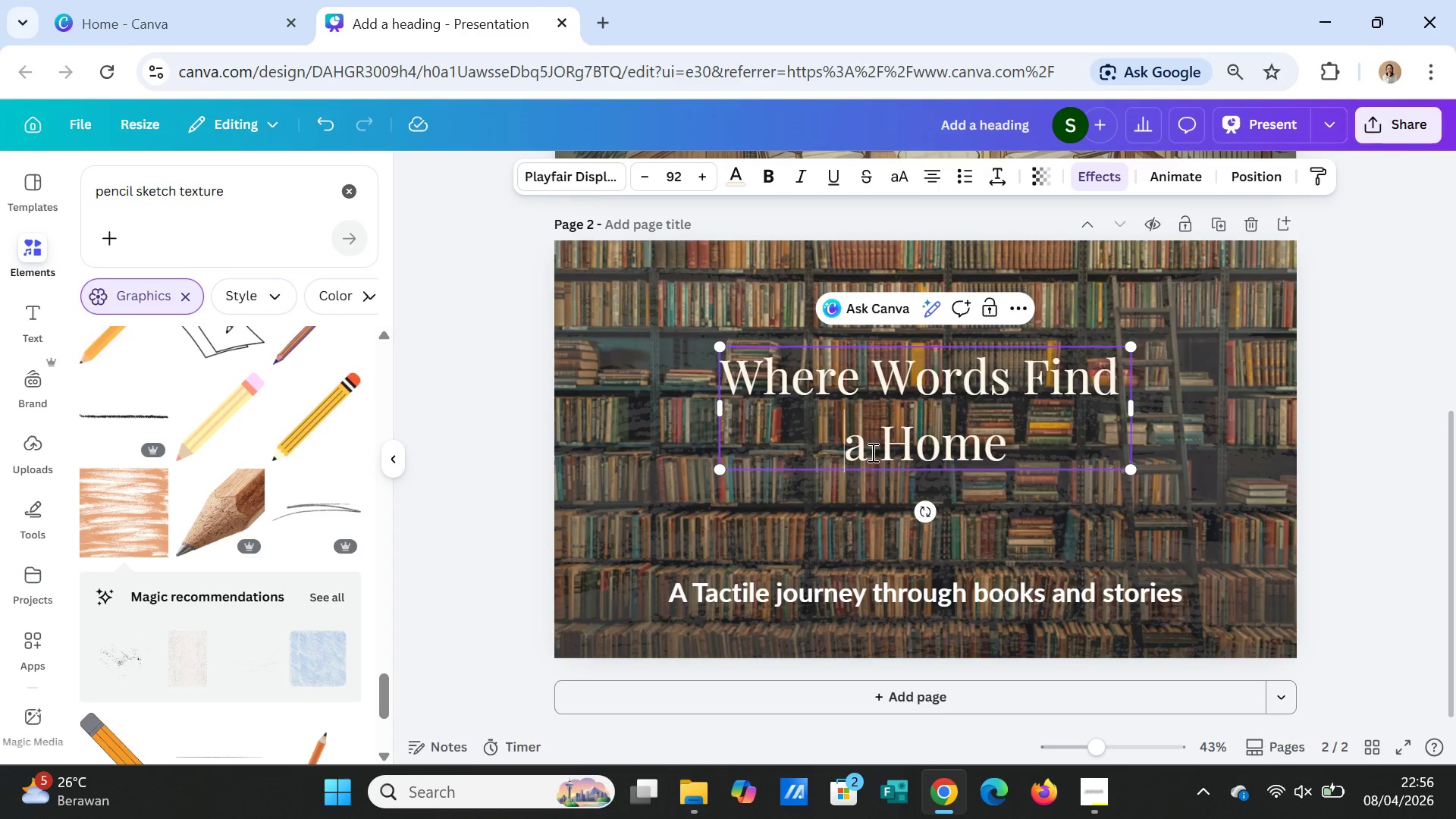 
left_click_drag(start_coordinate=[880, 447], to_coordinate=[1000, 441])
 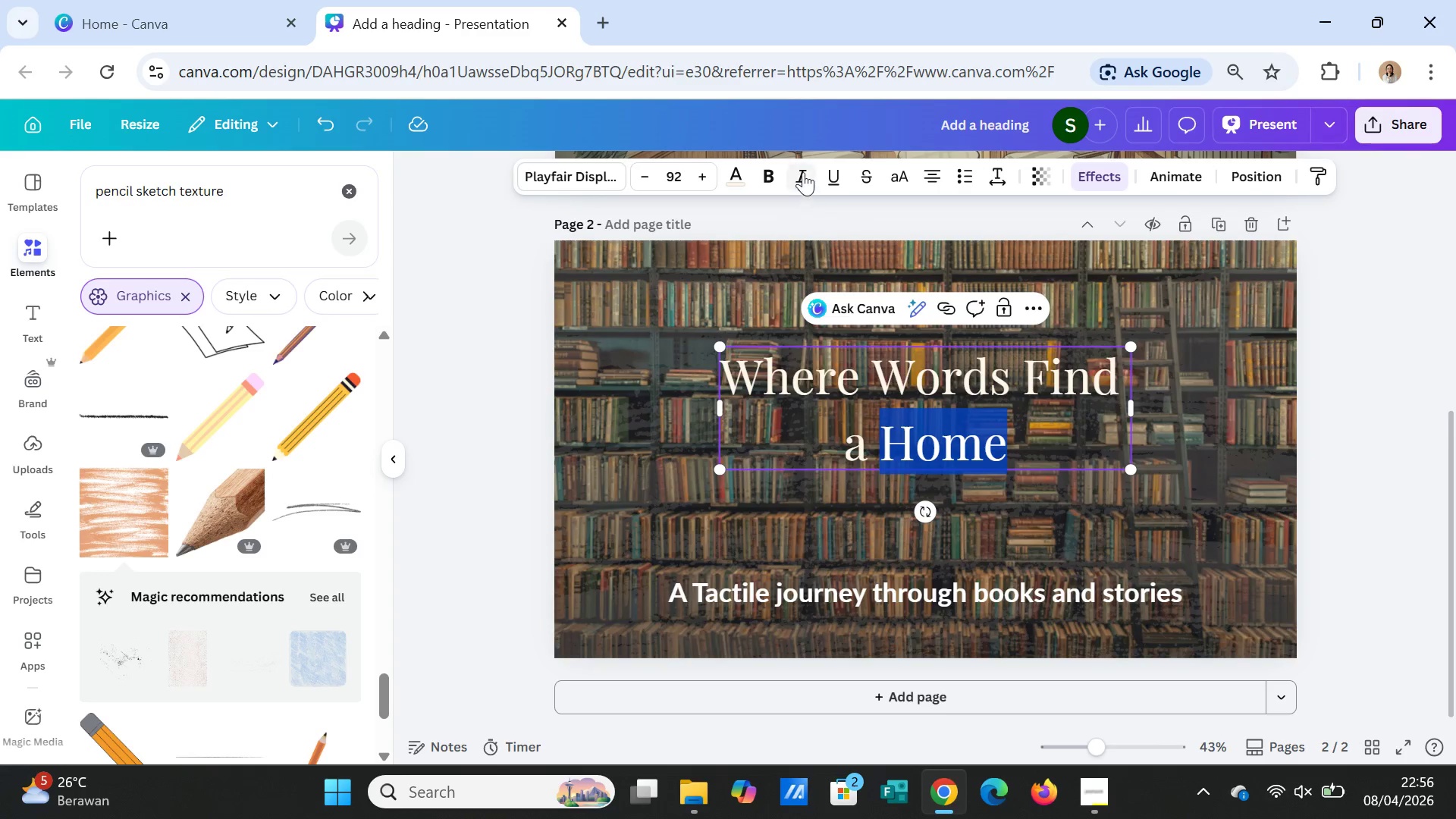 
left_click([803, 171])
 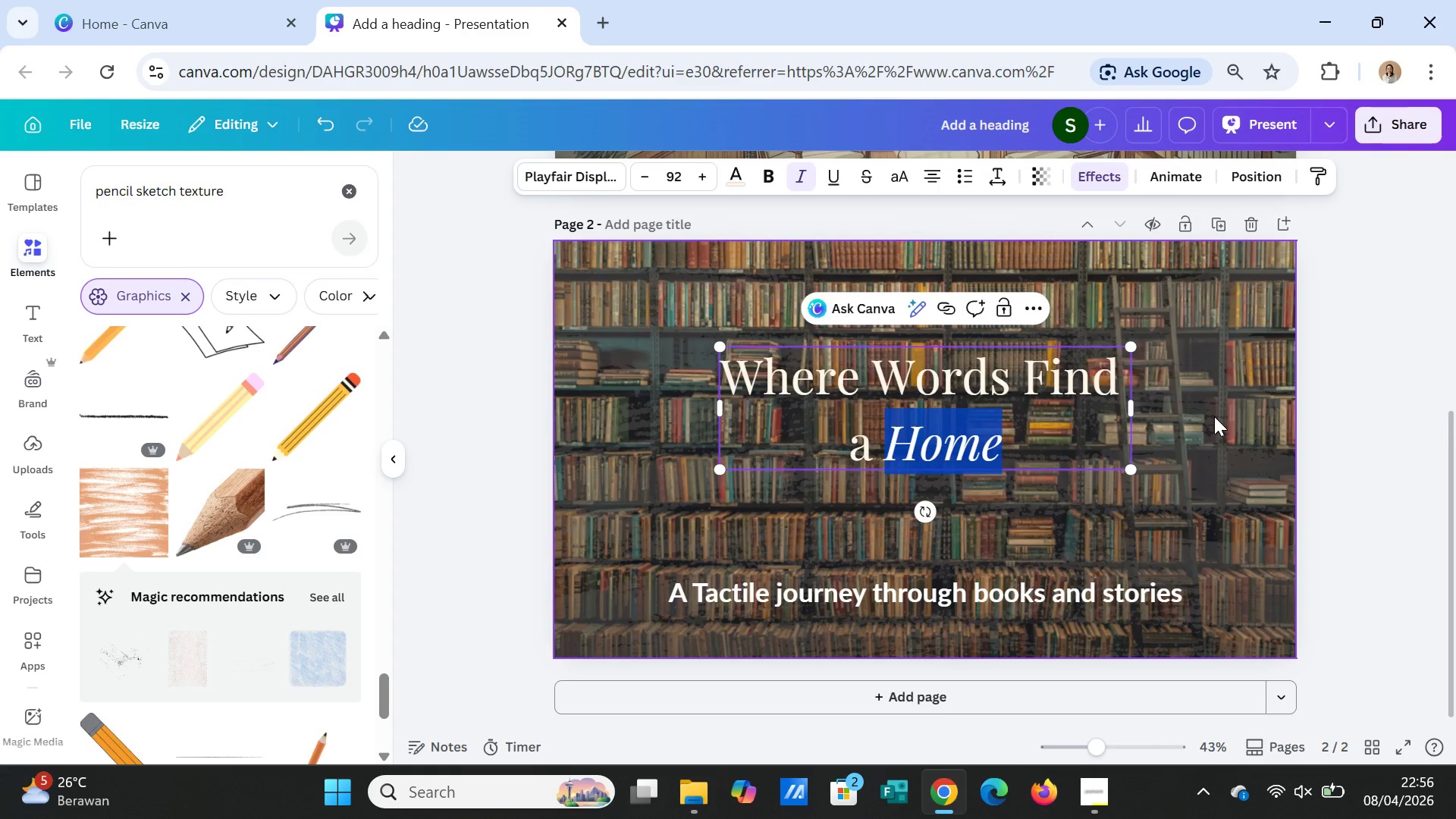 
left_click([1214, 416])
 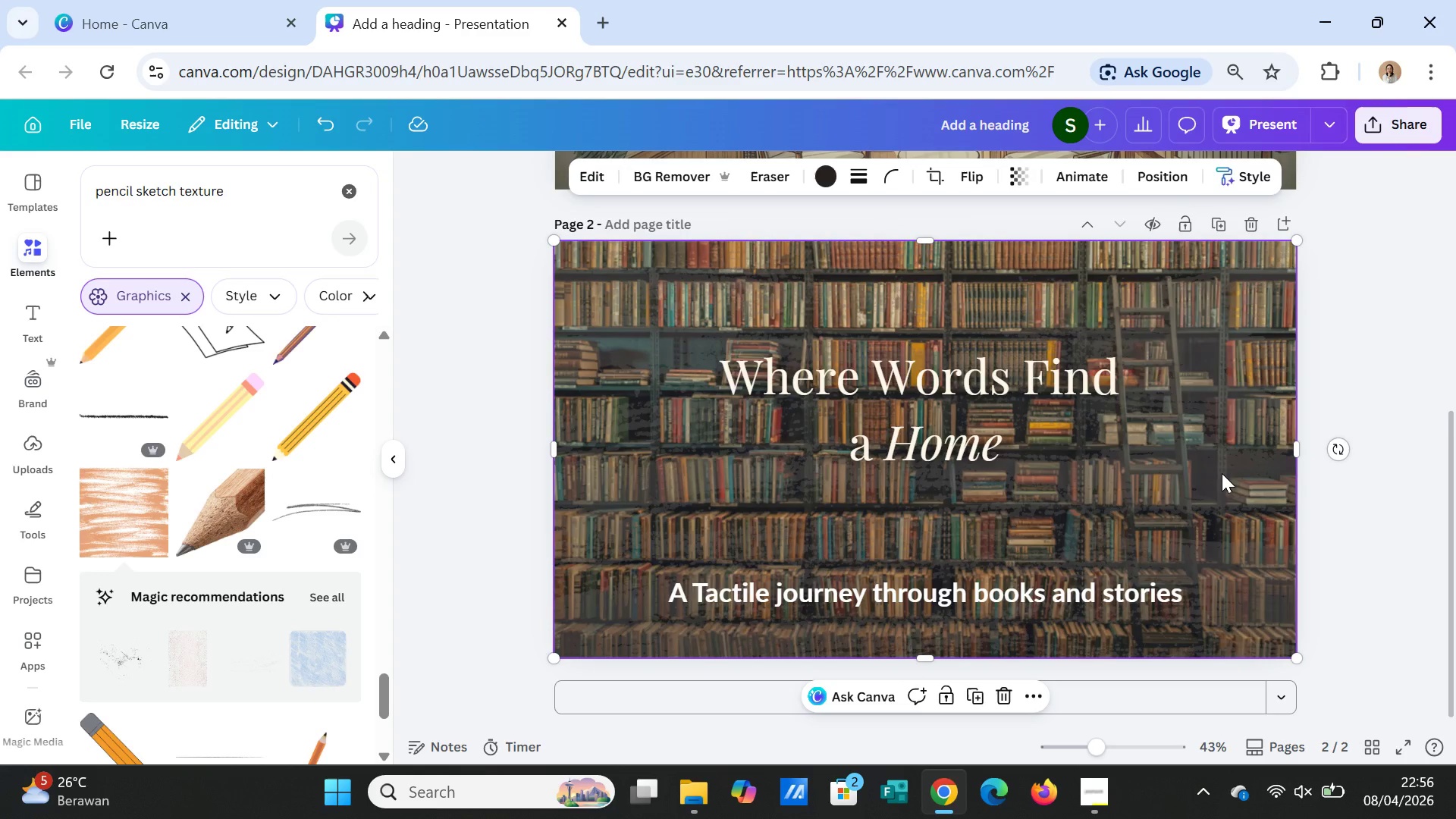 
left_click([1222, 473])
 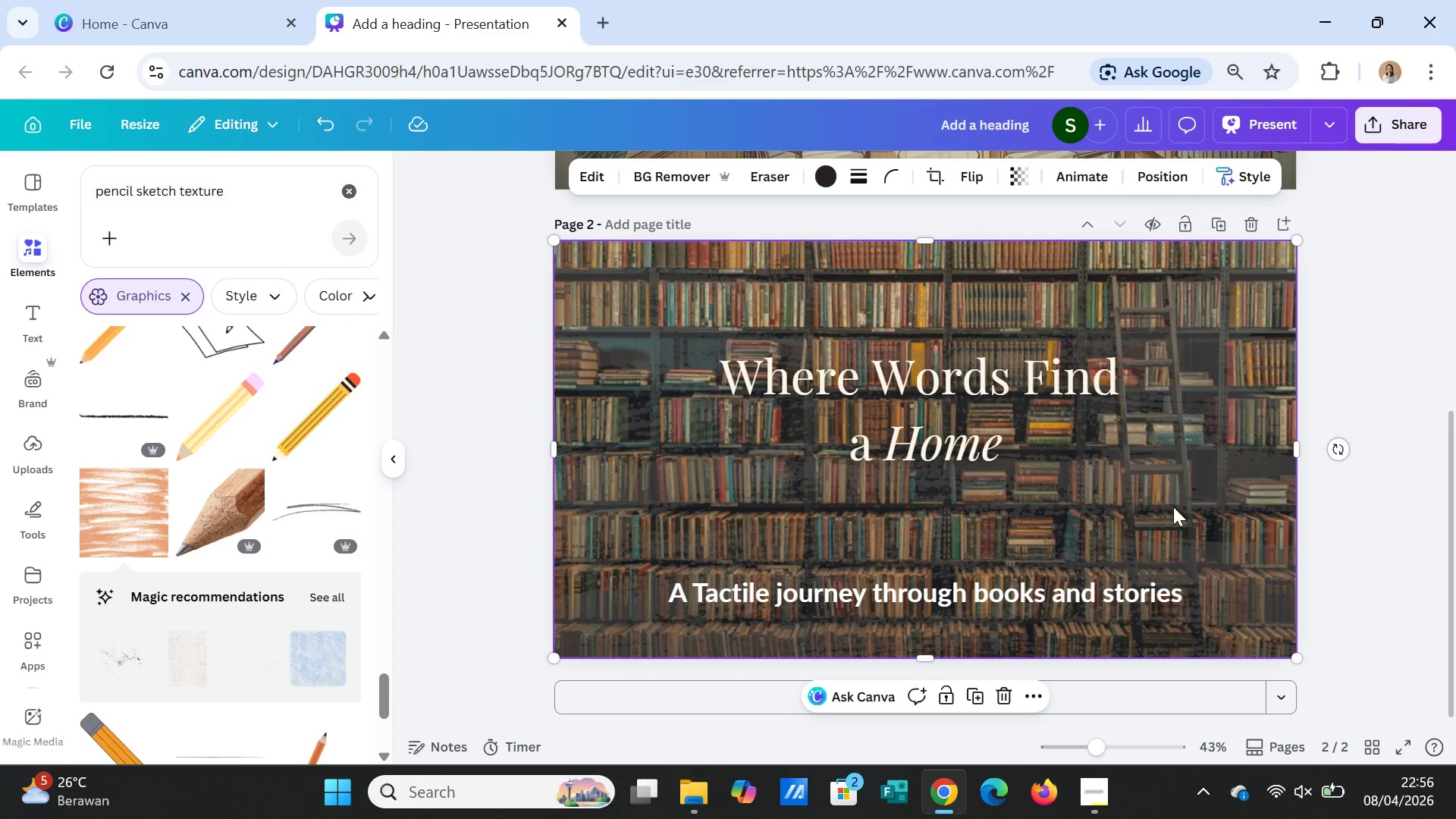 
scroll: coordinate [1173, 507], scroll_direction: up, amount: 4.0
 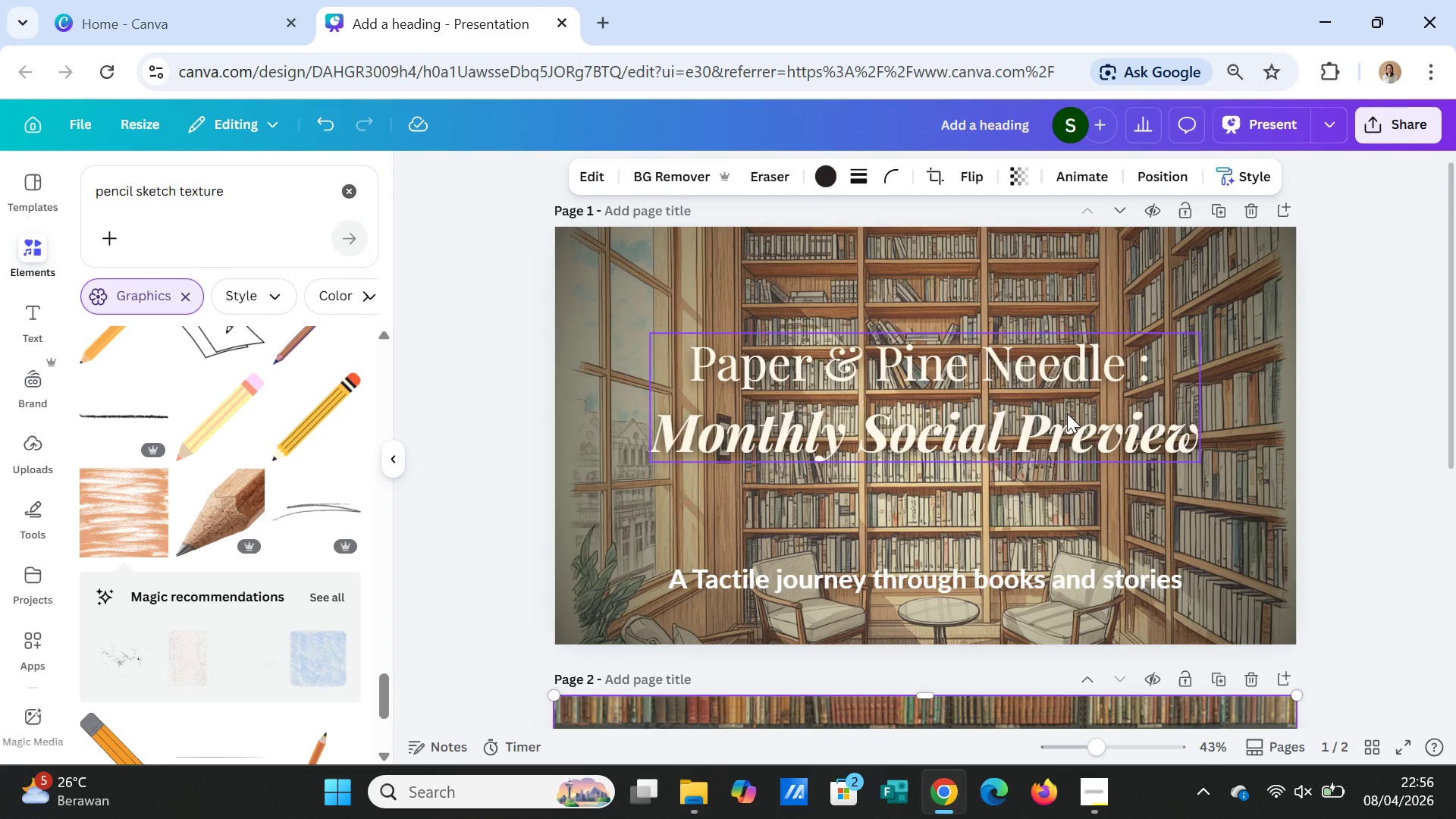 
left_click([1067, 413])
 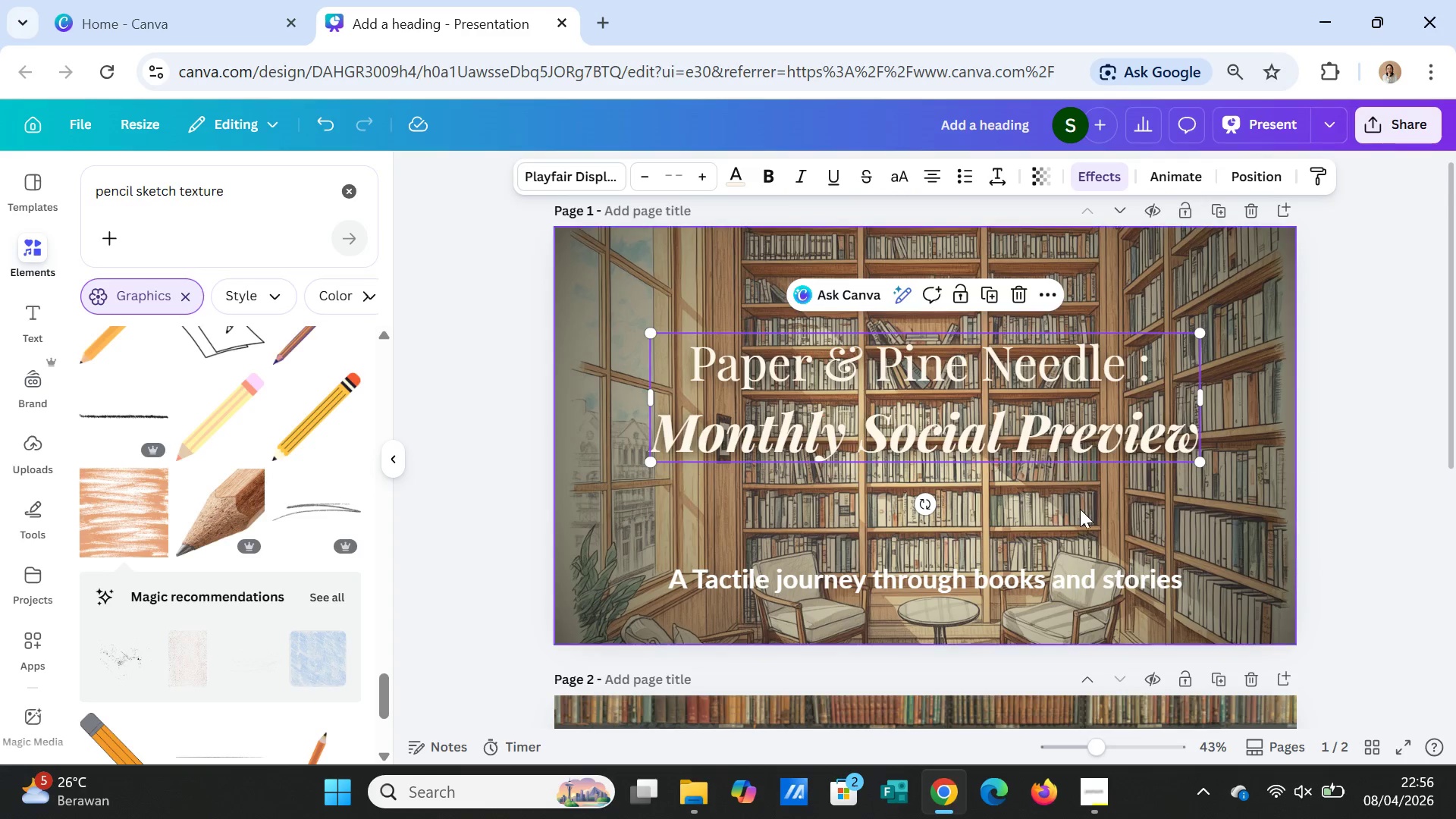 
scroll: coordinate [1084, 534], scroll_direction: down, amount: 3.0
 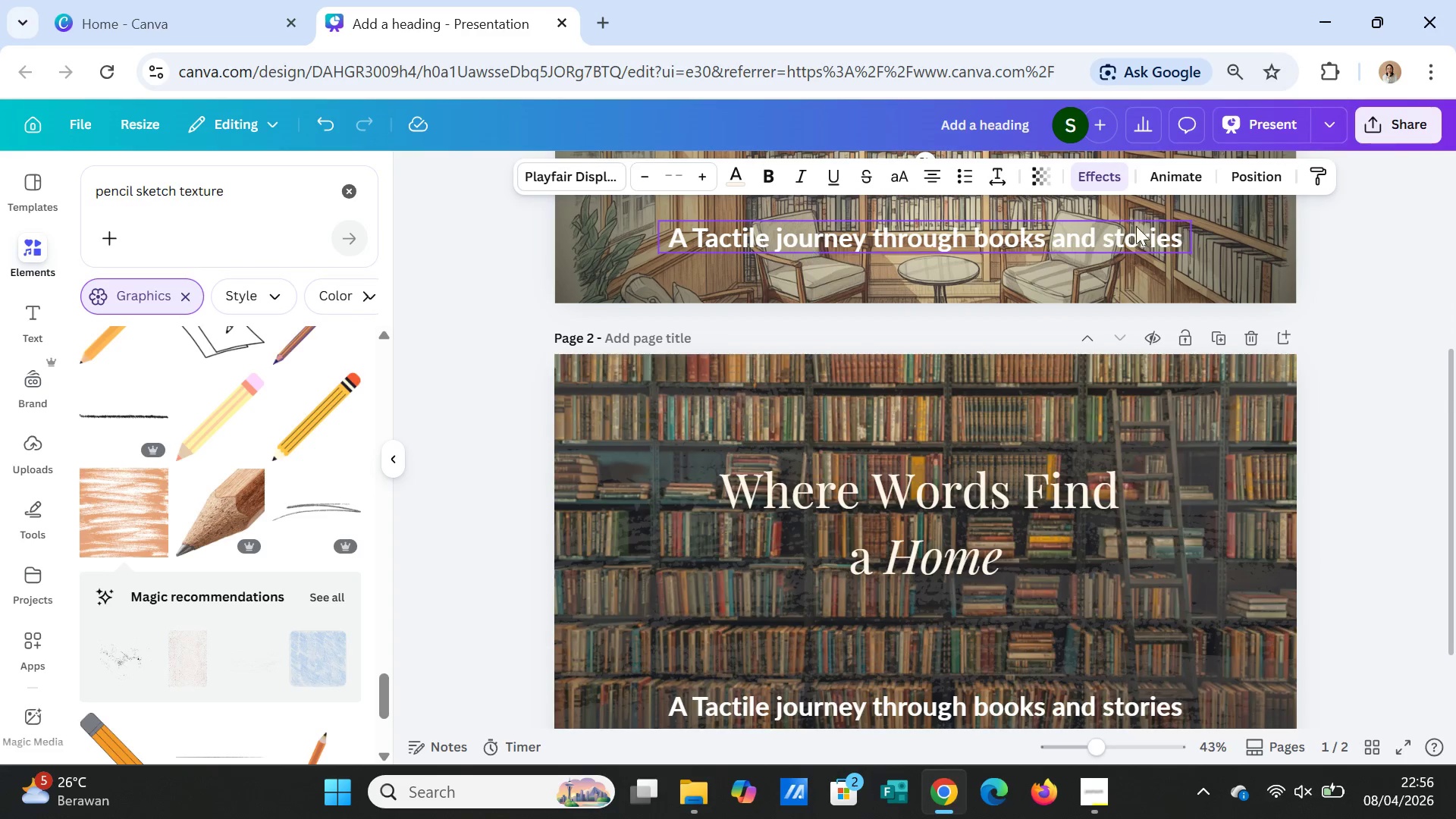 
scroll: coordinate [1097, 462], scroll_direction: up, amount: 4.0
 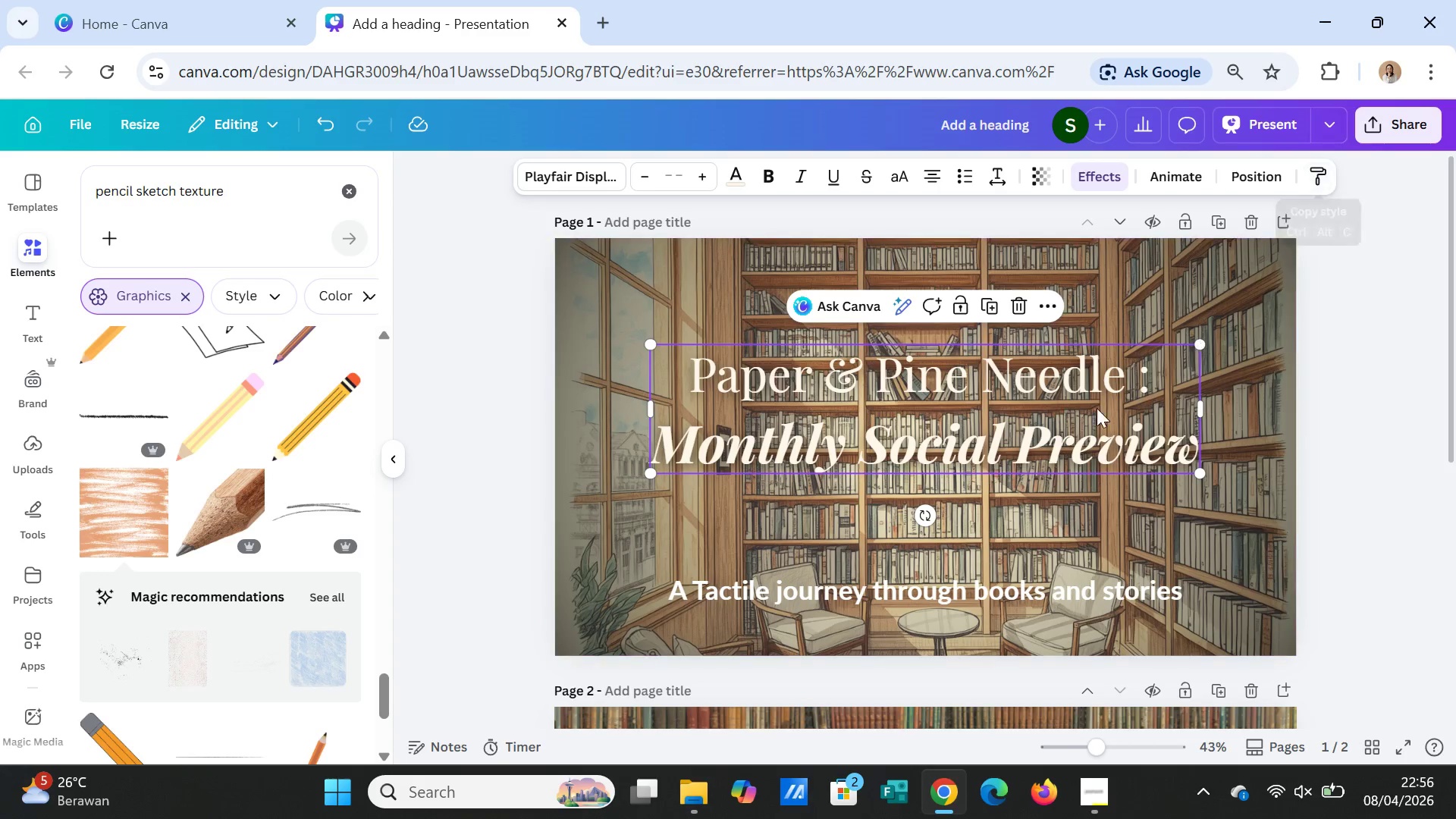 
double_click([1025, 437])
 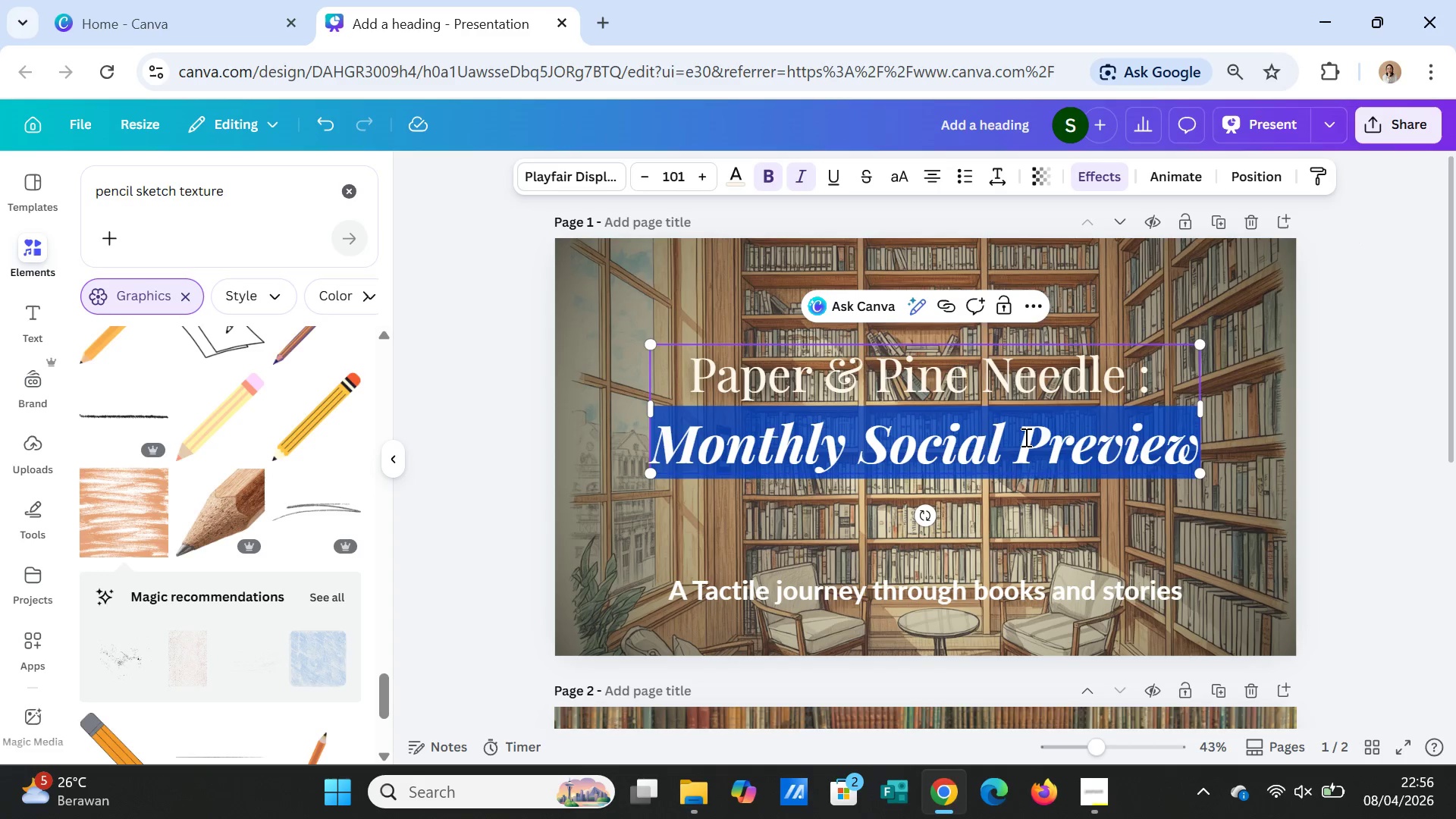 
triple_click([1025, 437])
 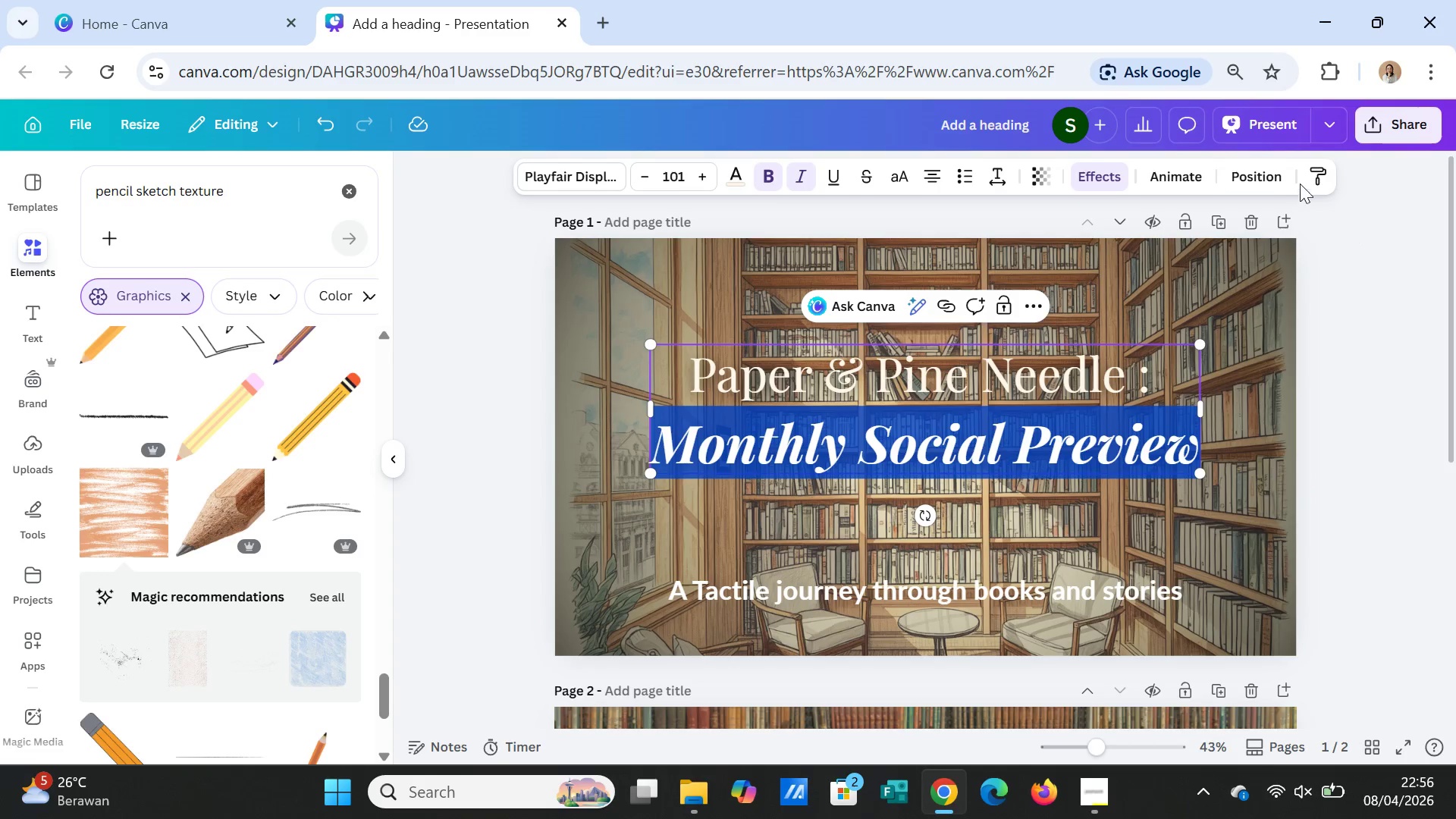 
left_click([1312, 171])
 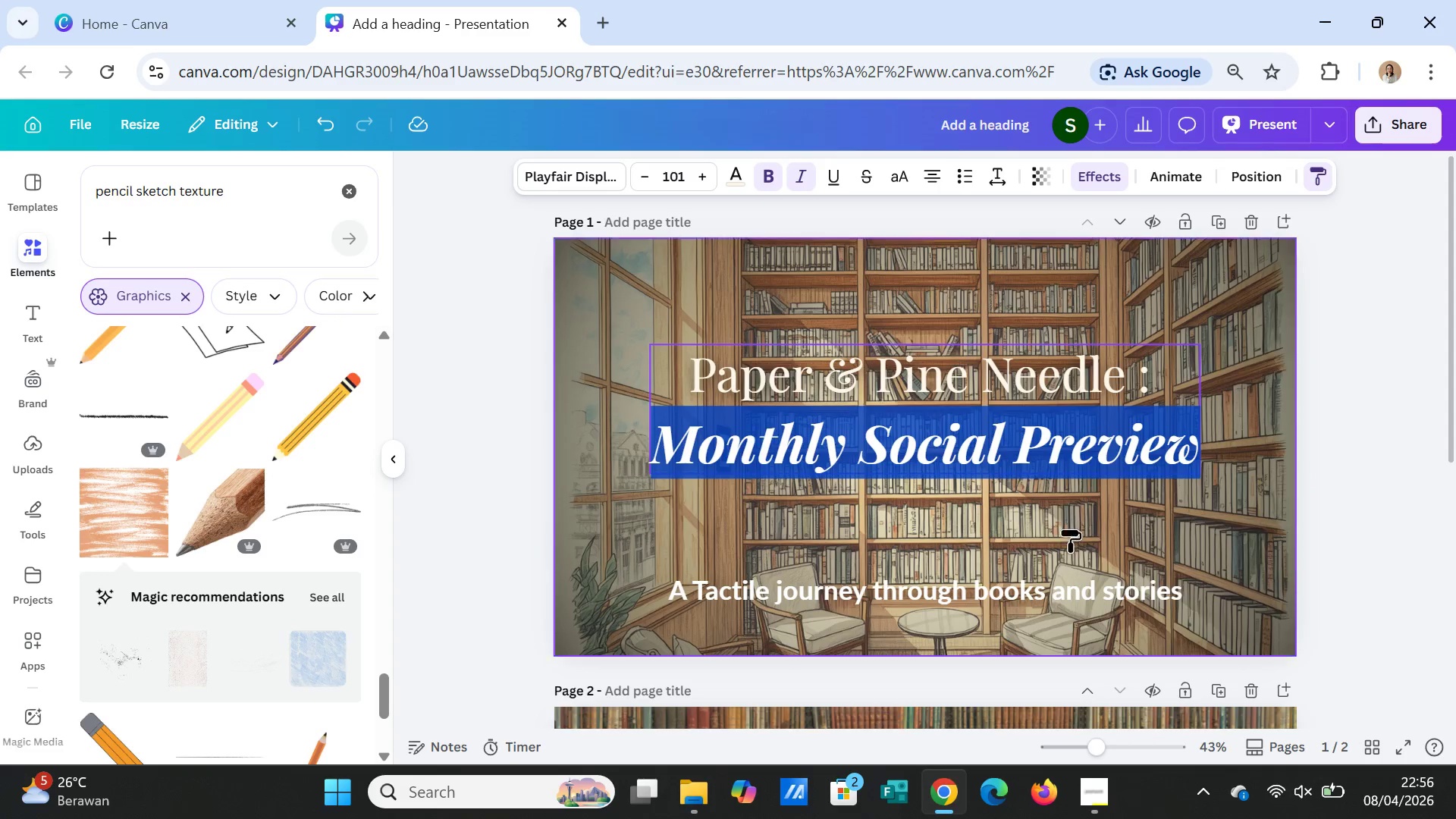 
scroll: coordinate [1063, 551], scroll_direction: down, amount: 4.0
 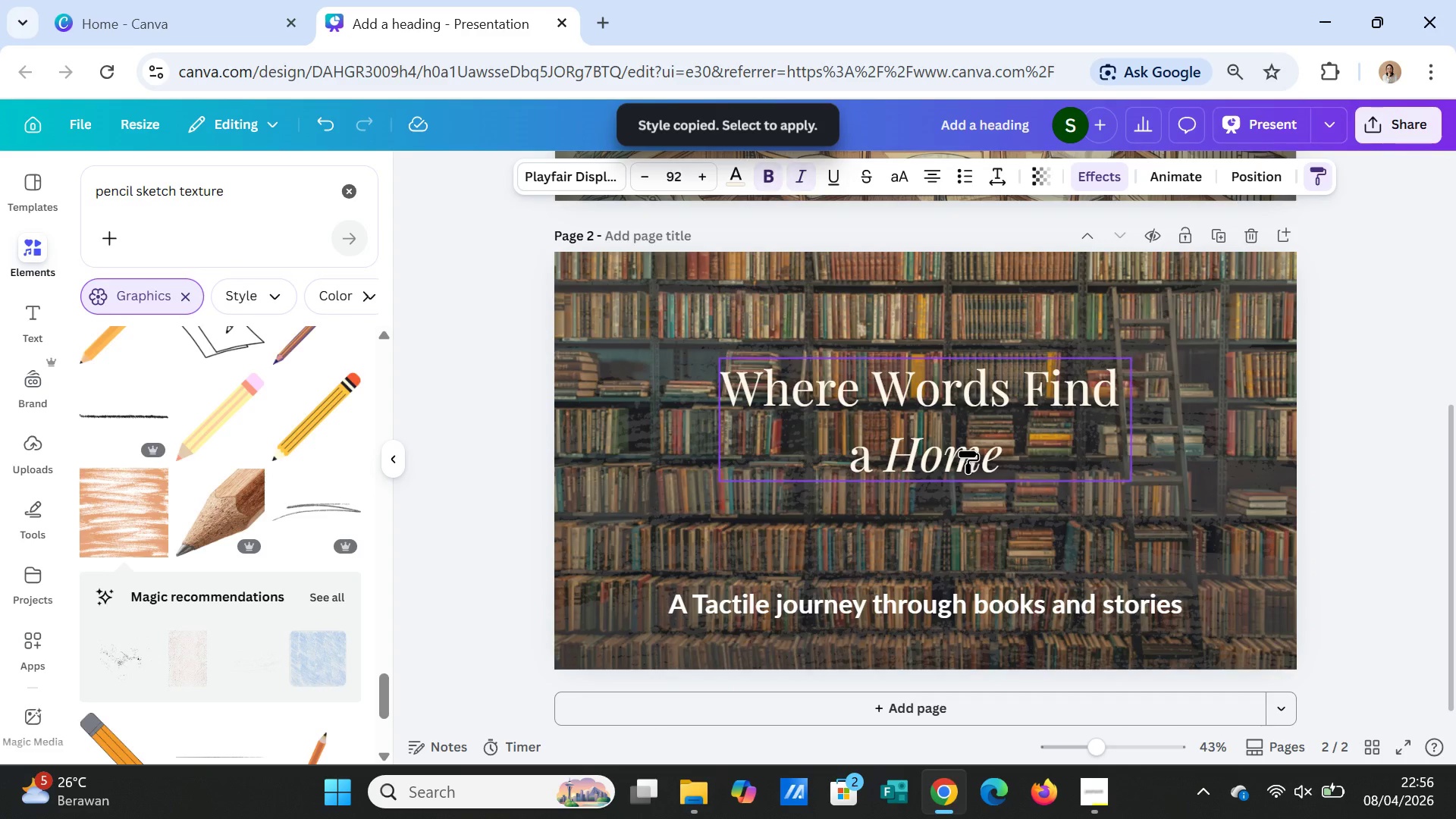 
double_click([968, 451])
 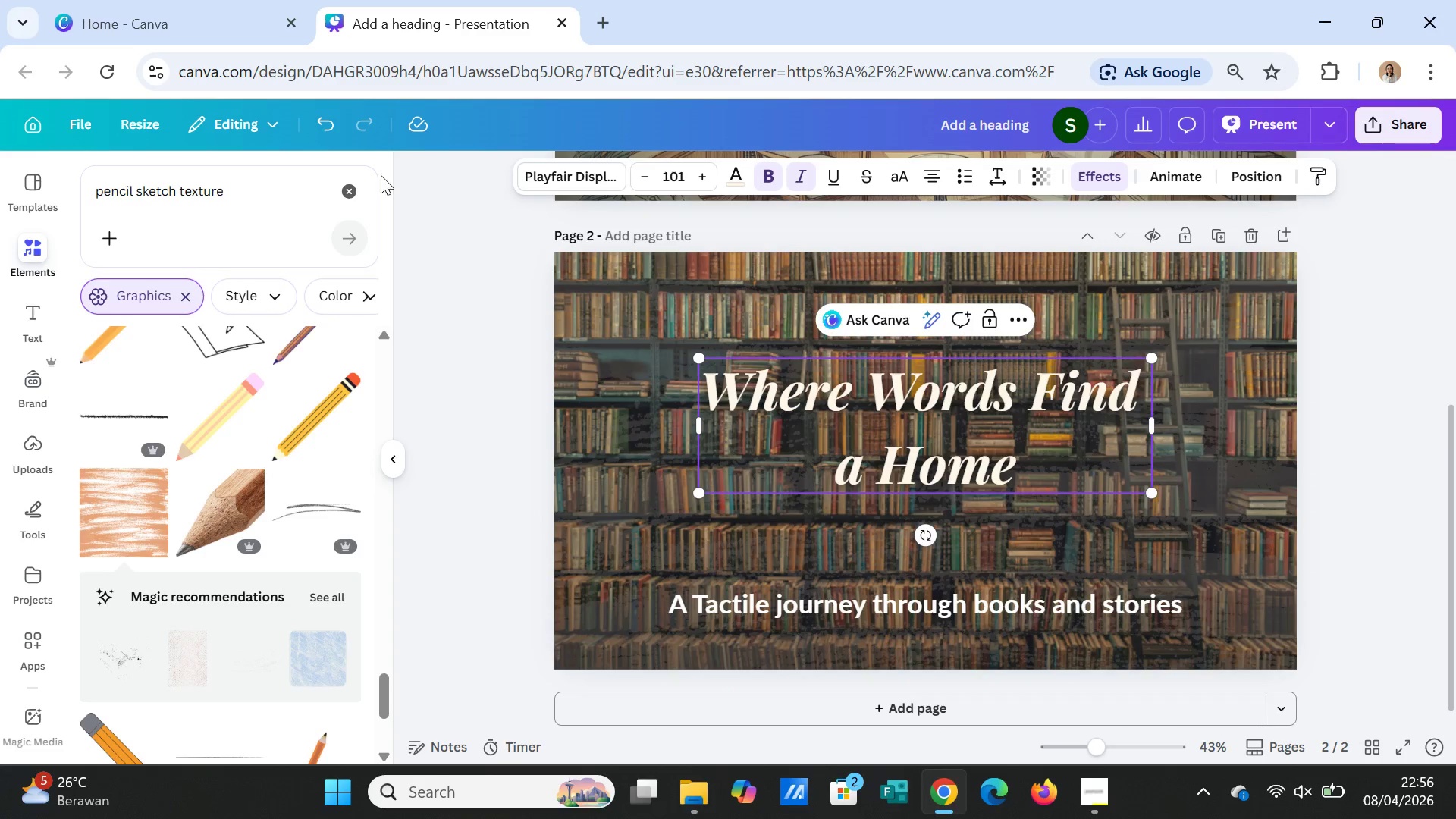 
left_click([333, 123])
 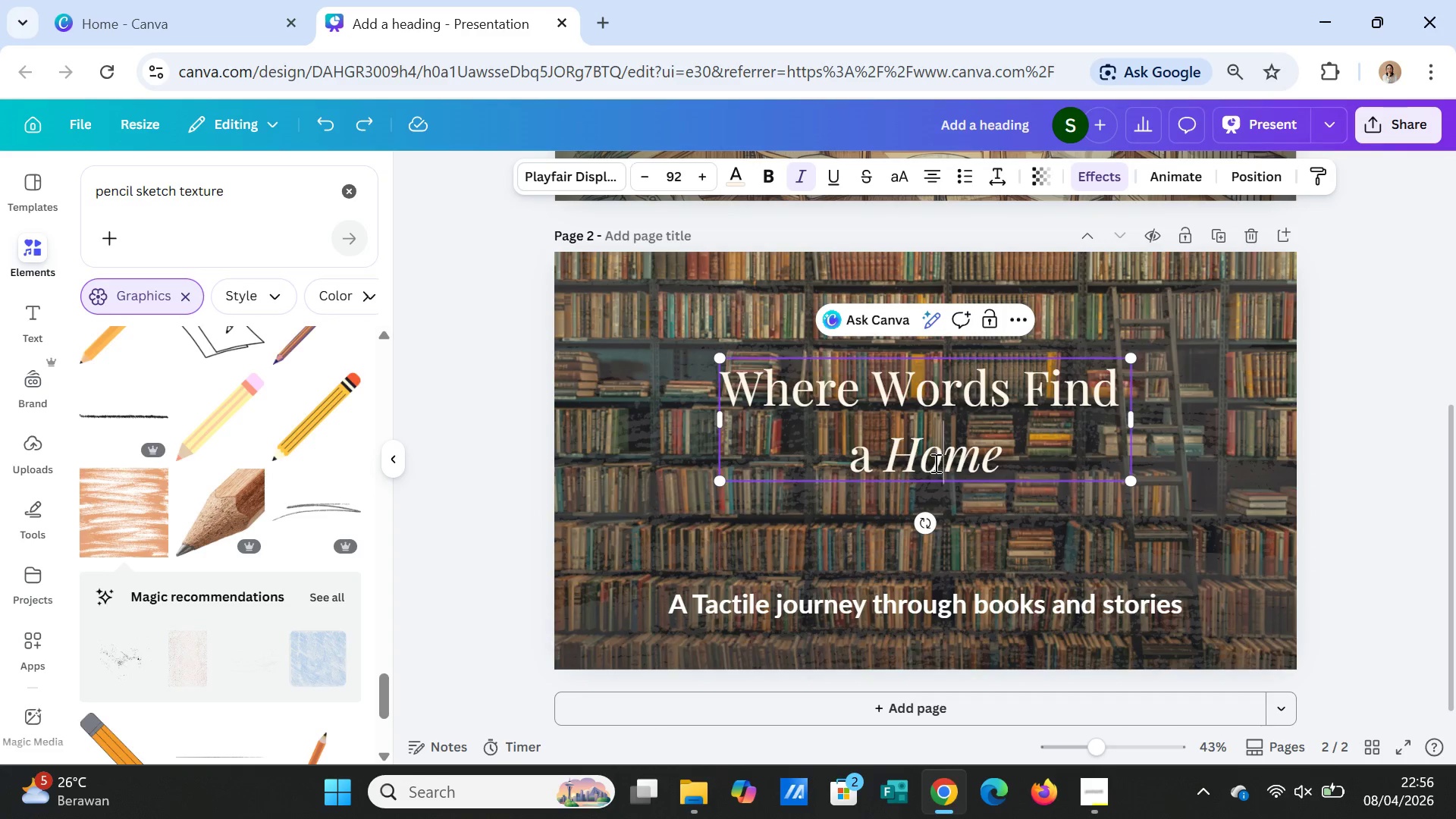 
scroll: coordinate [975, 480], scroll_direction: up, amount: 4.0
 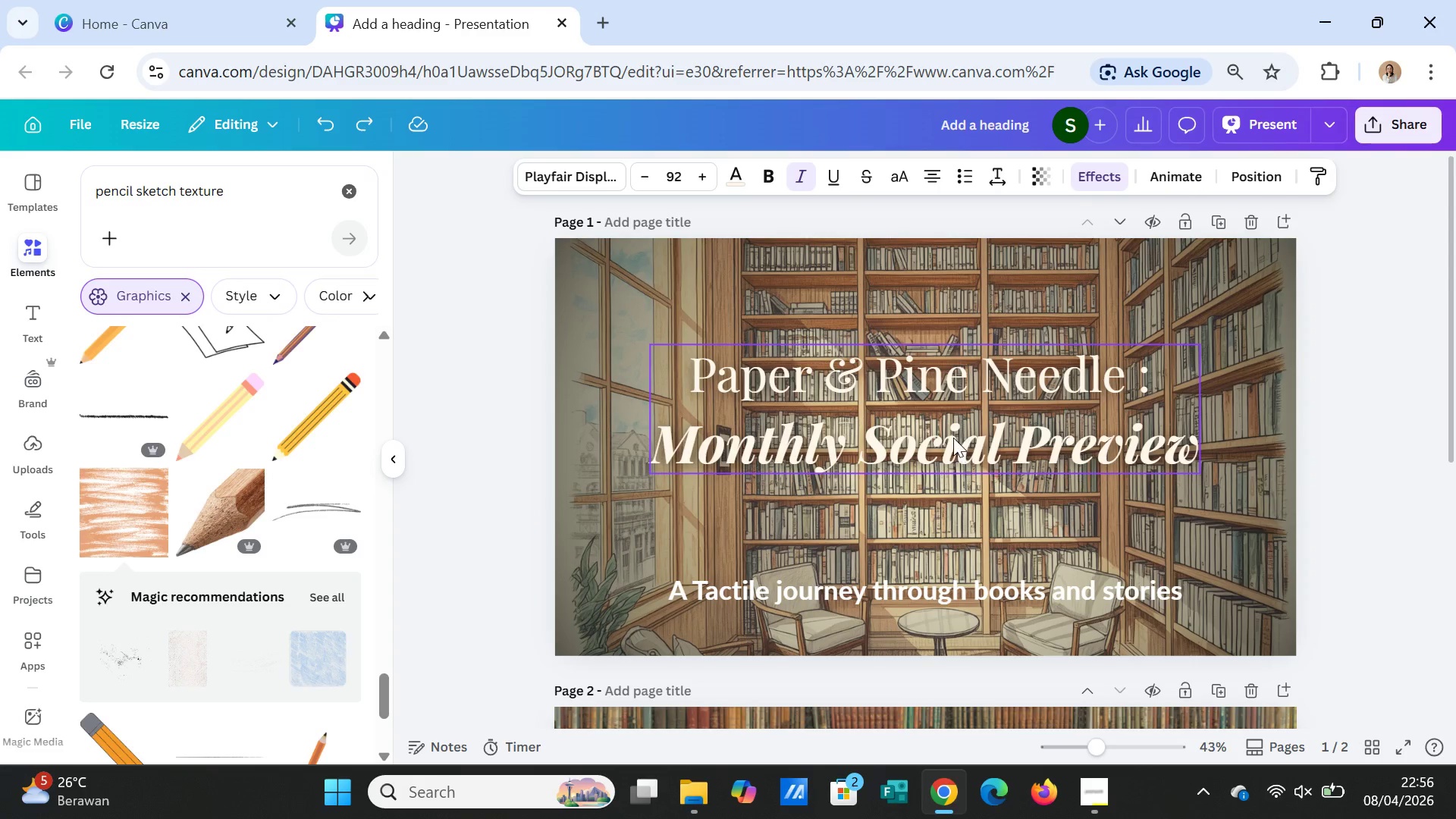 
left_click([953, 438])
 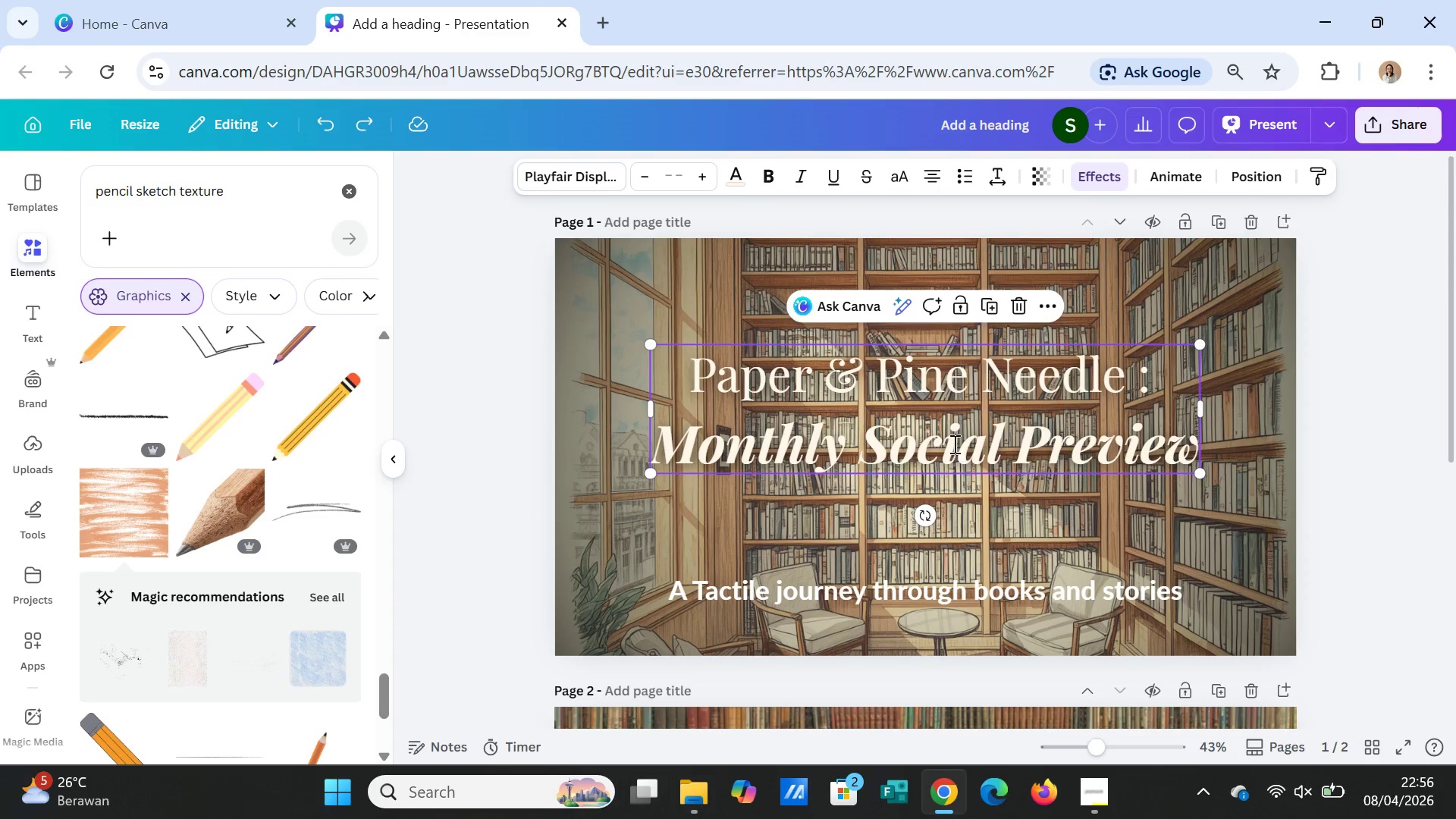 
double_click([953, 444])
 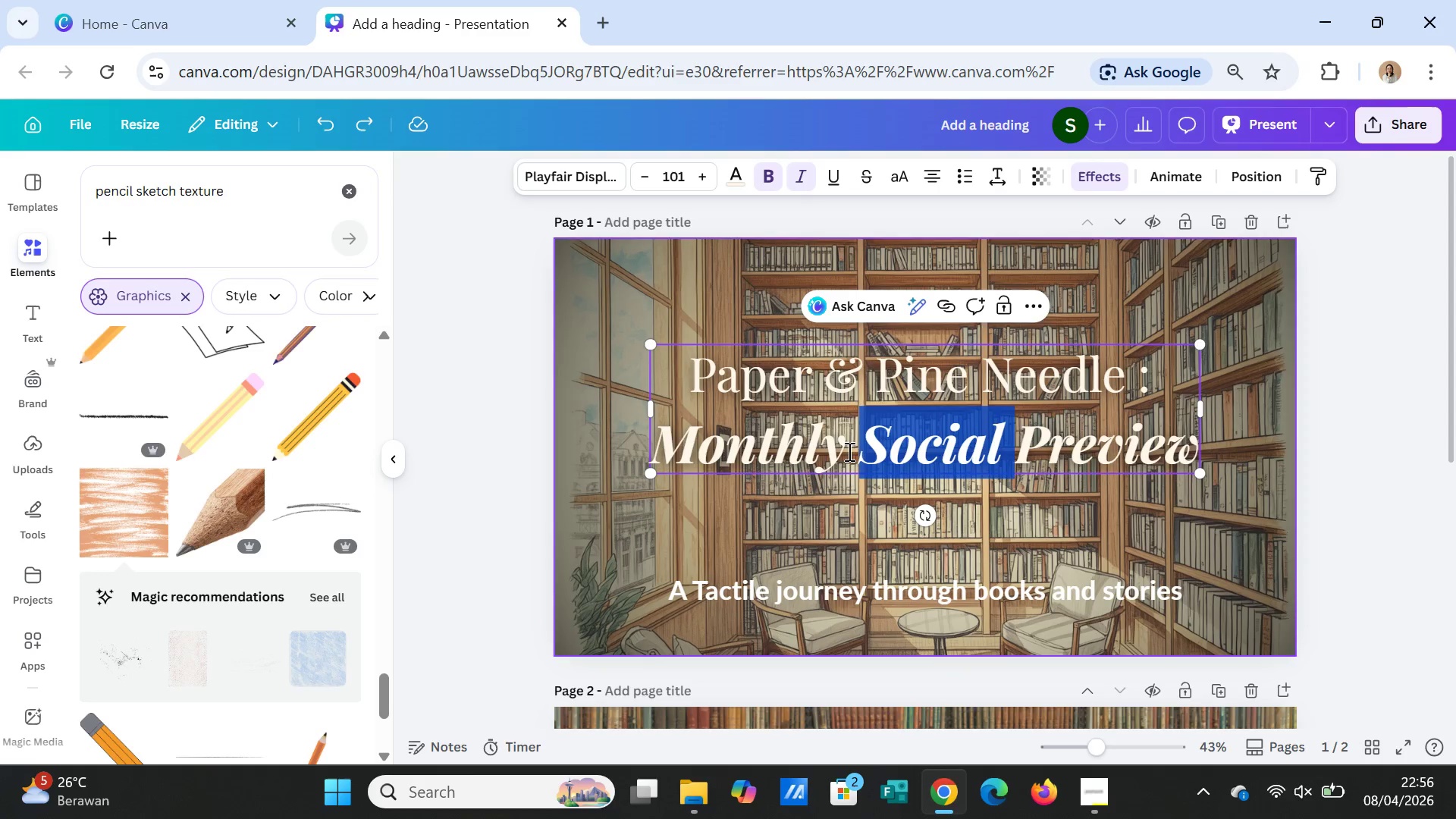 
left_click([871, 367])
 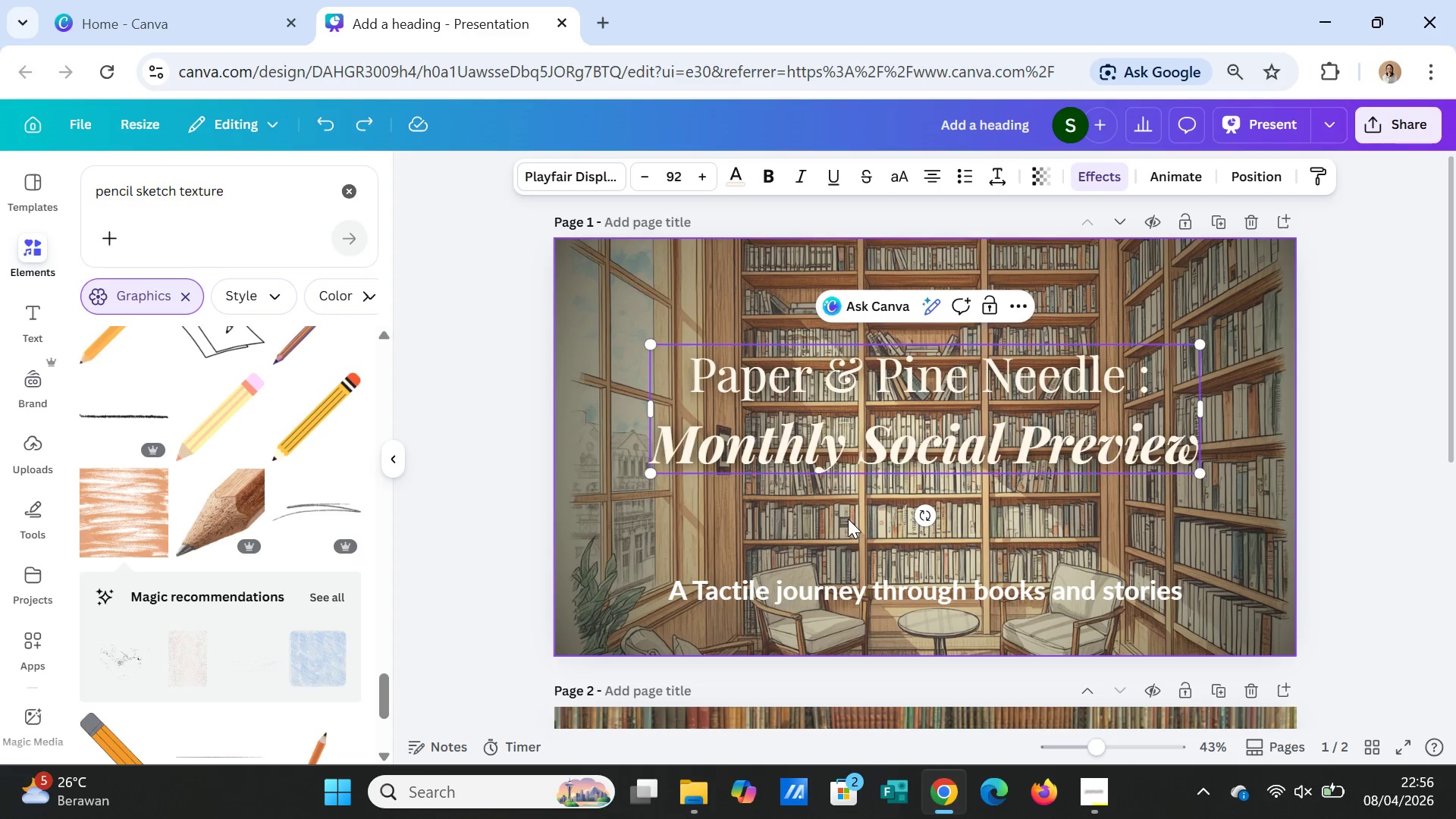 
scroll: coordinate [858, 560], scroll_direction: down, amount: 5.0
 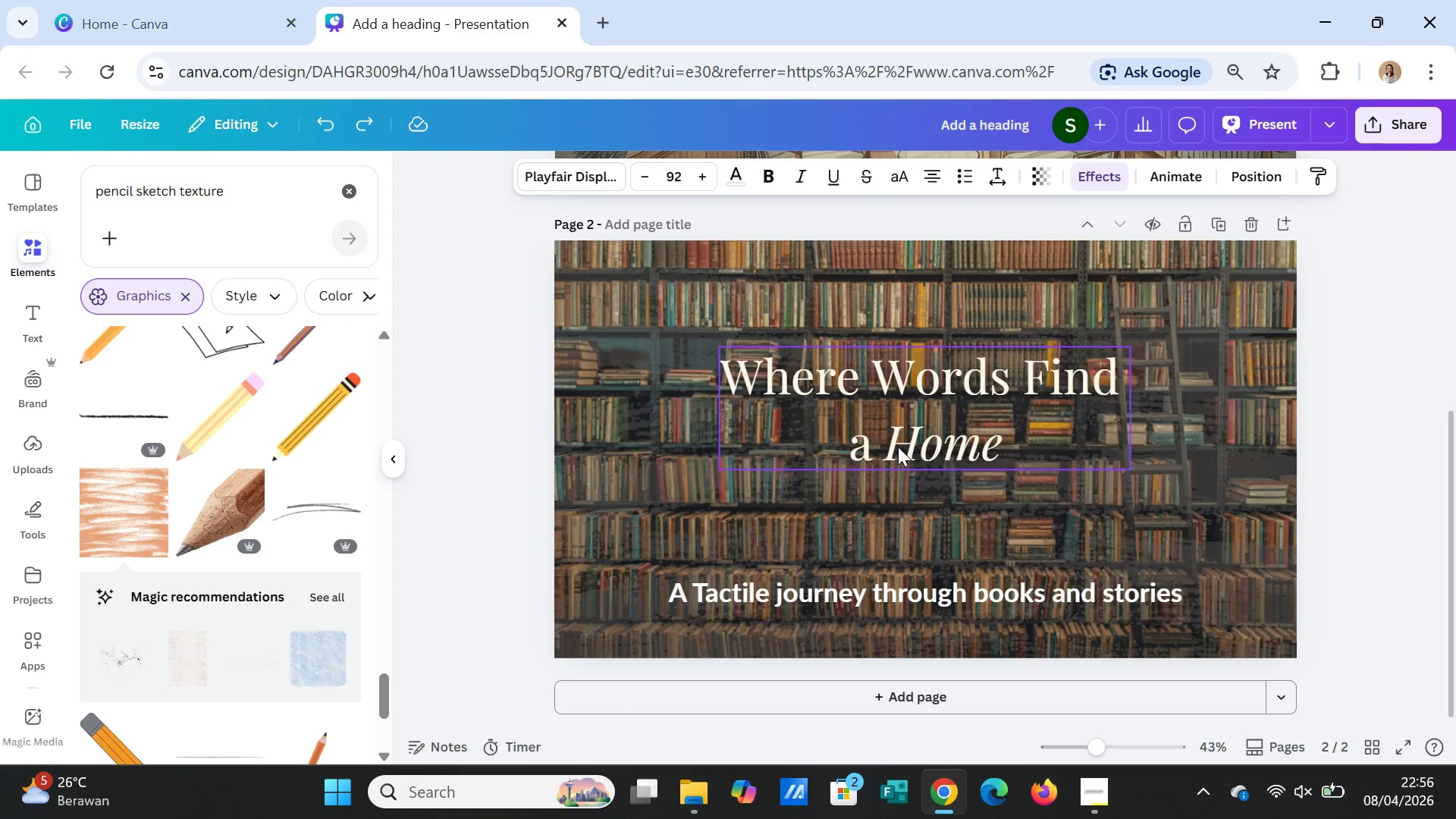 
double_click([898, 447])
 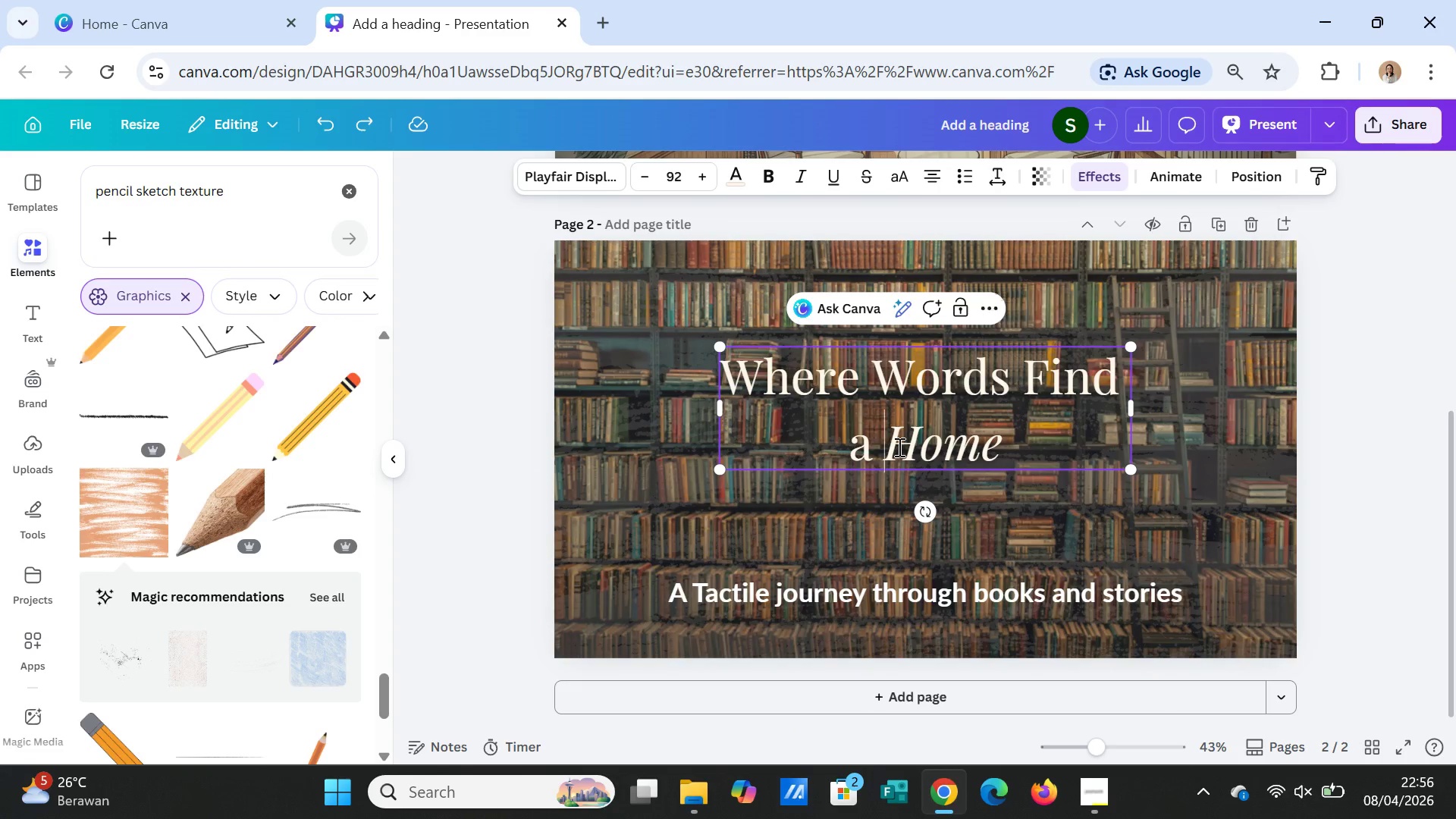 
triple_click([898, 447])
 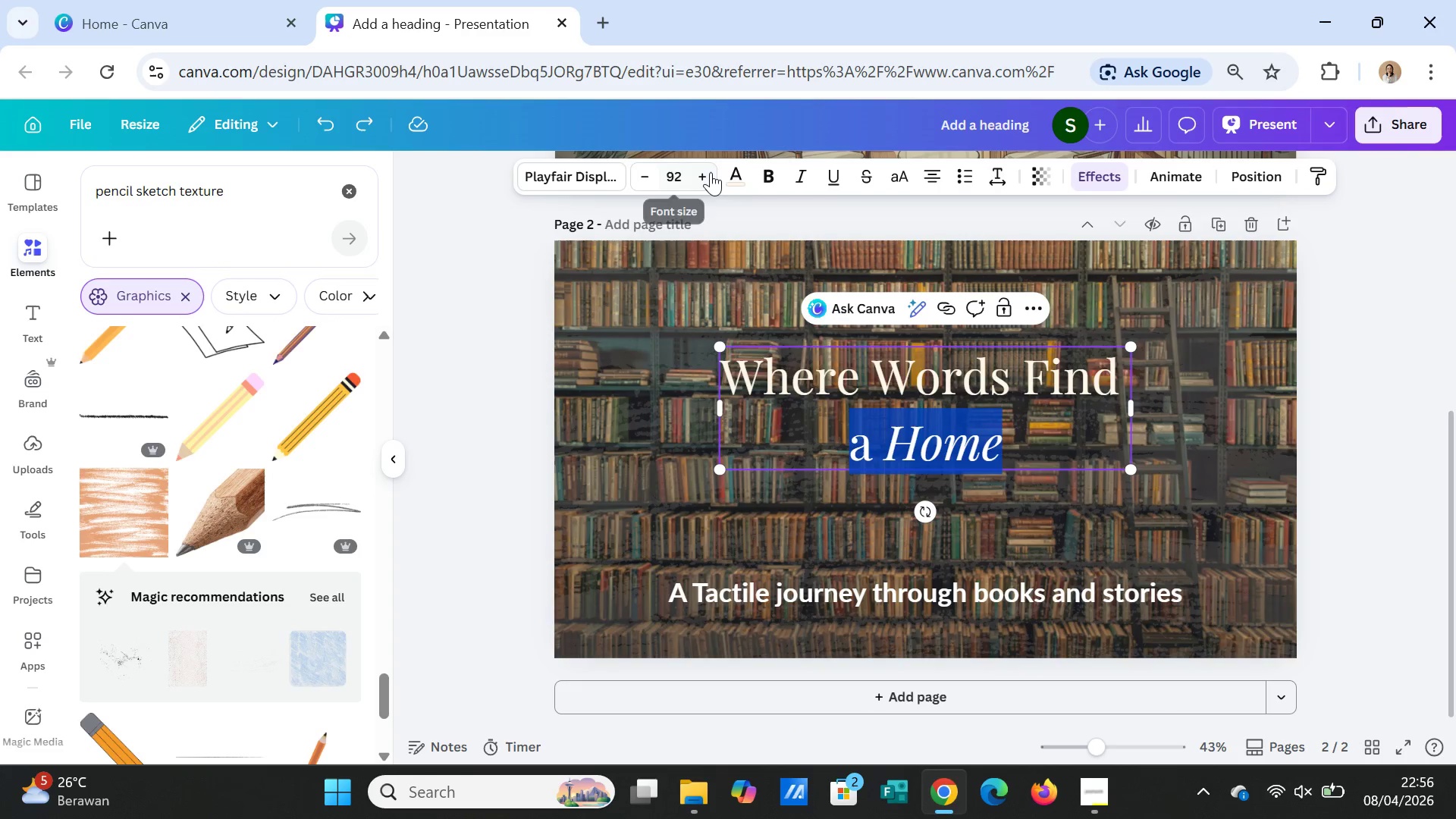 
double_click([711, 172])
 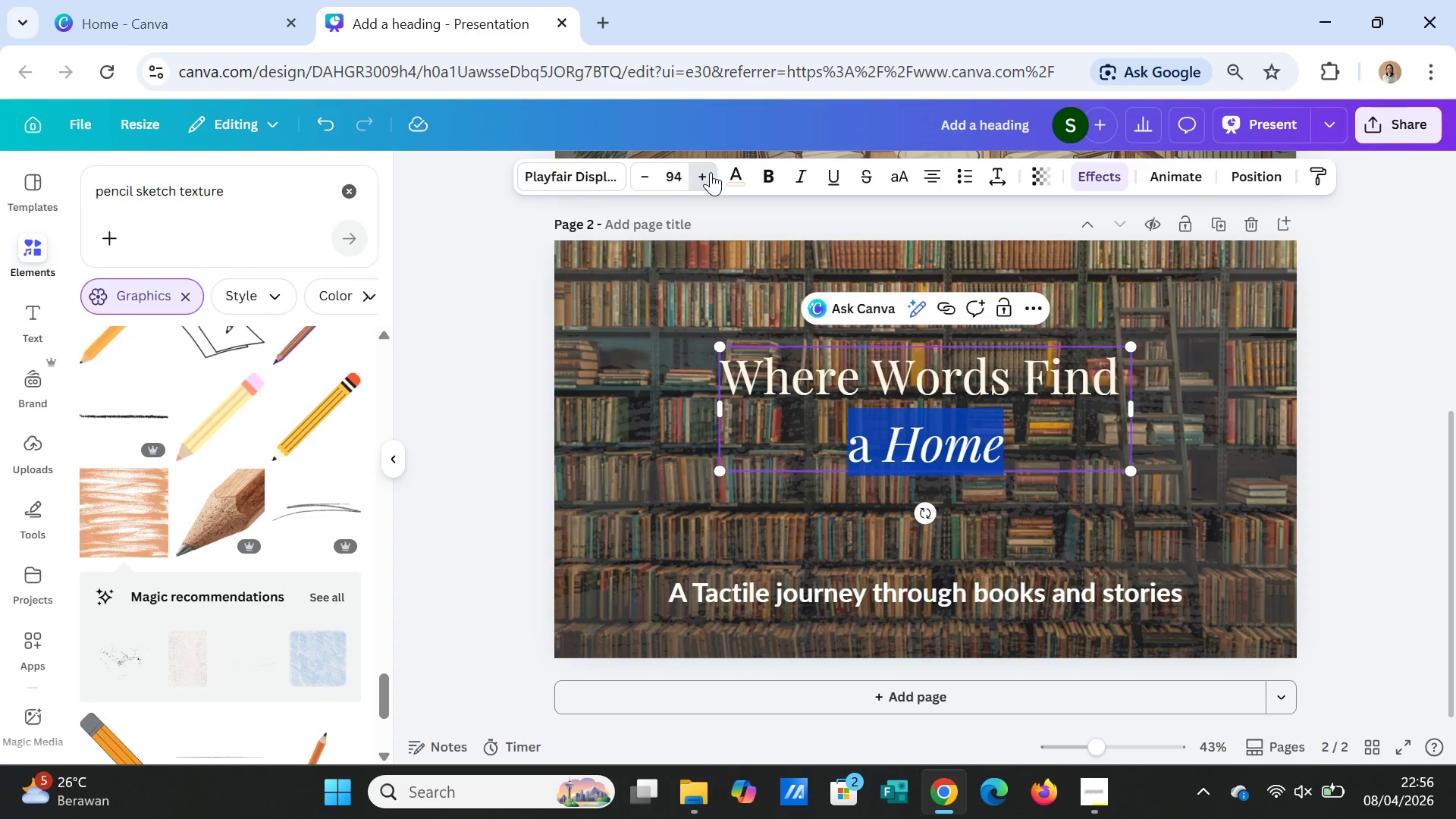 
triple_click([711, 172])
 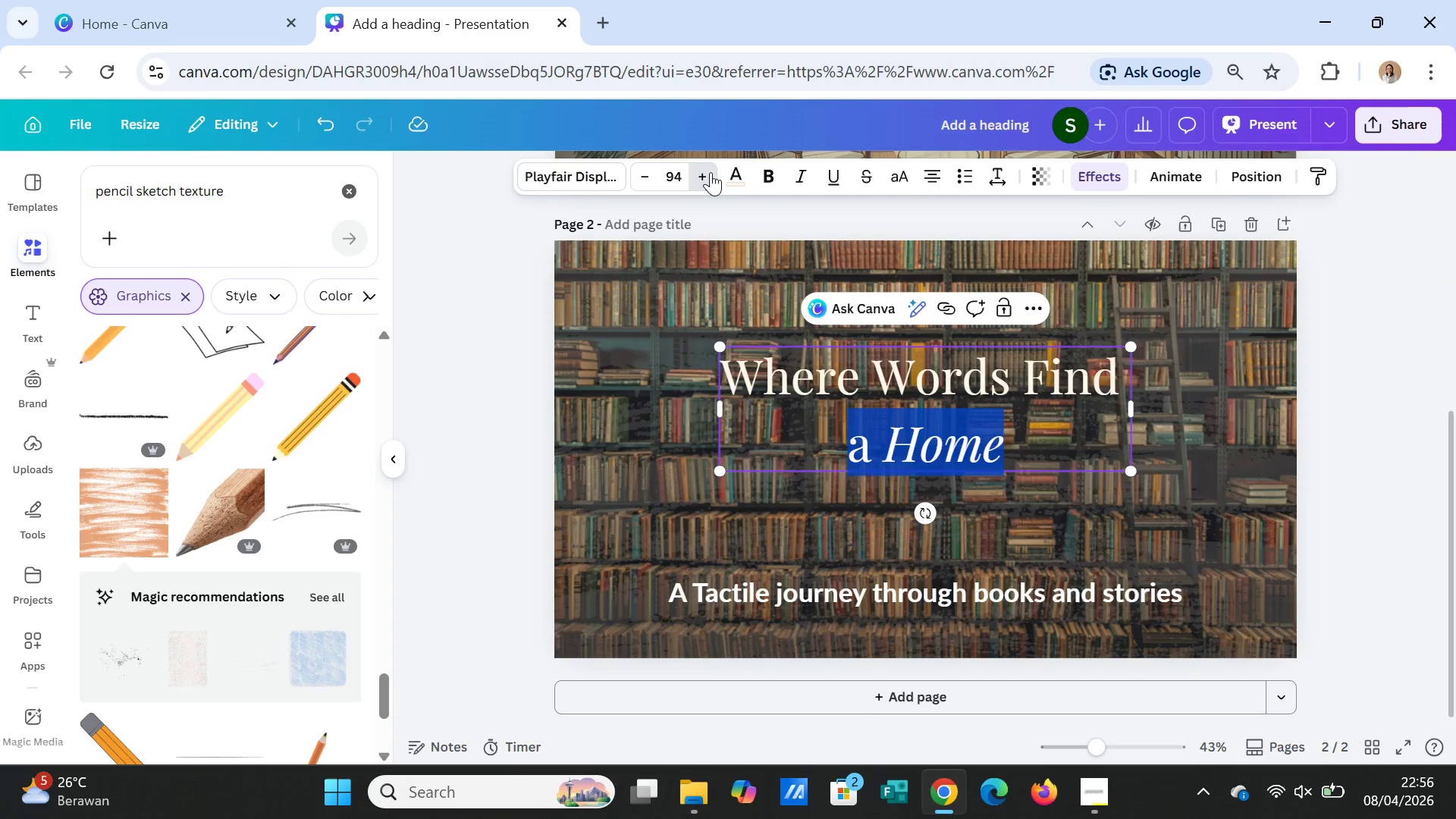 
triple_click([711, 172])
 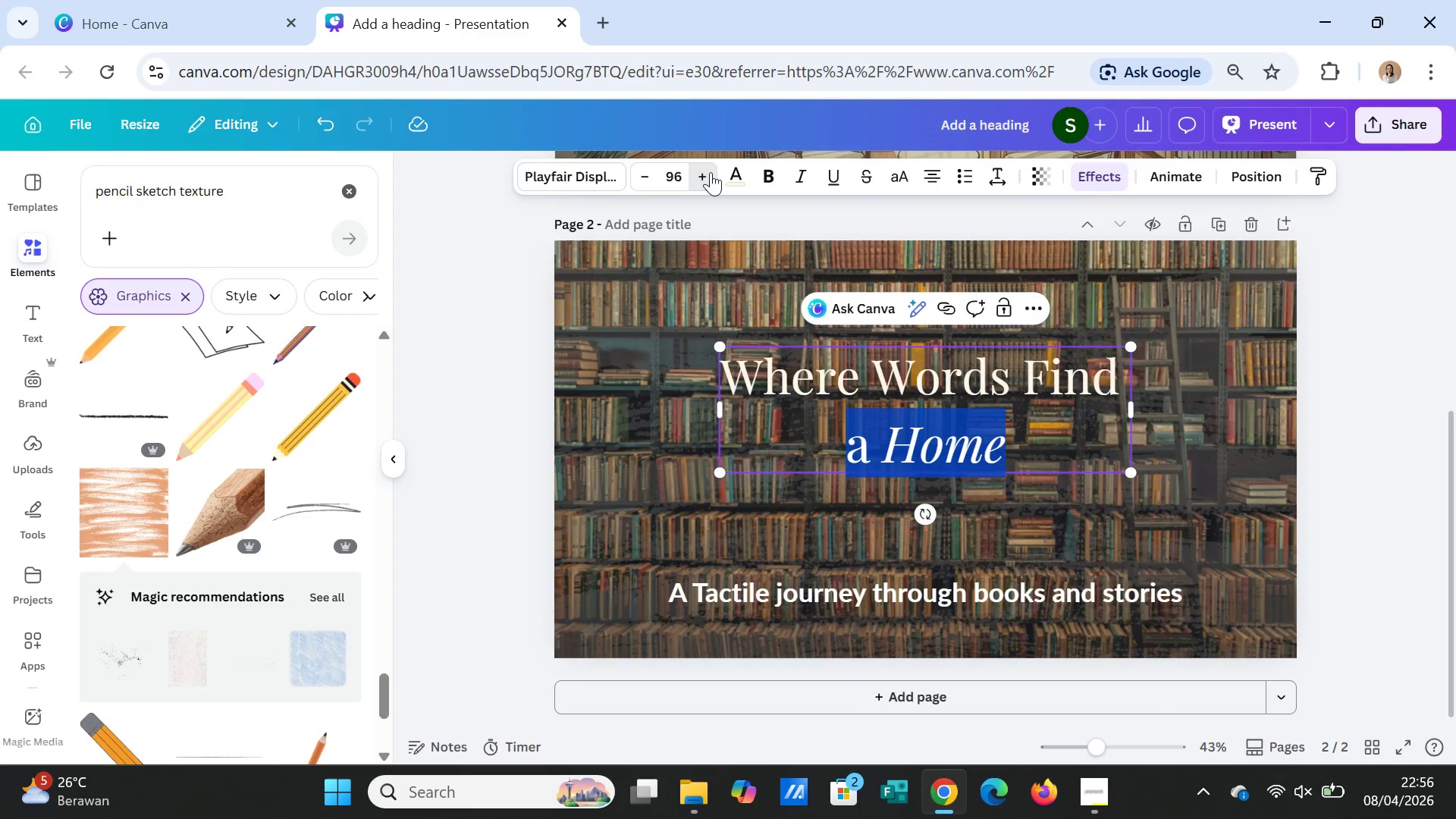 
triple_click([711, 172])
 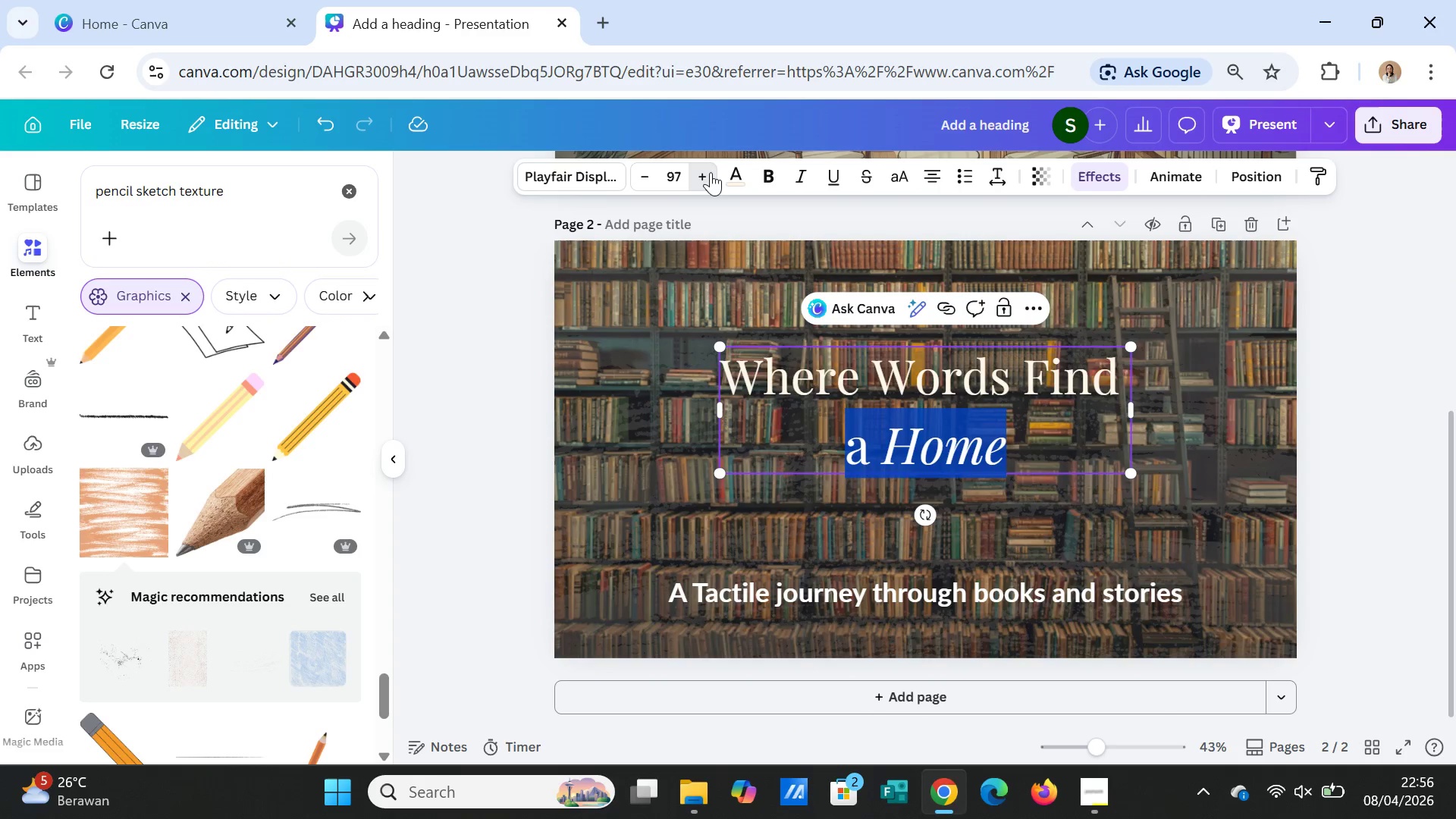 
triple_click([711, 172])
 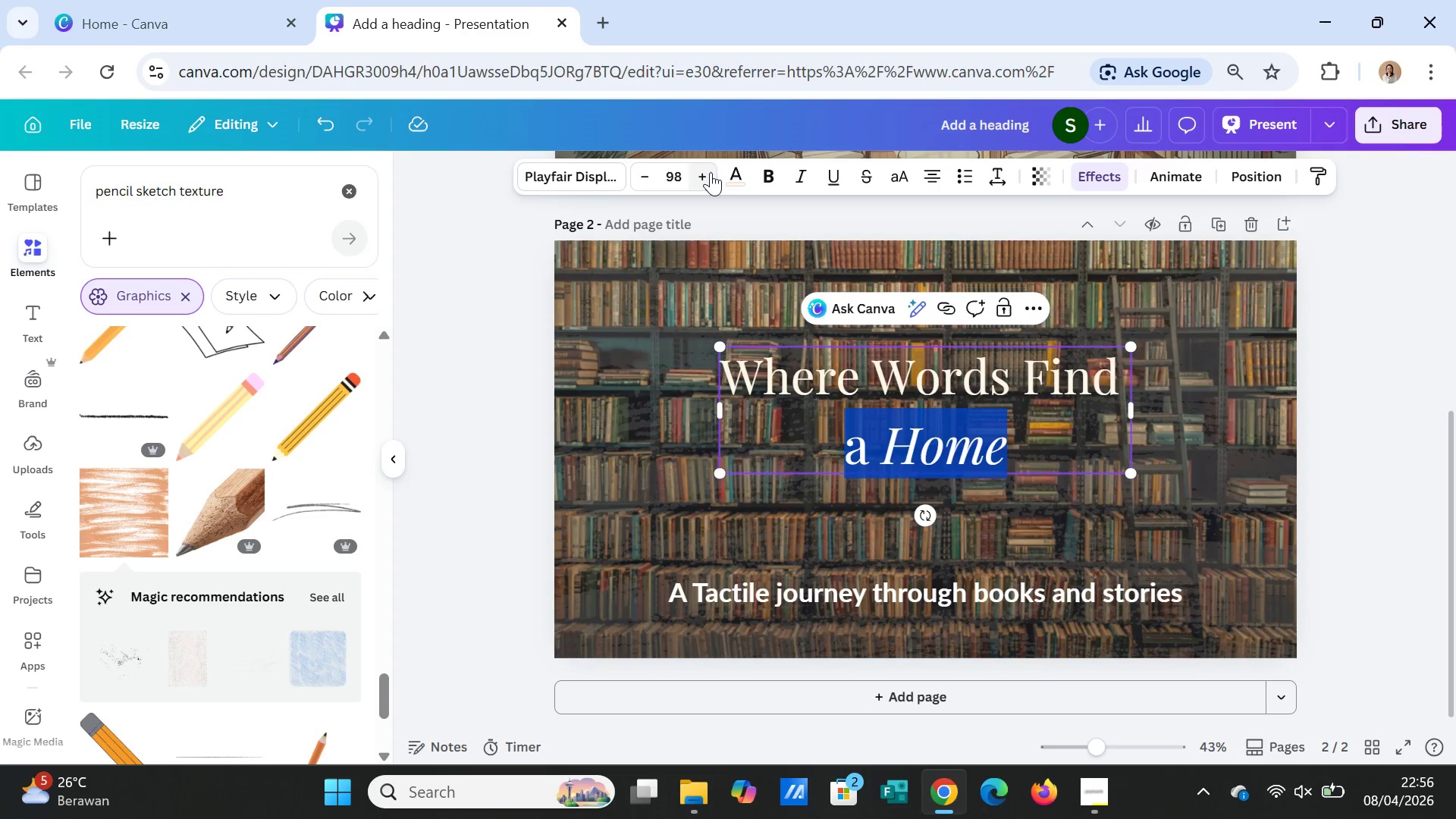 
triple_click([711, 172])
 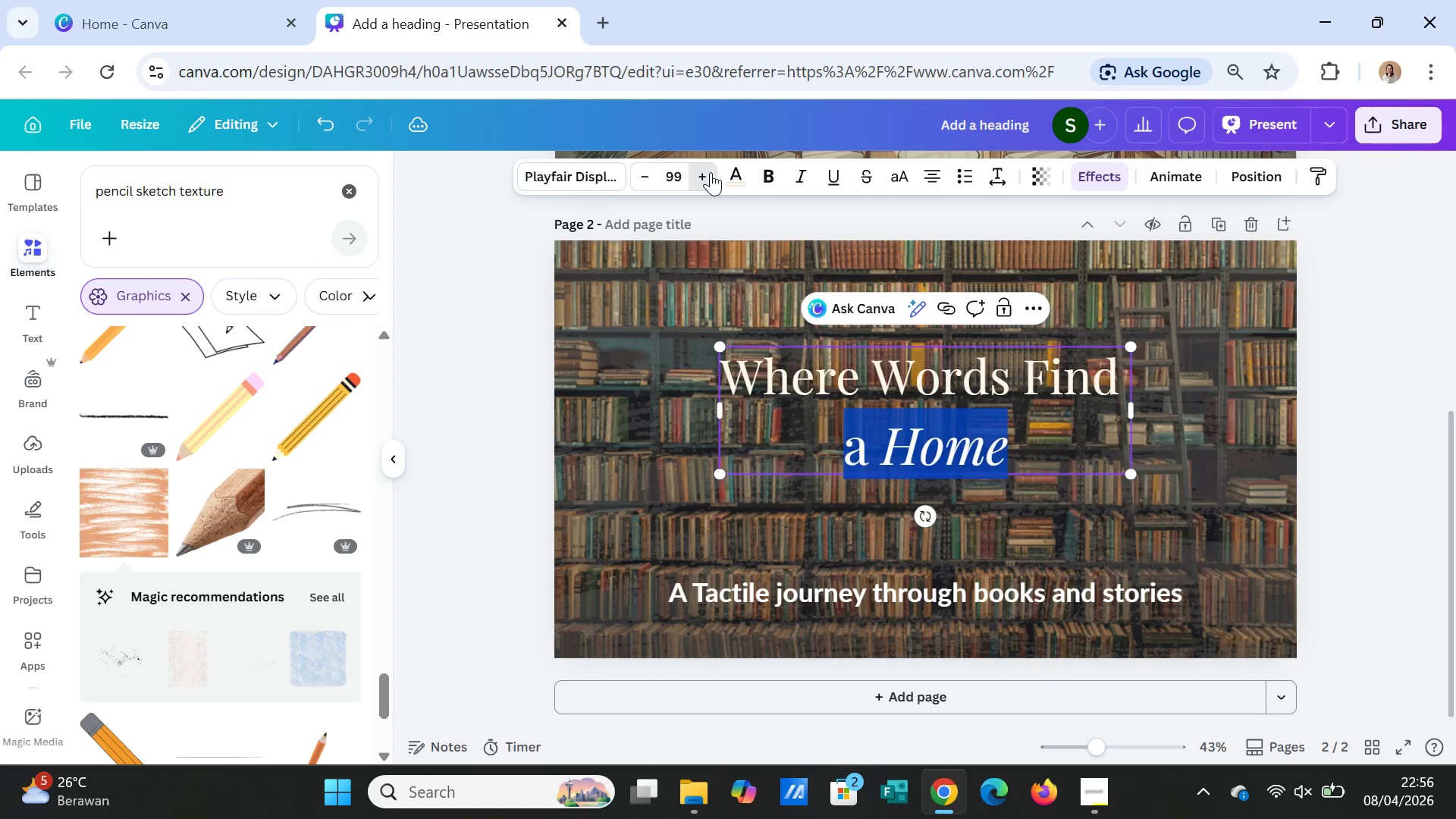 
triple_click([711, 172])
 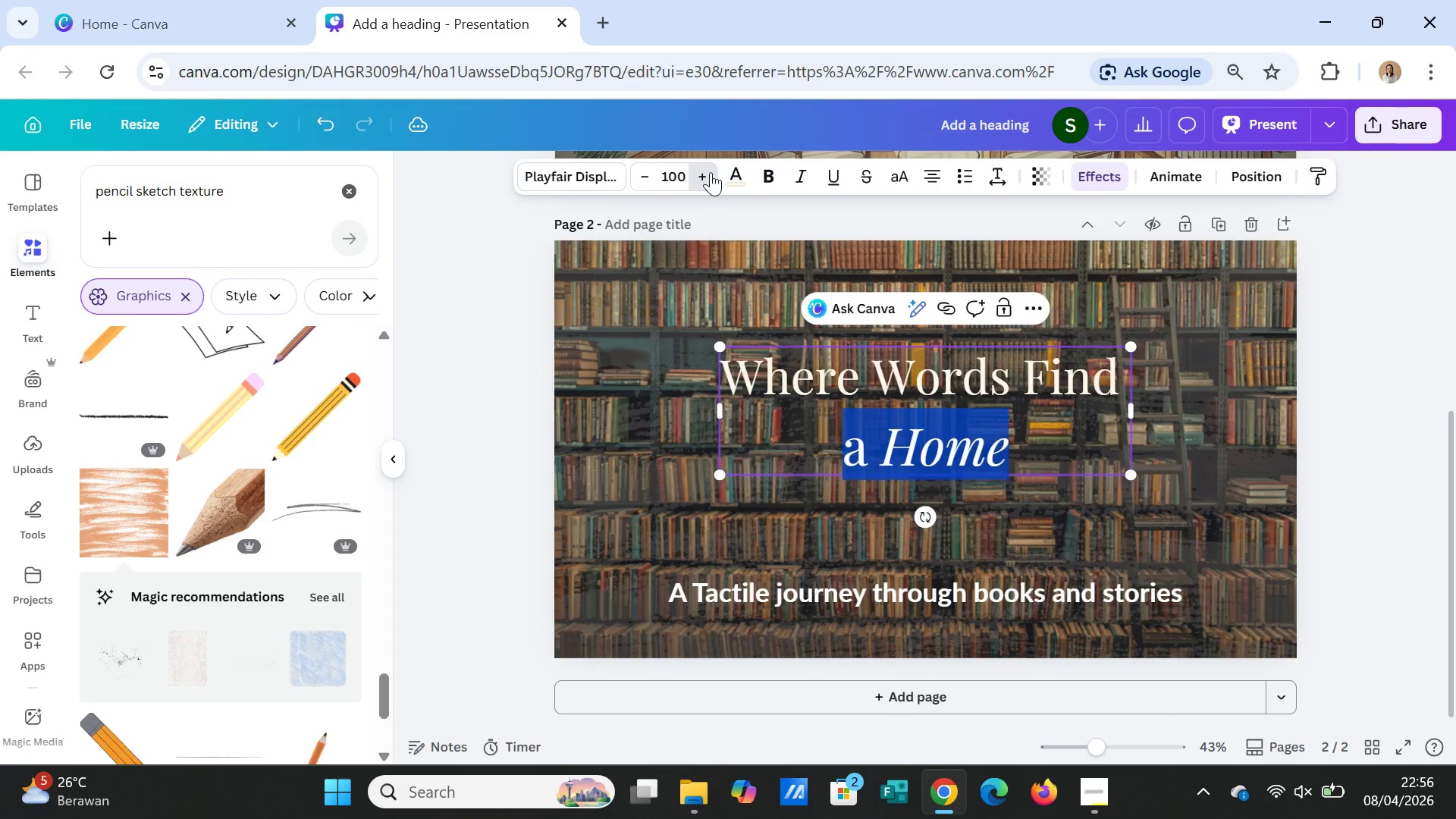 
triple_click([711, 172])
 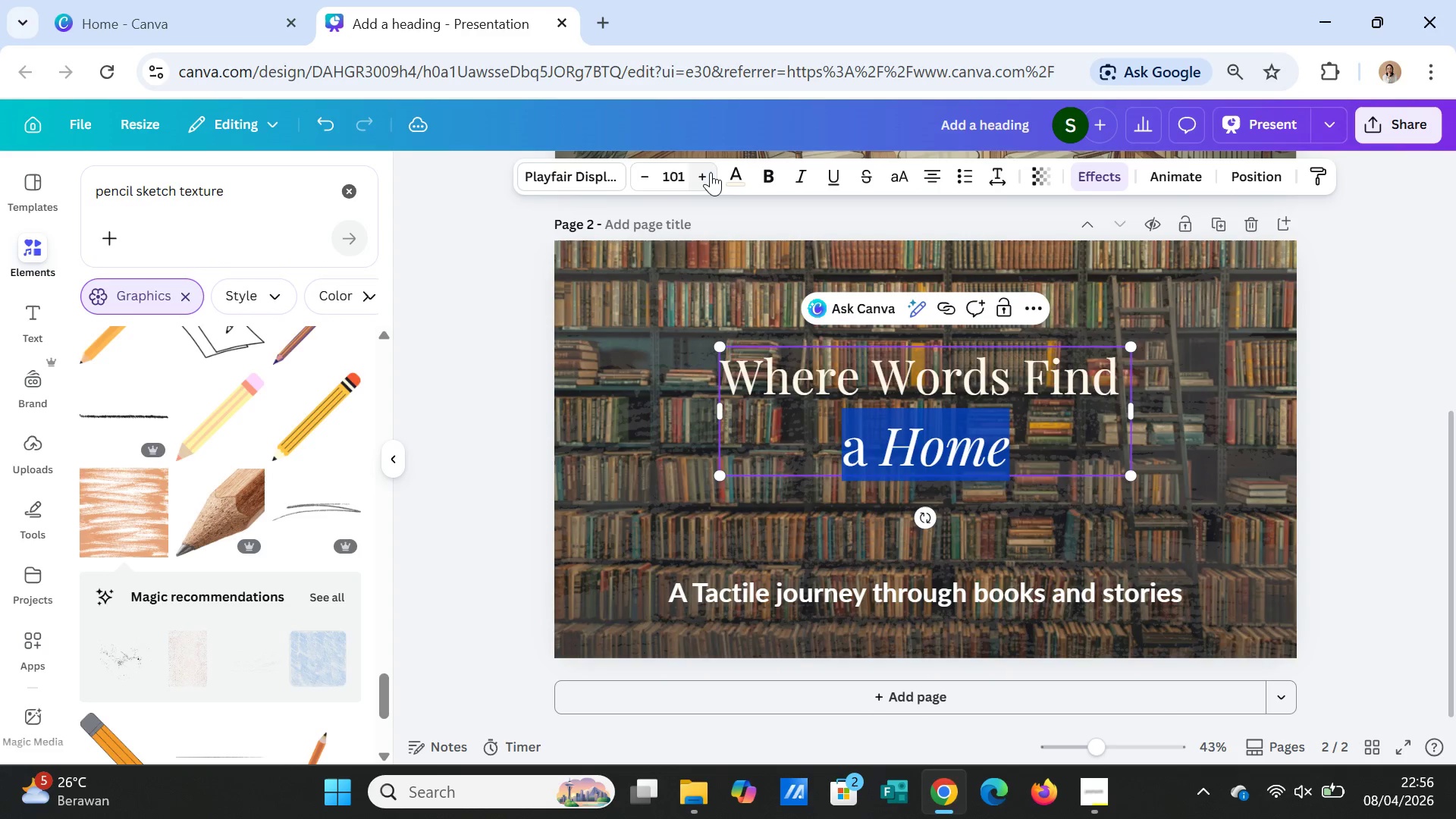 
left_click([711, 172])
 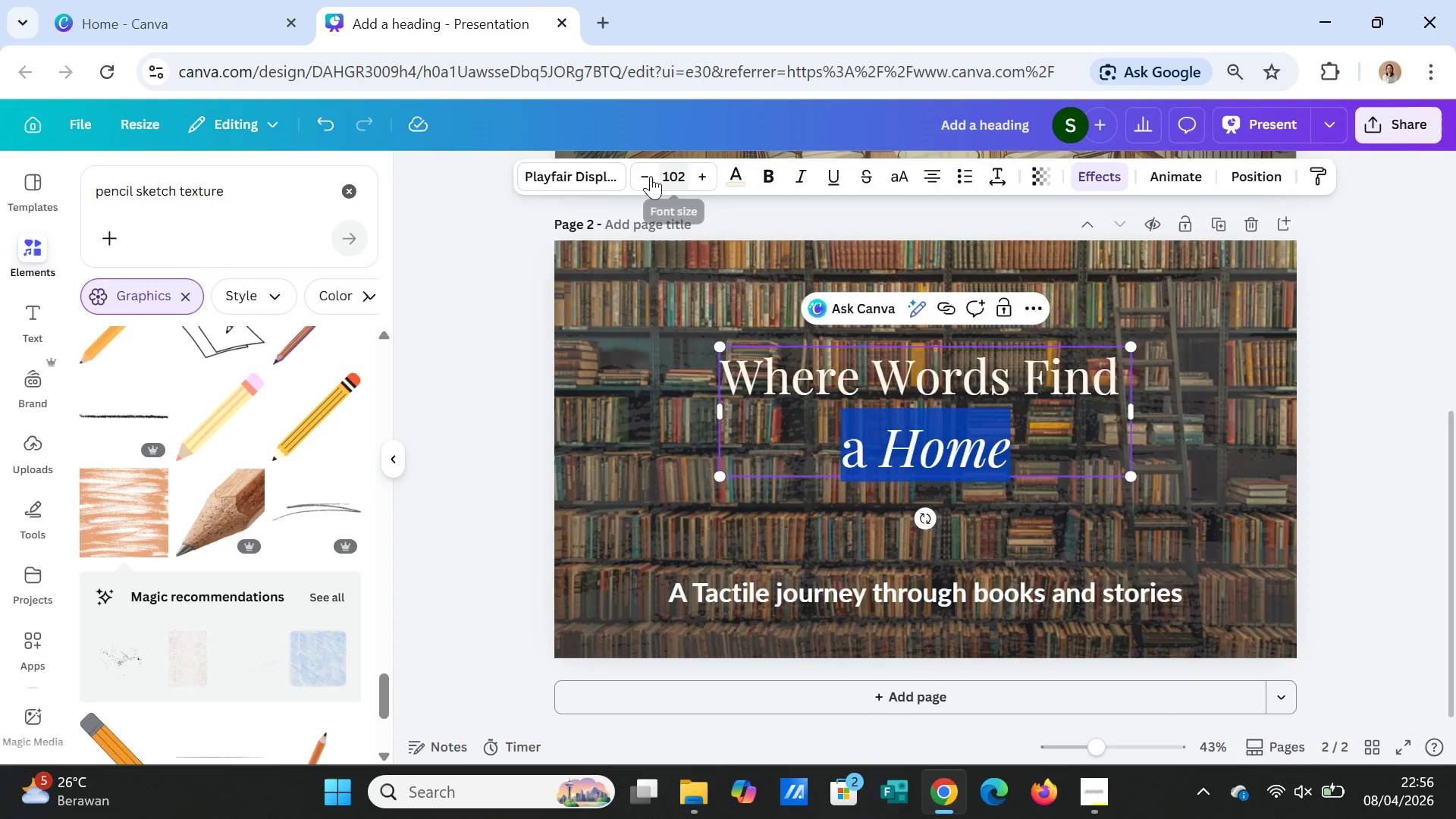 
left_click([648, 176])
 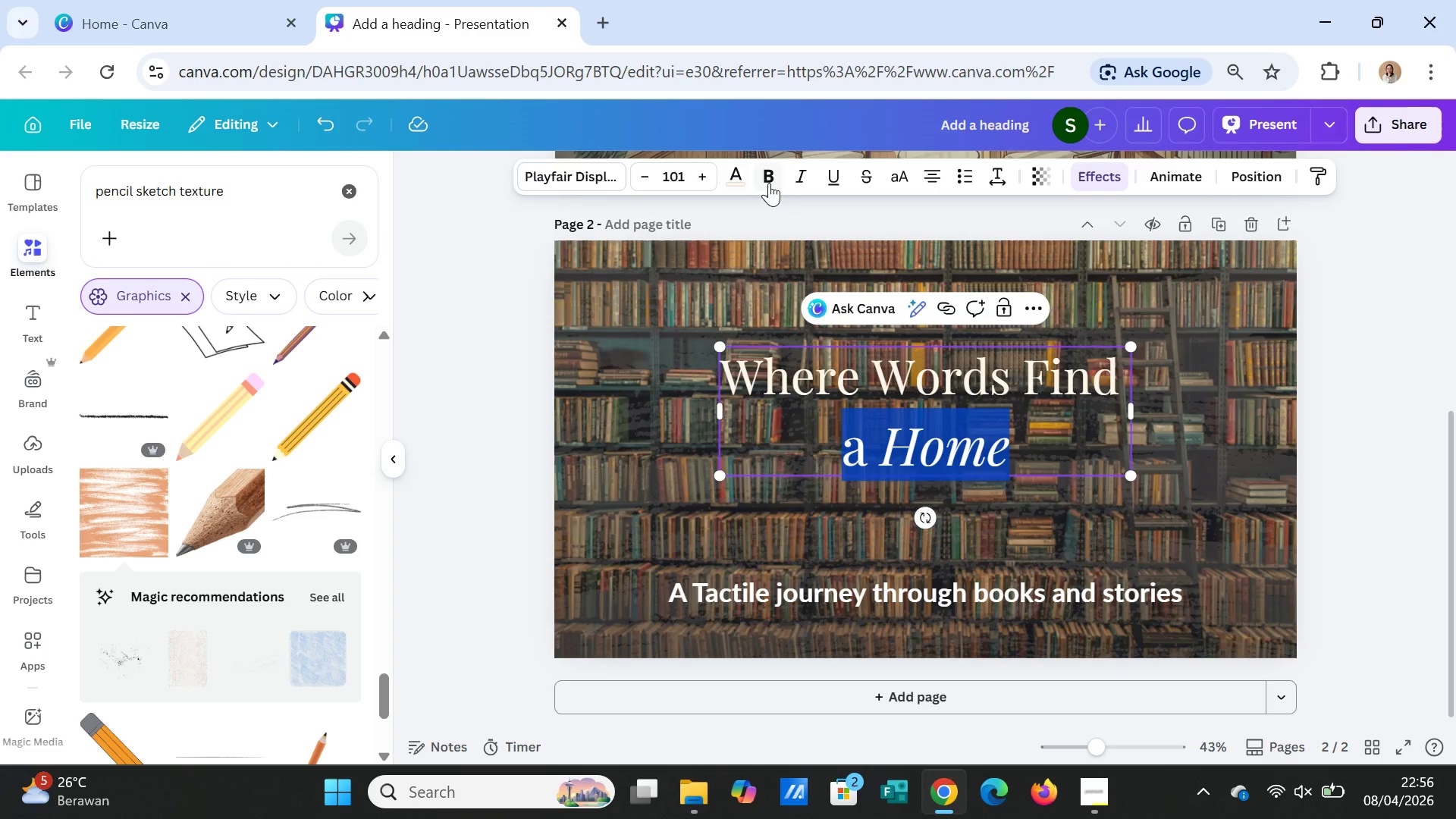 
left_click([771, 181])
 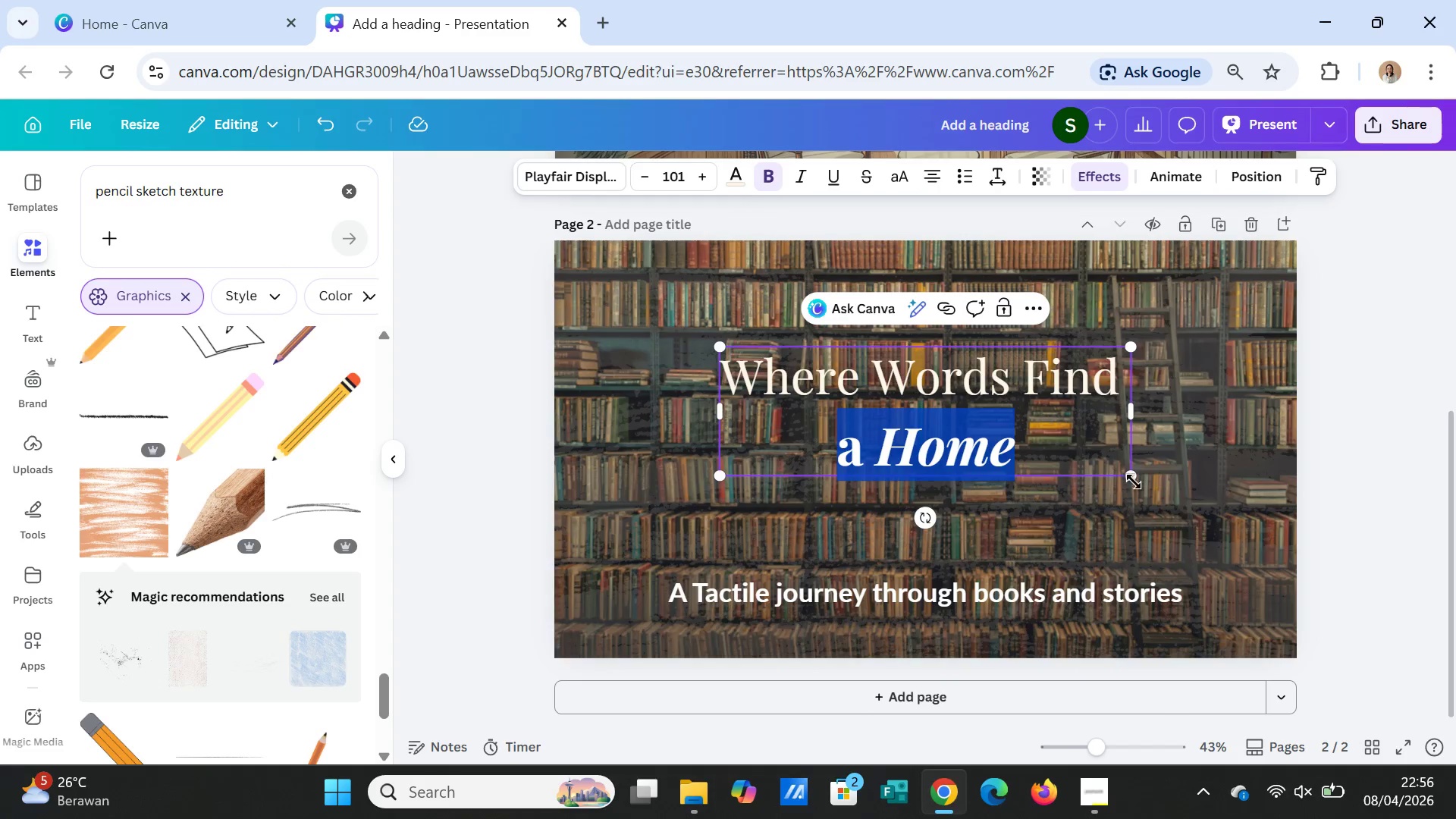 
left_click([1225, 470])
 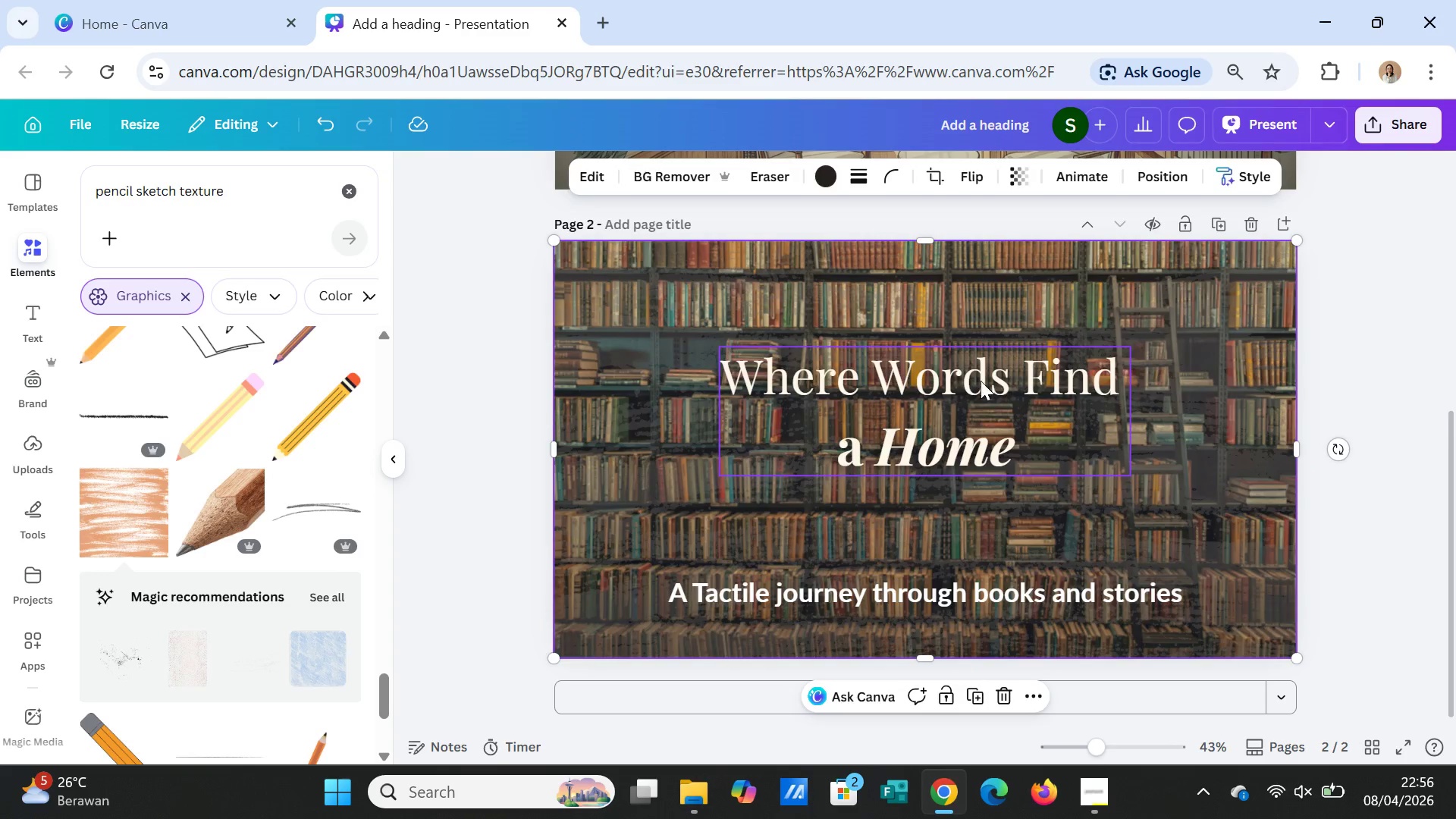 
double_click([981, 381])
 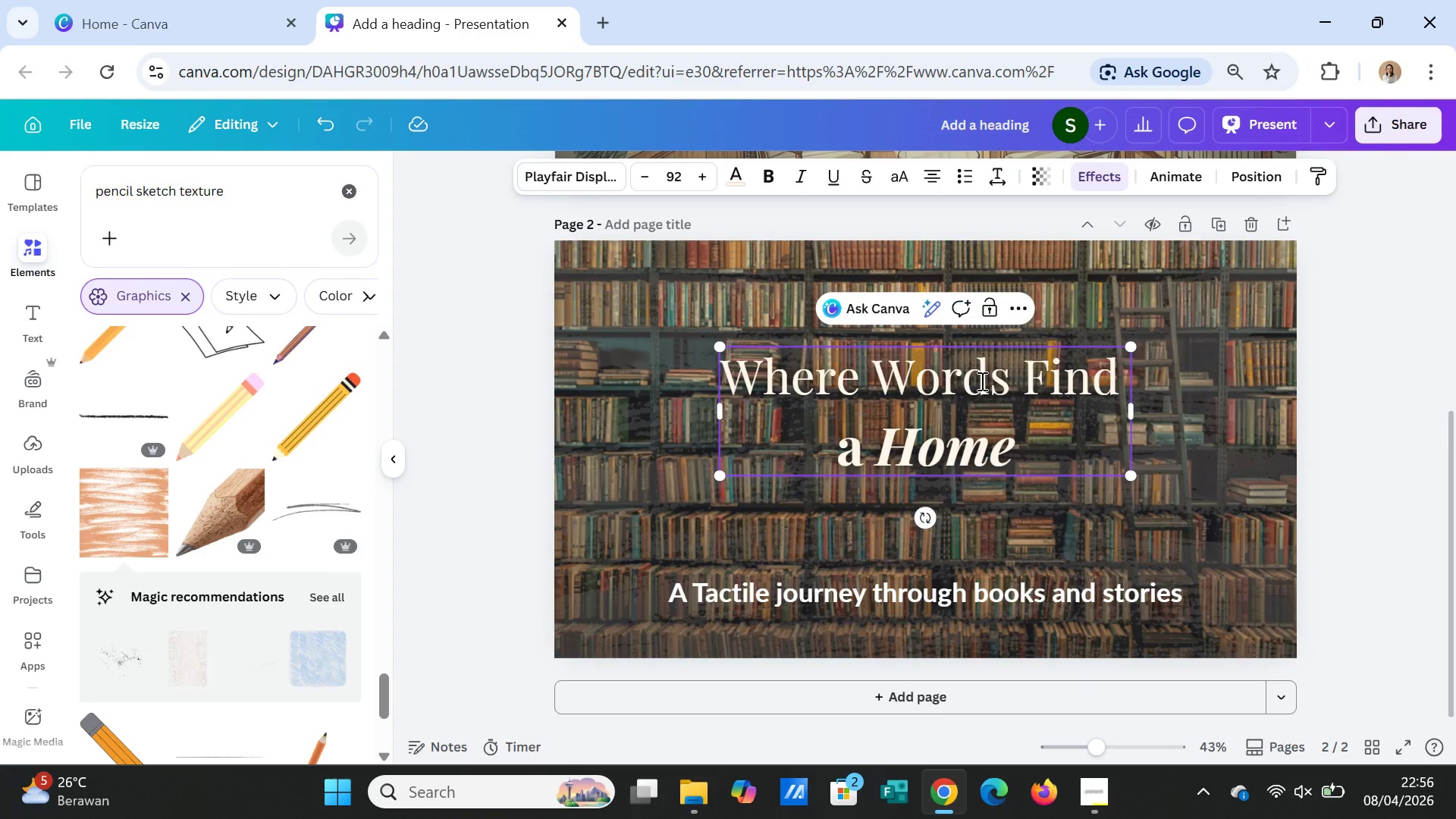 
double_click([981, 381])
 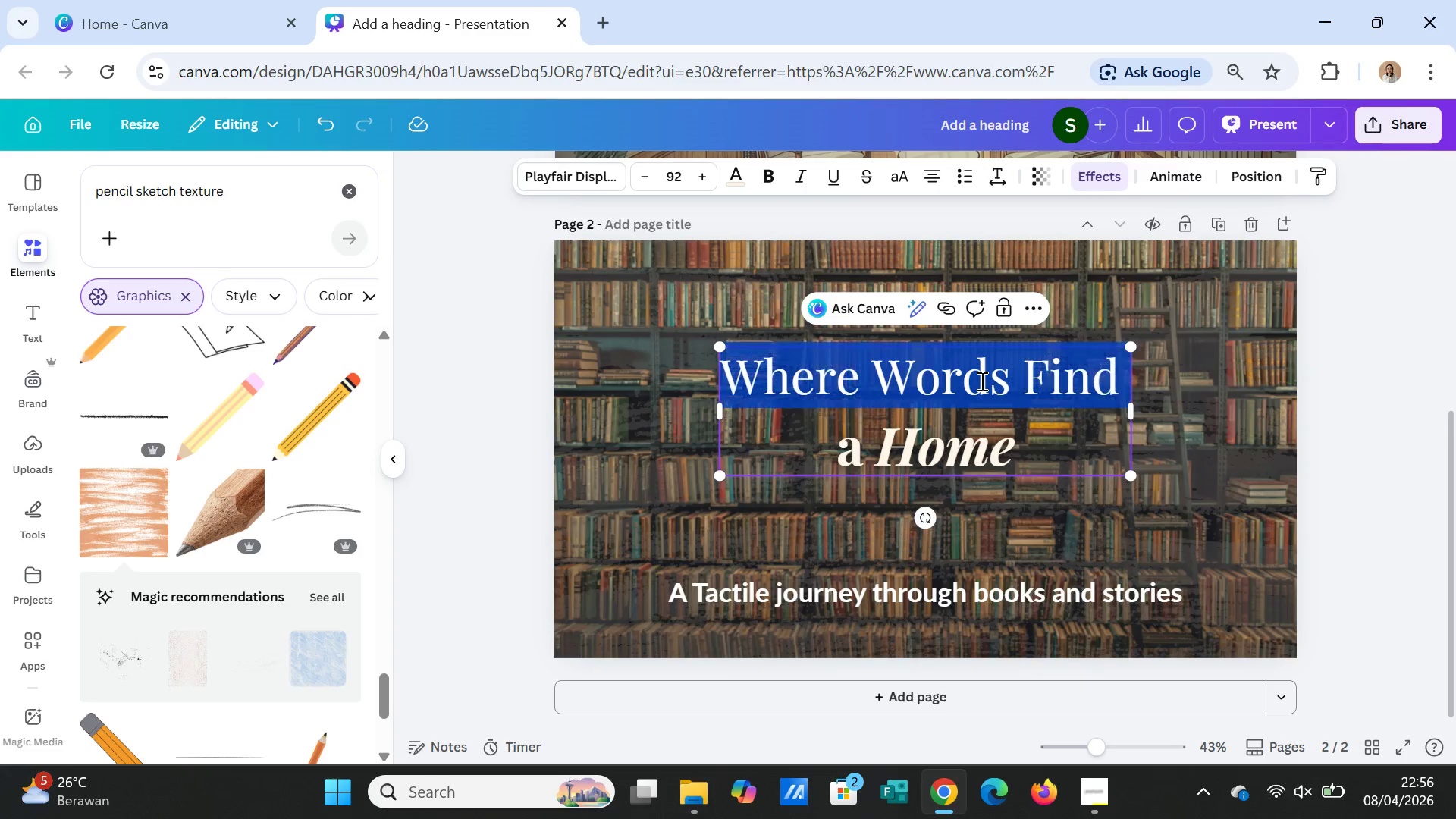 
triple_click([981, 381])
 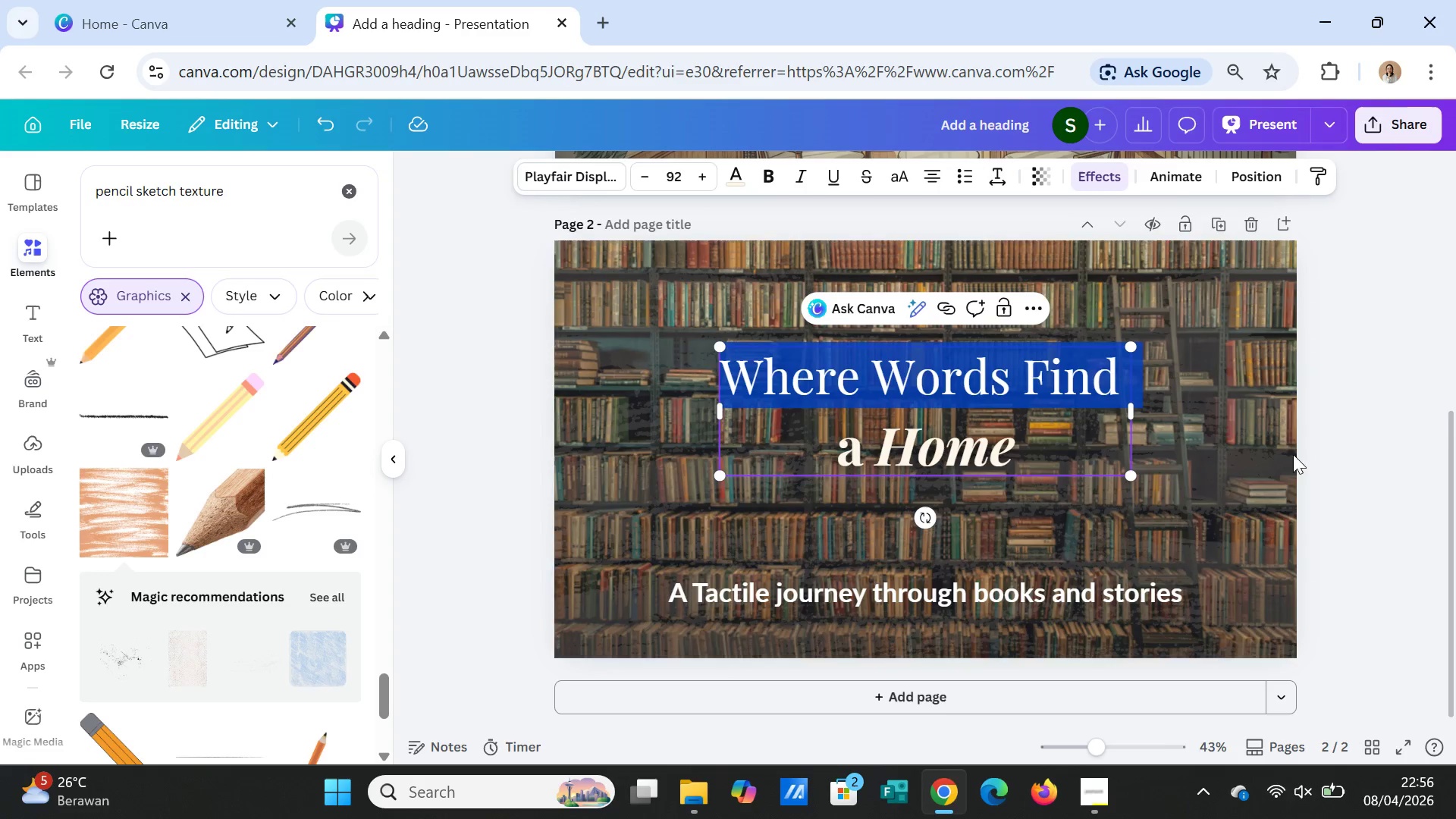 
left_click([1238, 453])
 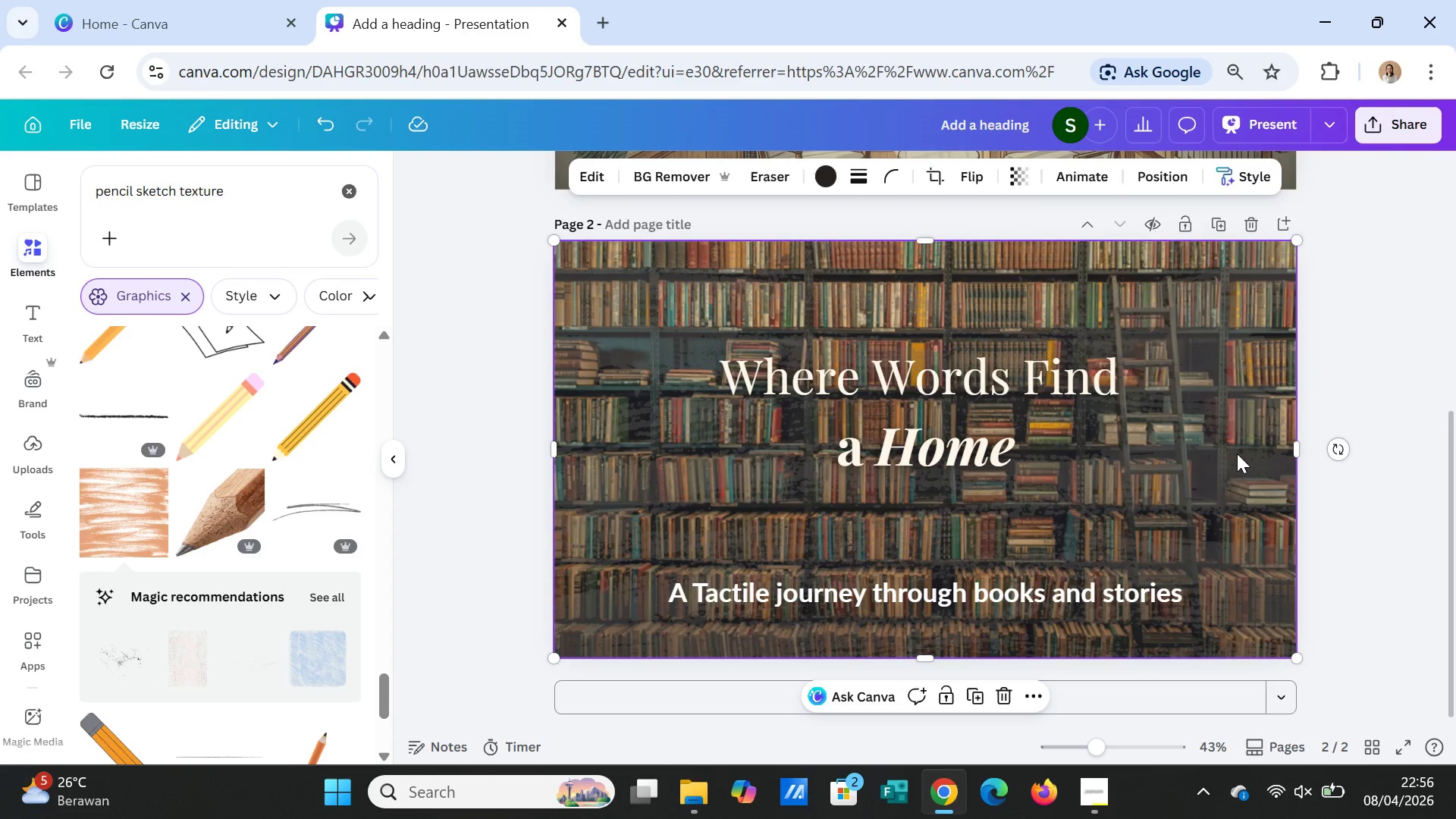 
left_click([1350, 514])
 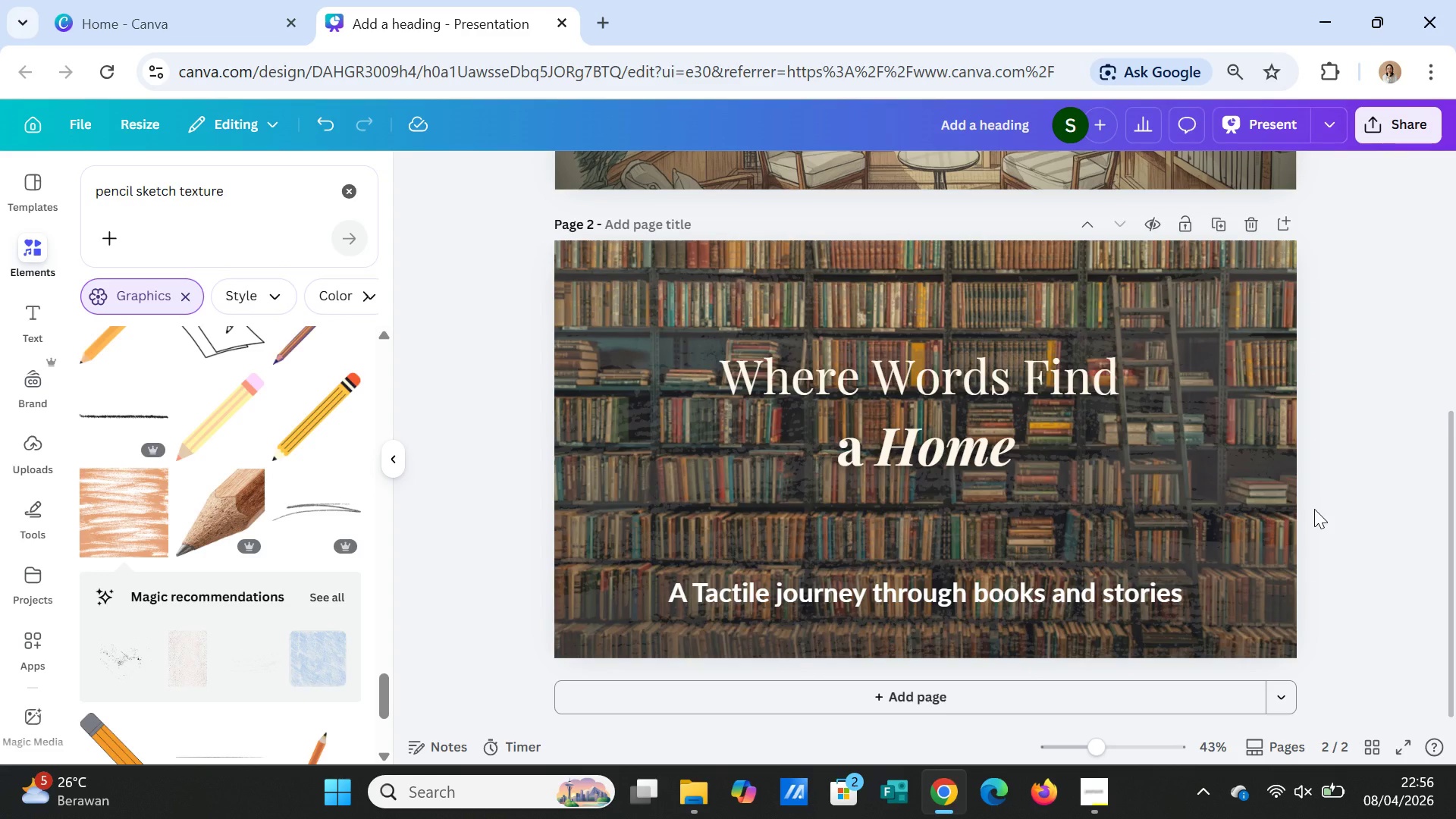 
scroll: coordinate [1257, 541], scroll_direction: up, amount: 4.0
 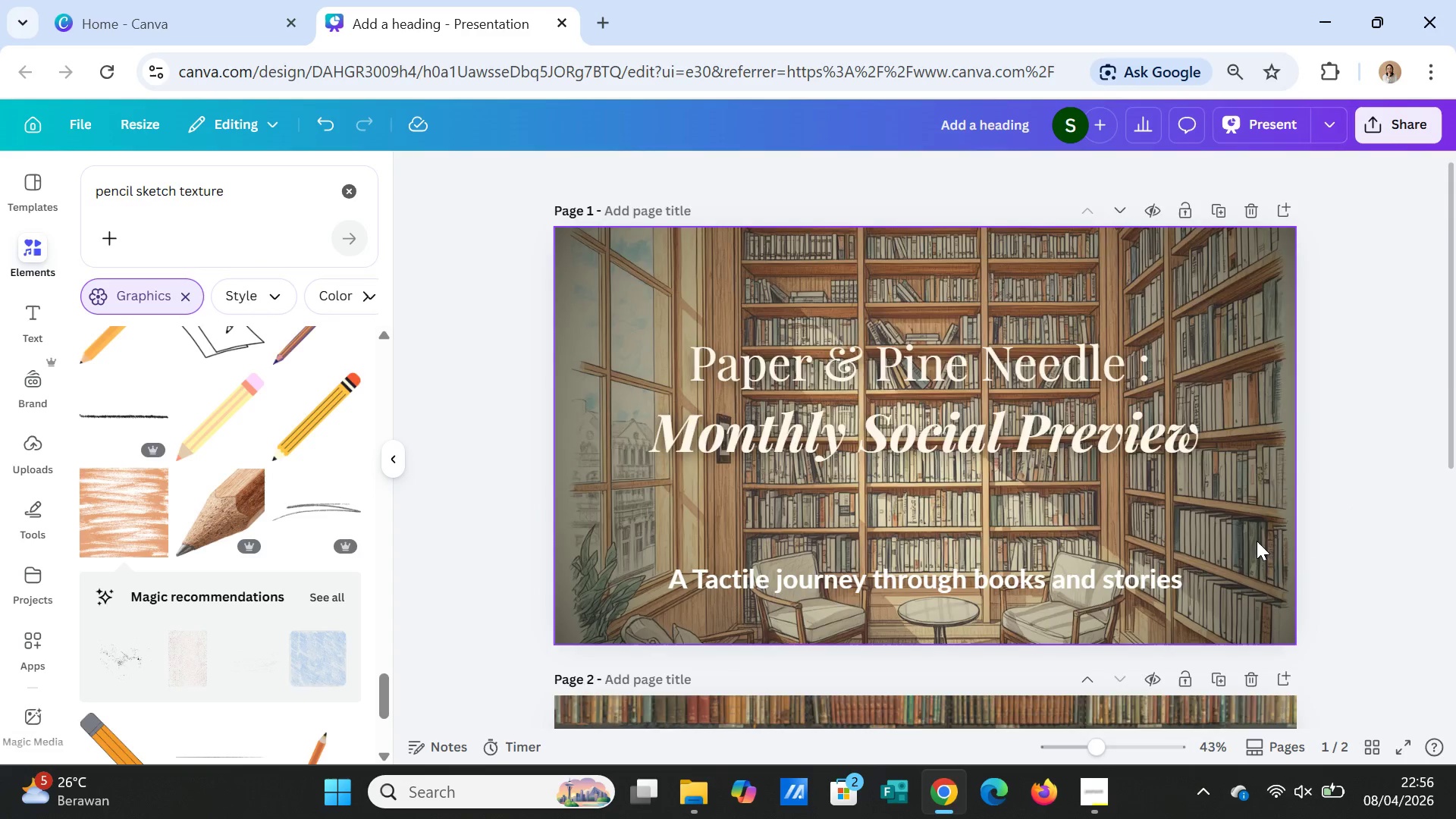 
scroll: coordinate [1257, 541], scroll_direction: down, amount: 4.0
 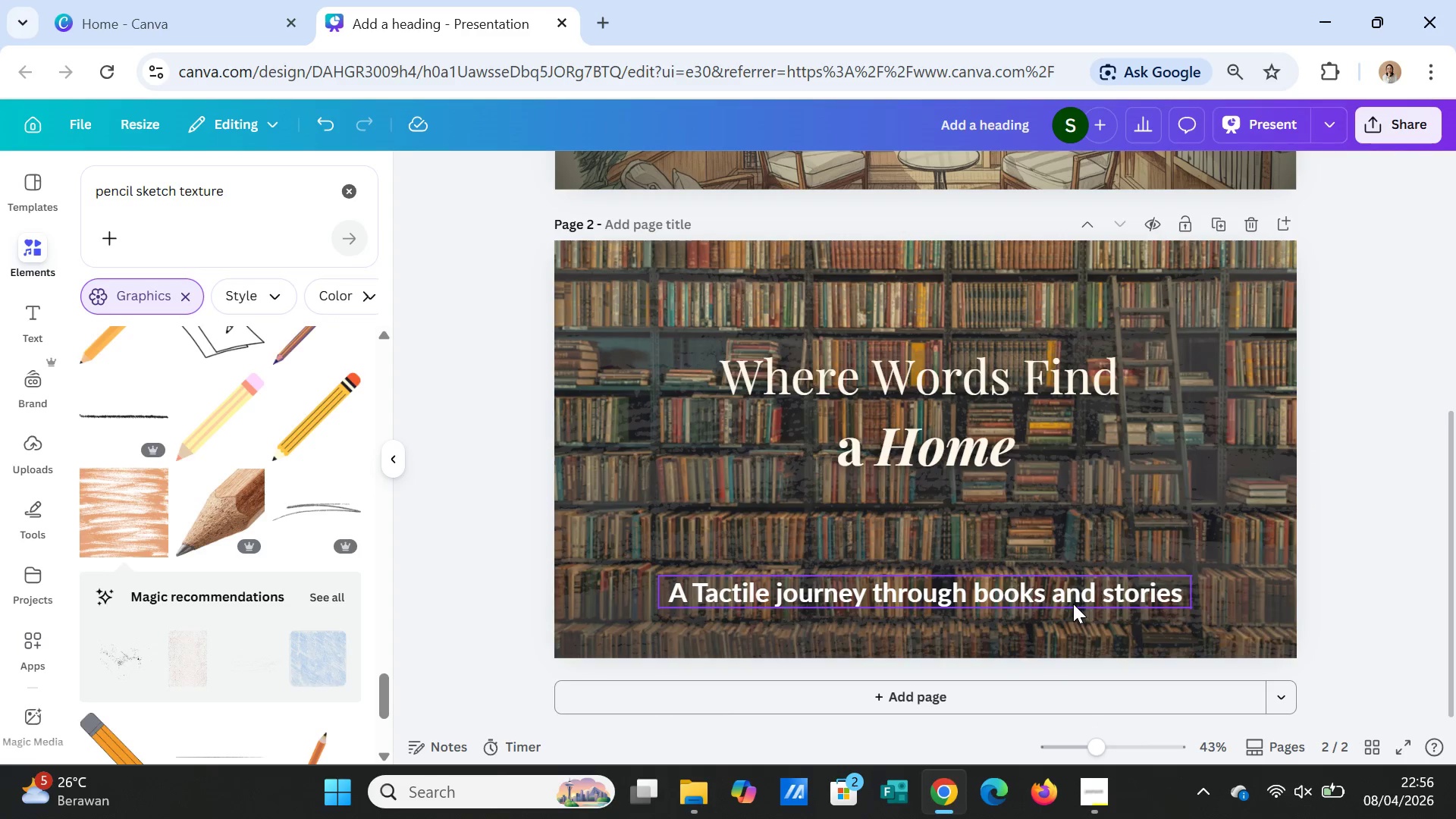 
double_click([1073, 604])
 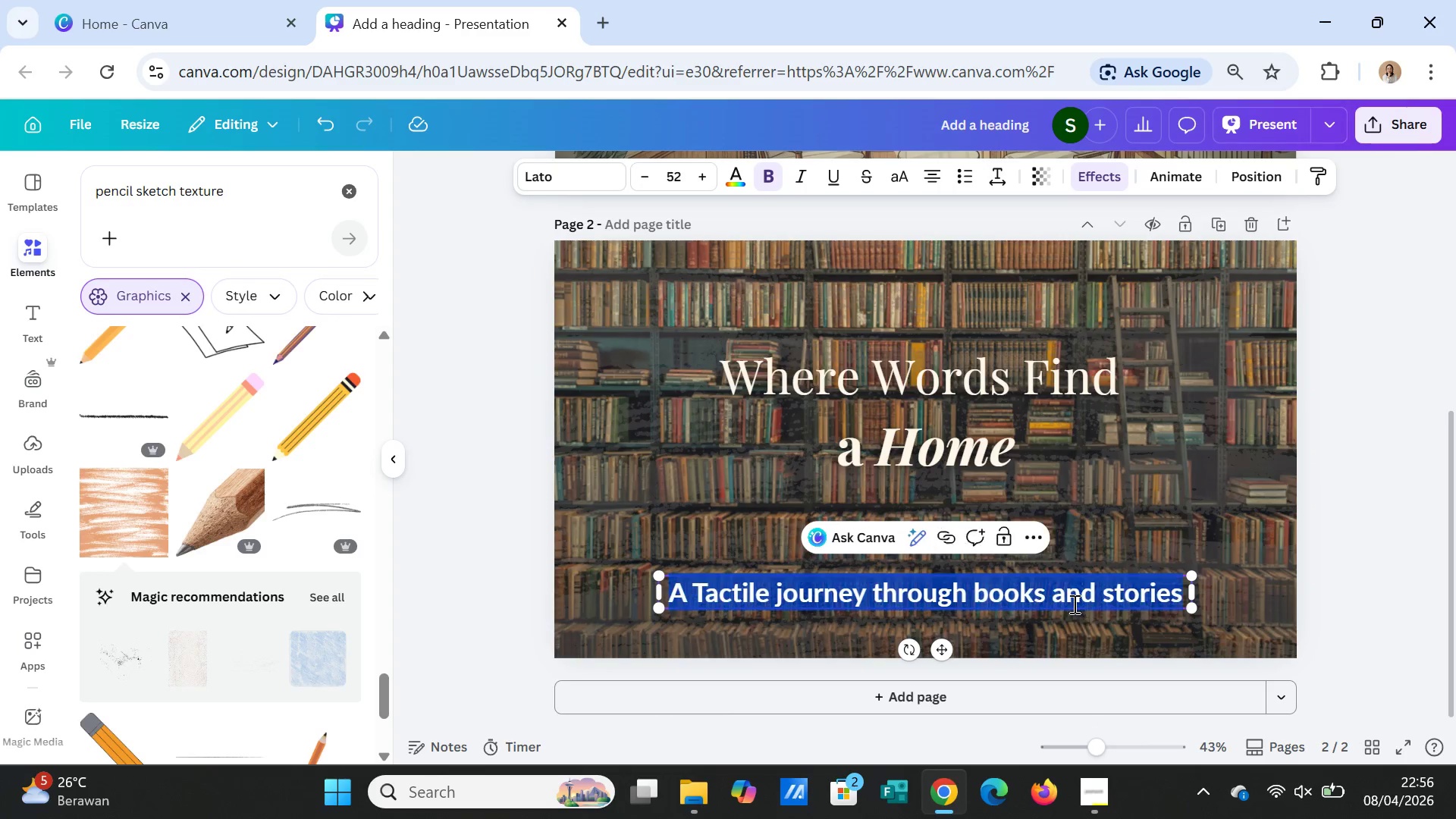 
triple_click([1073, 604])
 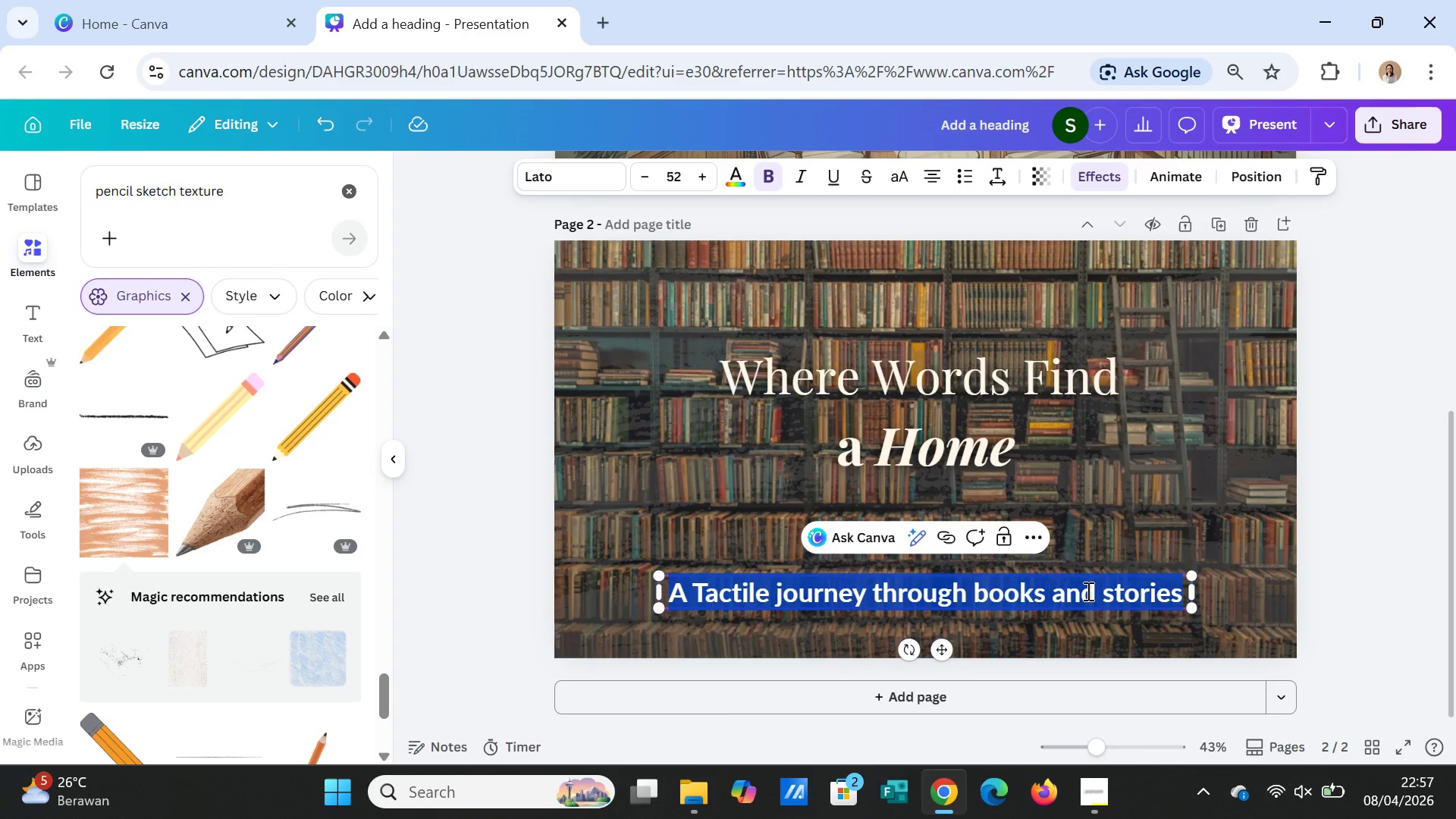 
type(We celebrate rare editionsand)
 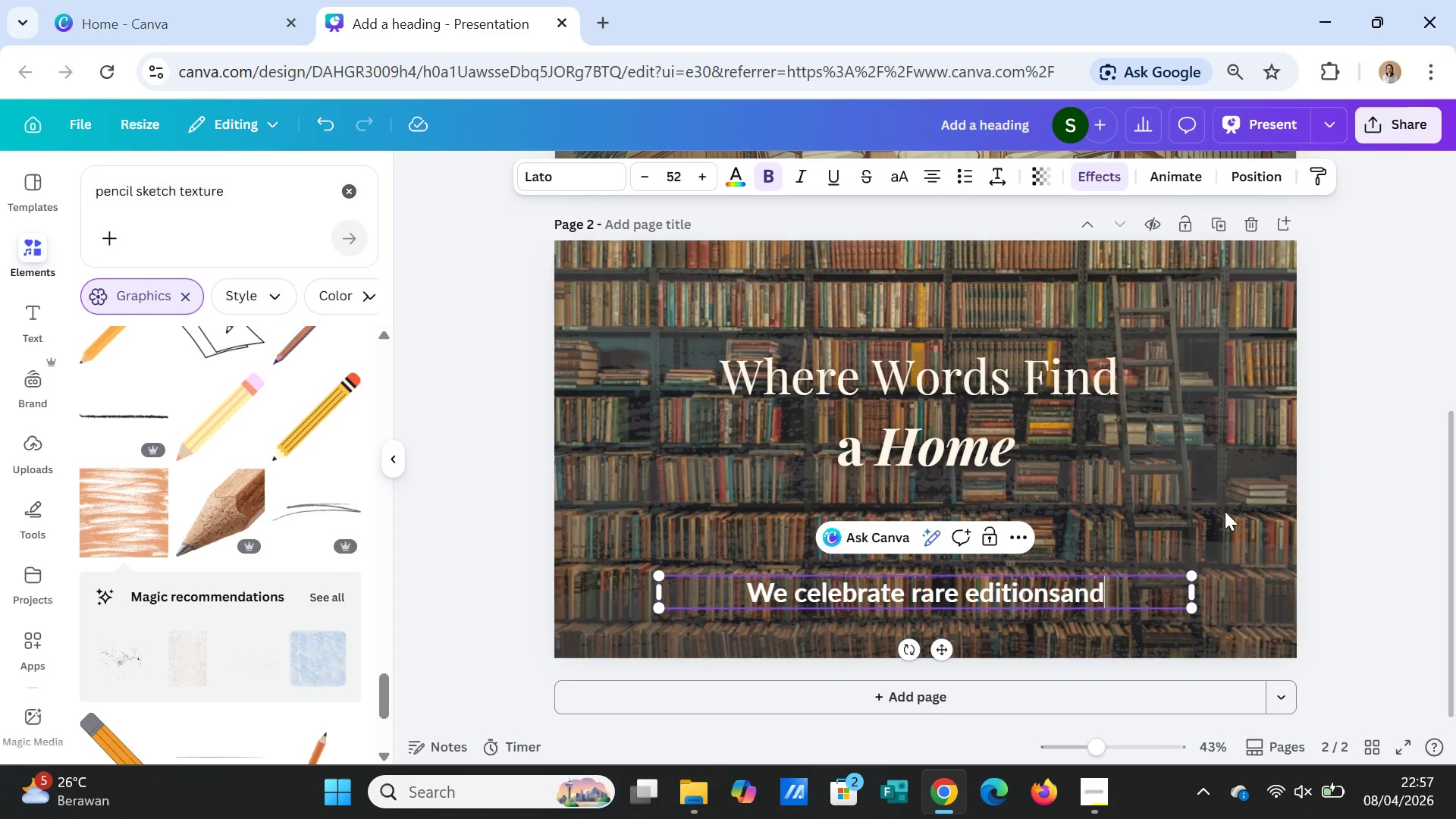 
key(Backspace)
key(Backspace)
key(Backspace)
type( and local authors, inviting readers into an)
 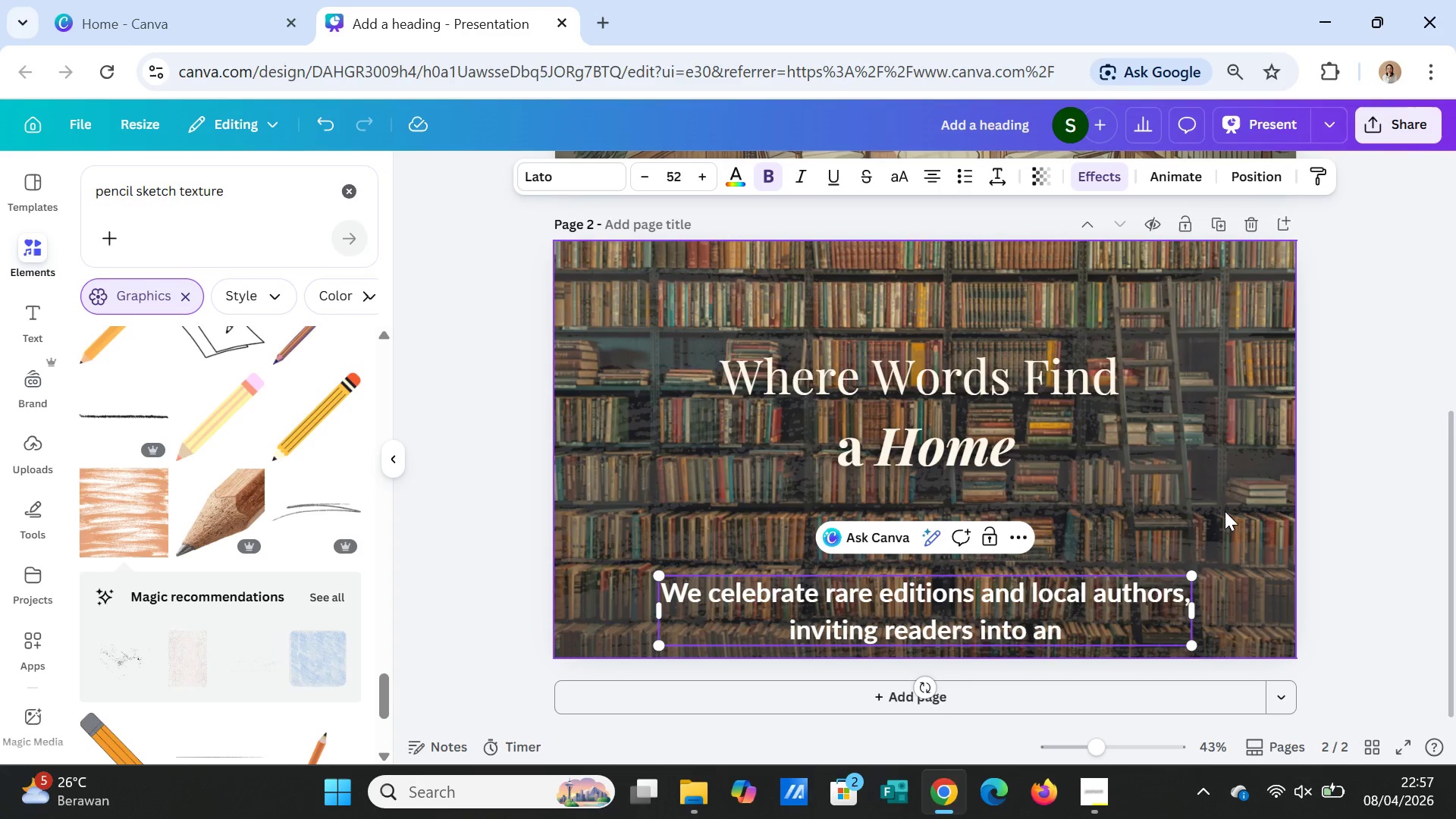 
wait(7.62)
 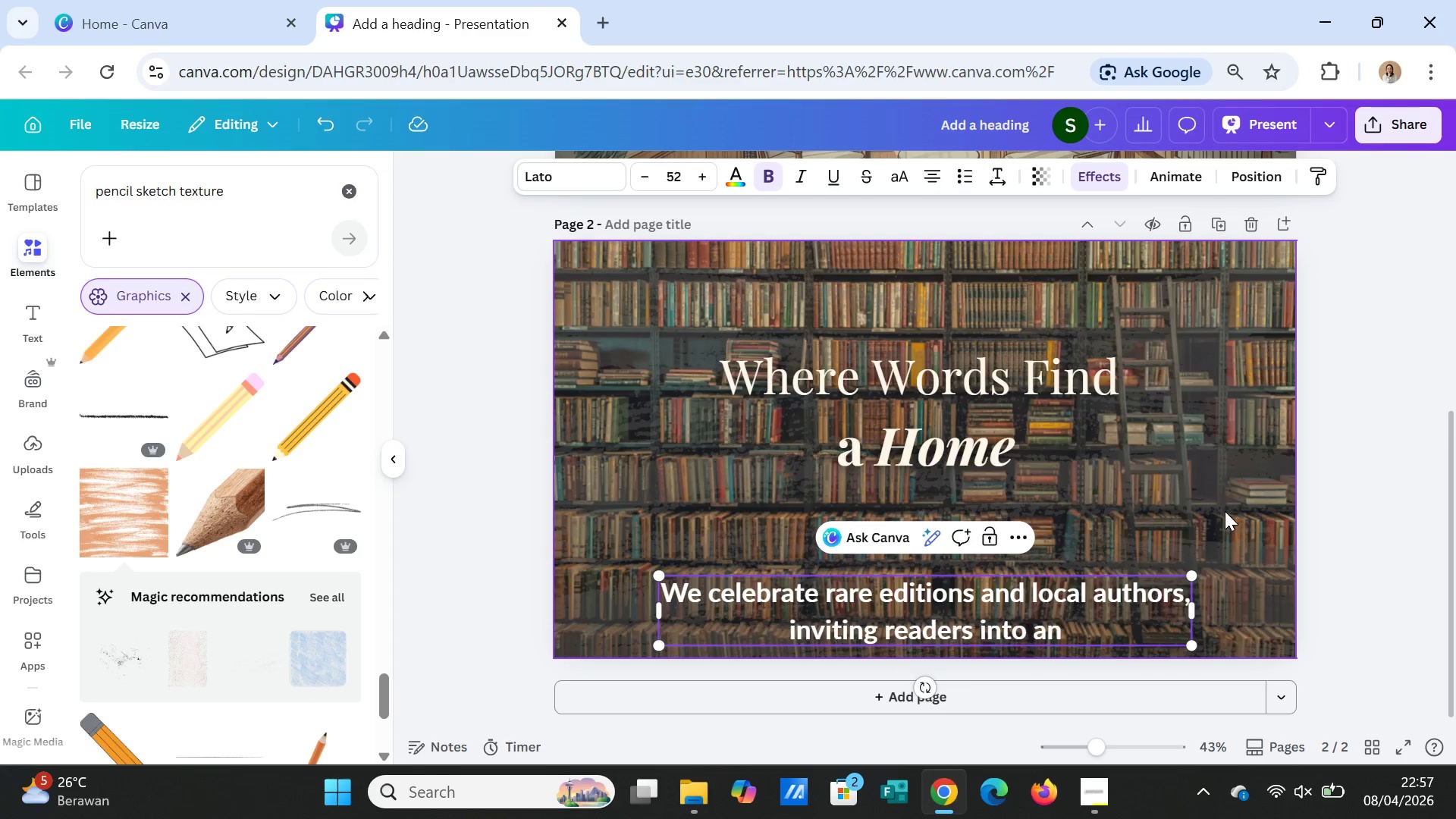 
type( intimate literary world)
 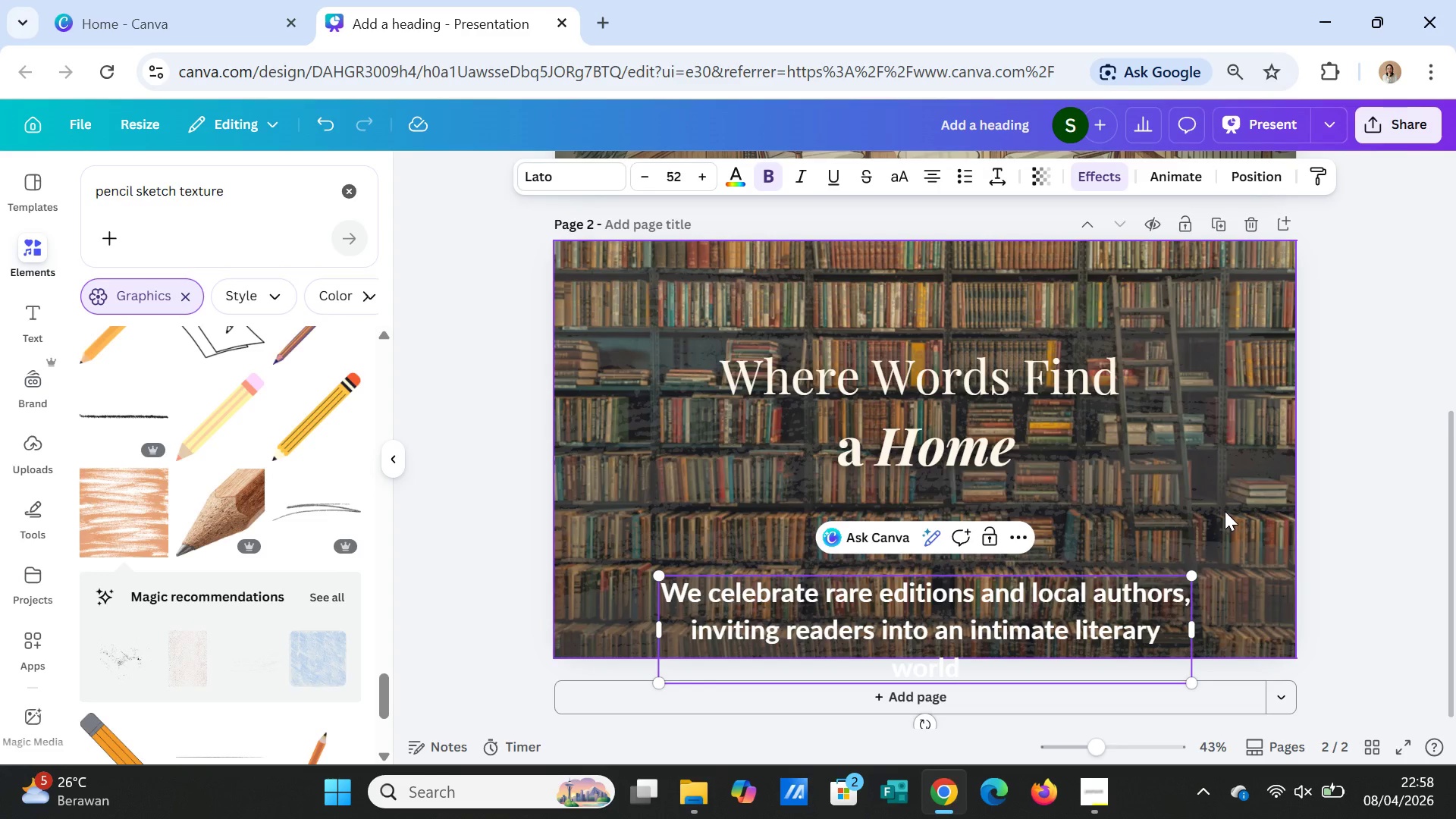 
left_click([1260, 537])
 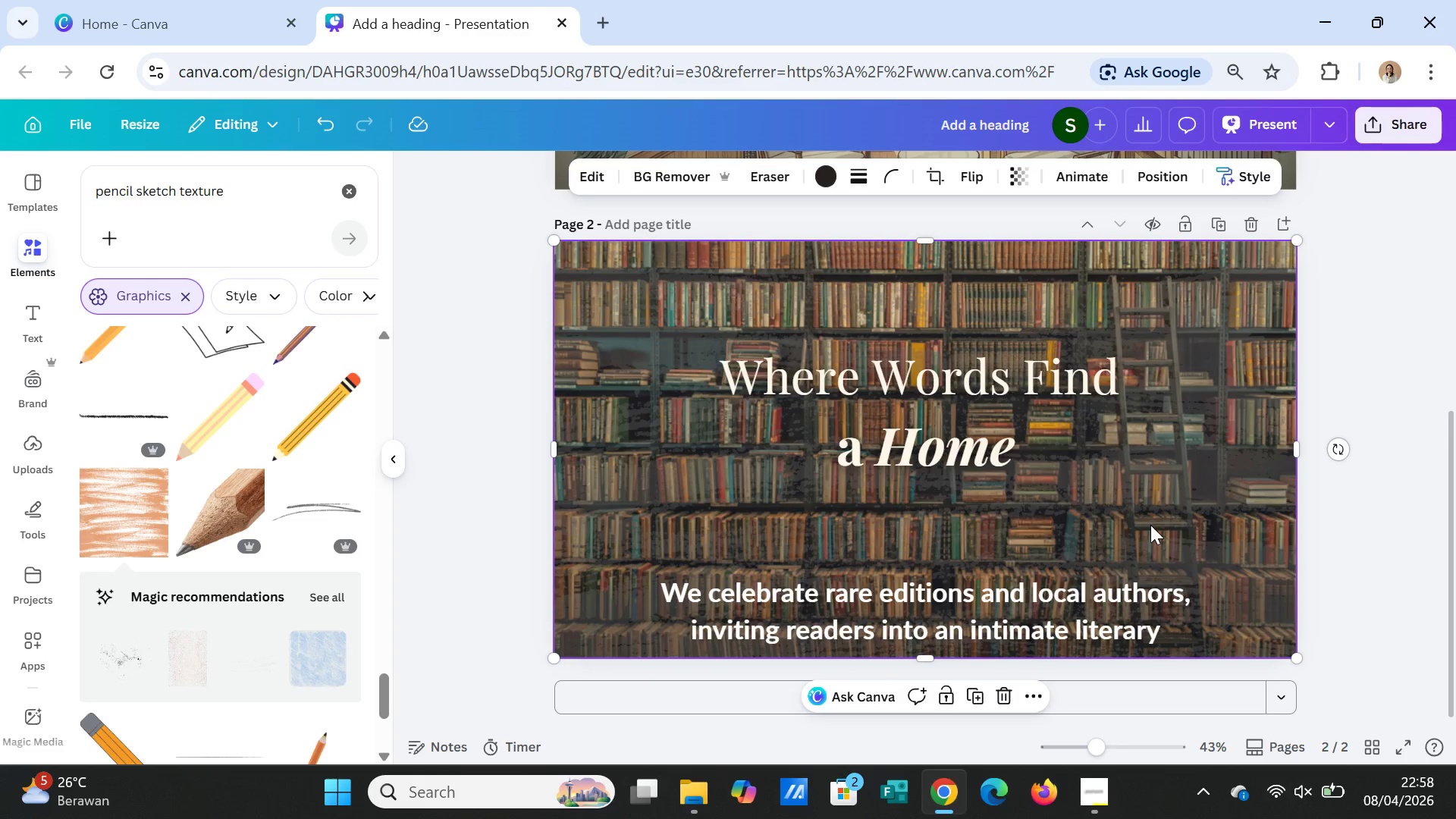 
scroll: coordinate [1185, 536], scroll_direction: down, amount: 2.0
 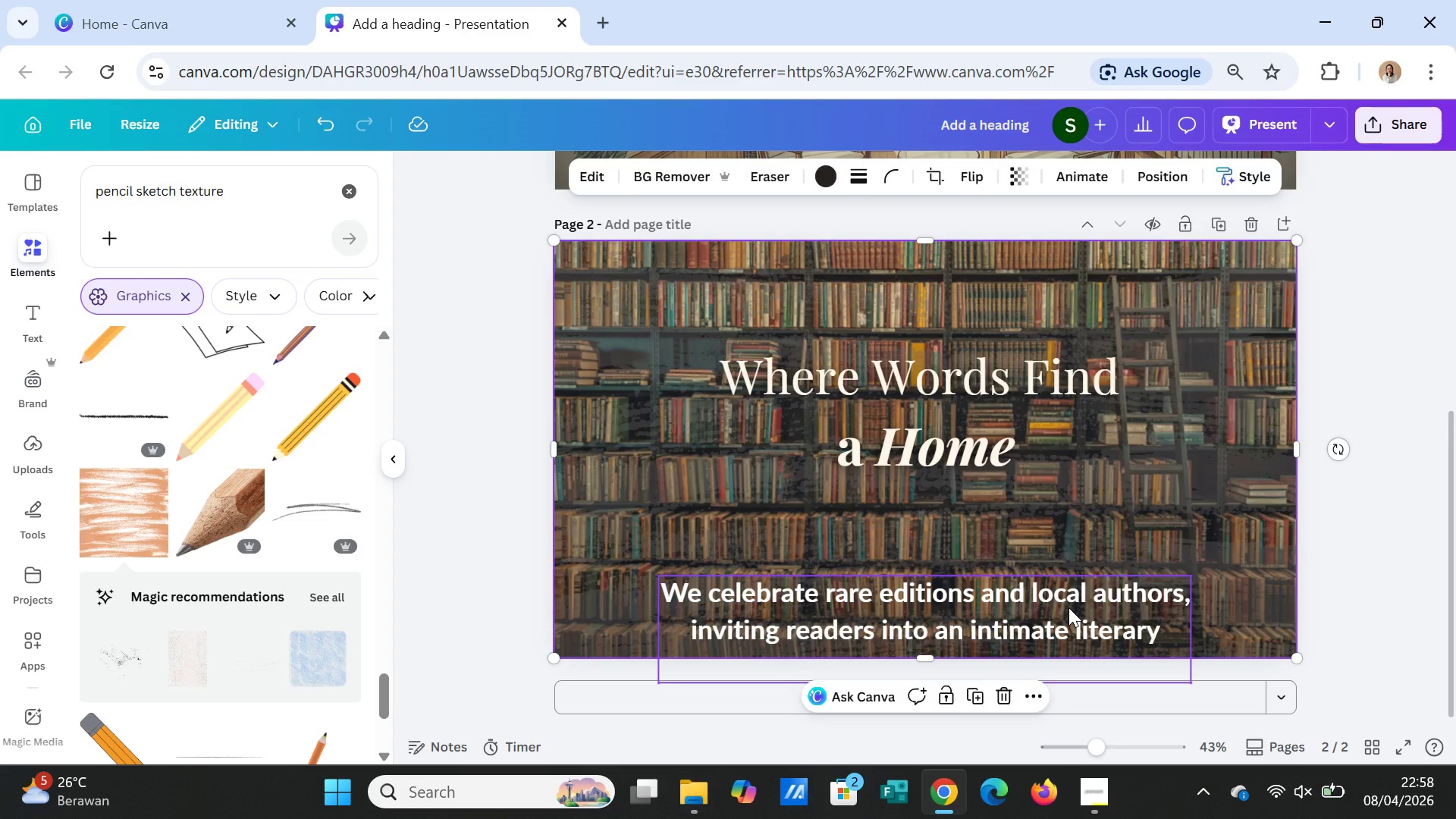 
left_click([1068, 607])
 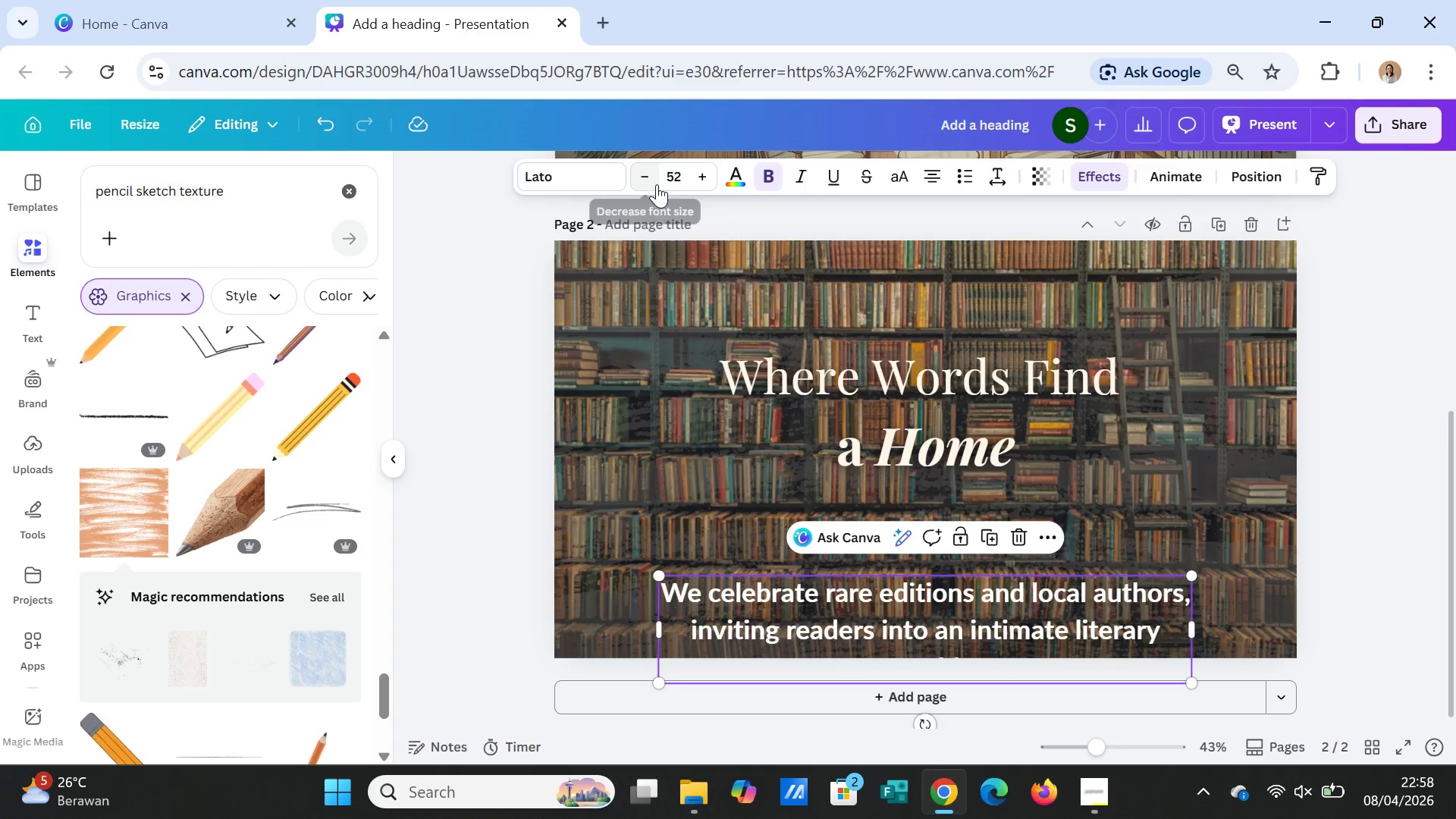 
double_click([654, 174])
 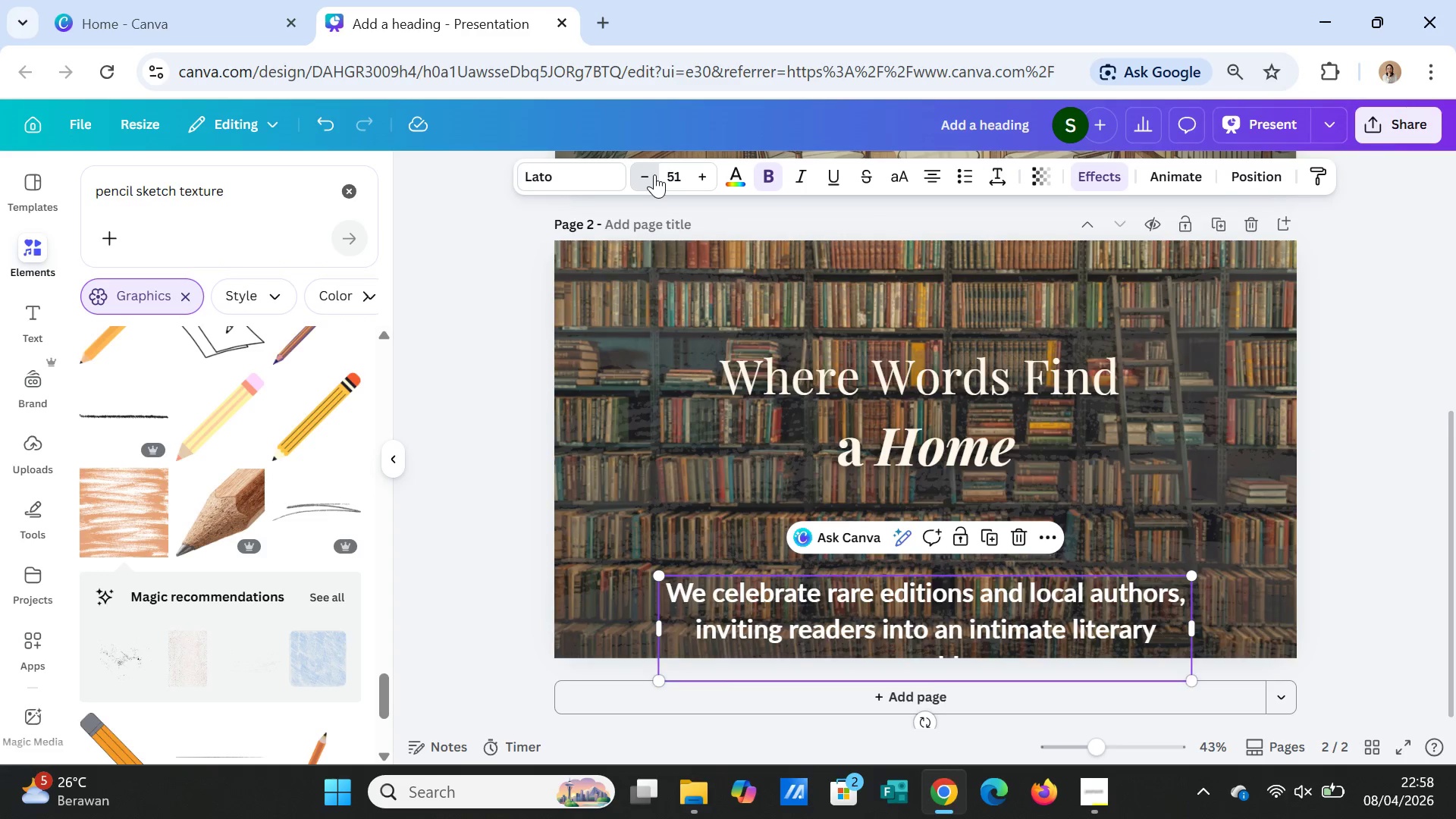 
triple_click([654, 174])
 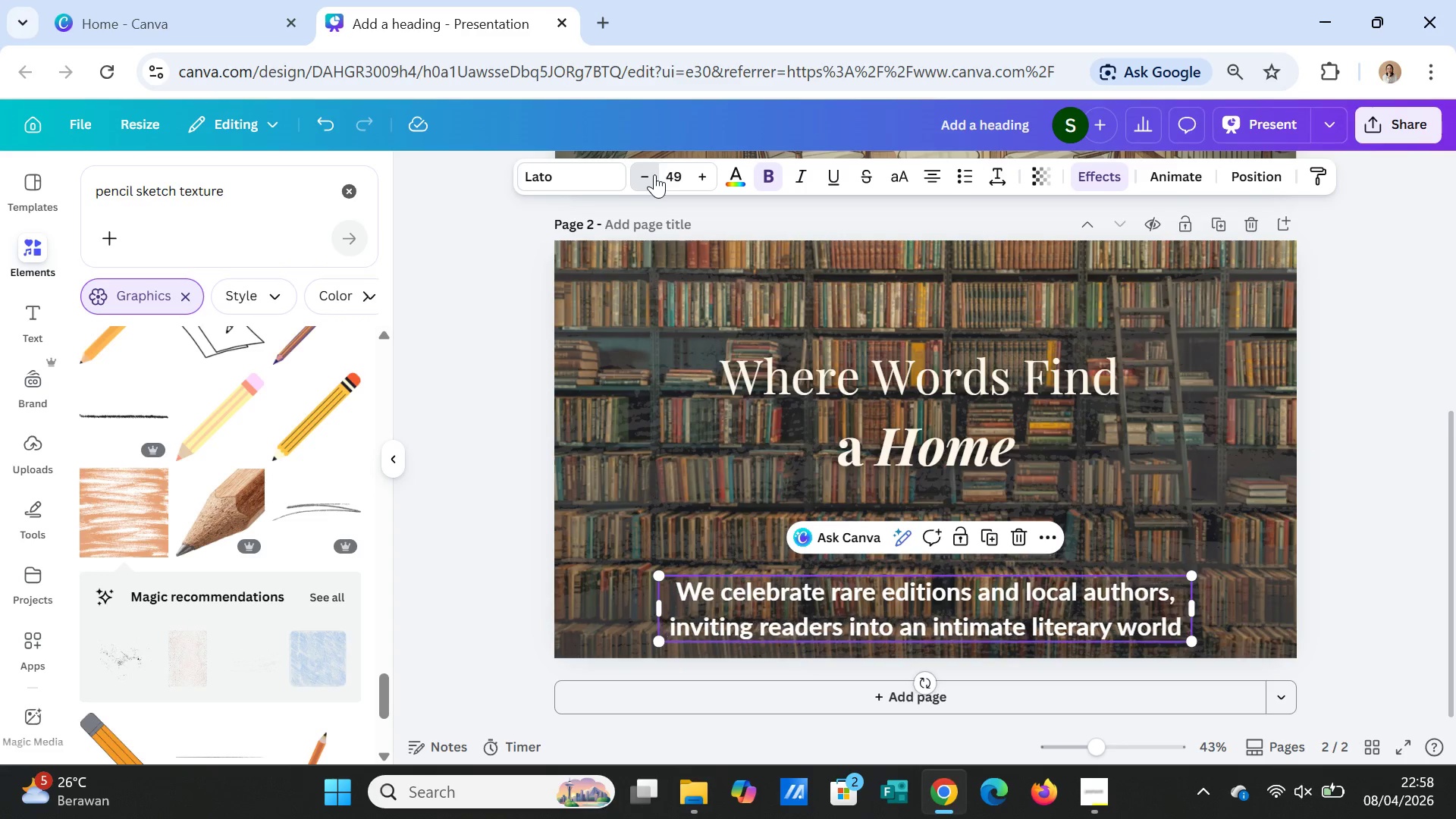 
triple_click([654, 174])
 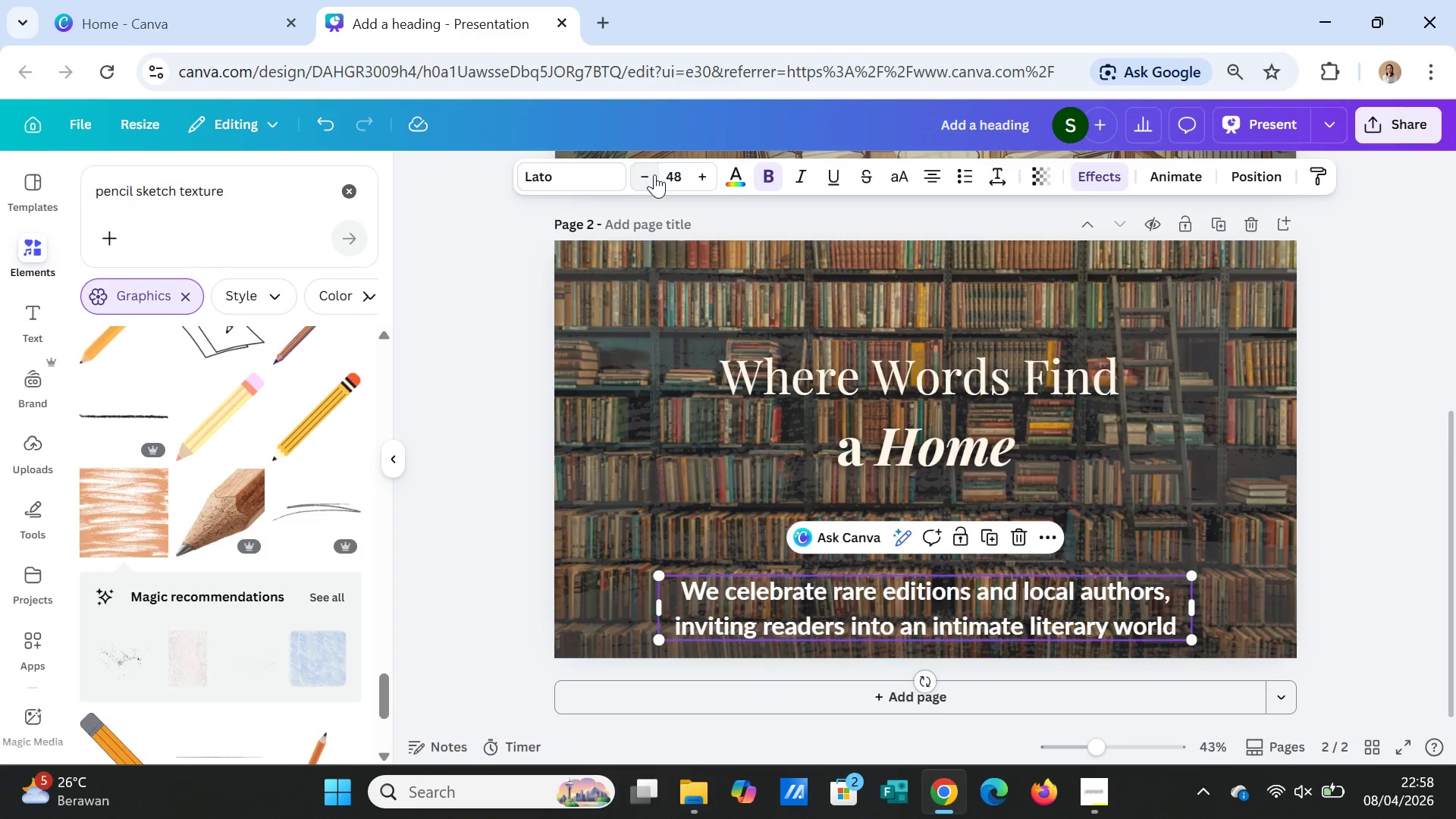 
triple_click([654, 174])
 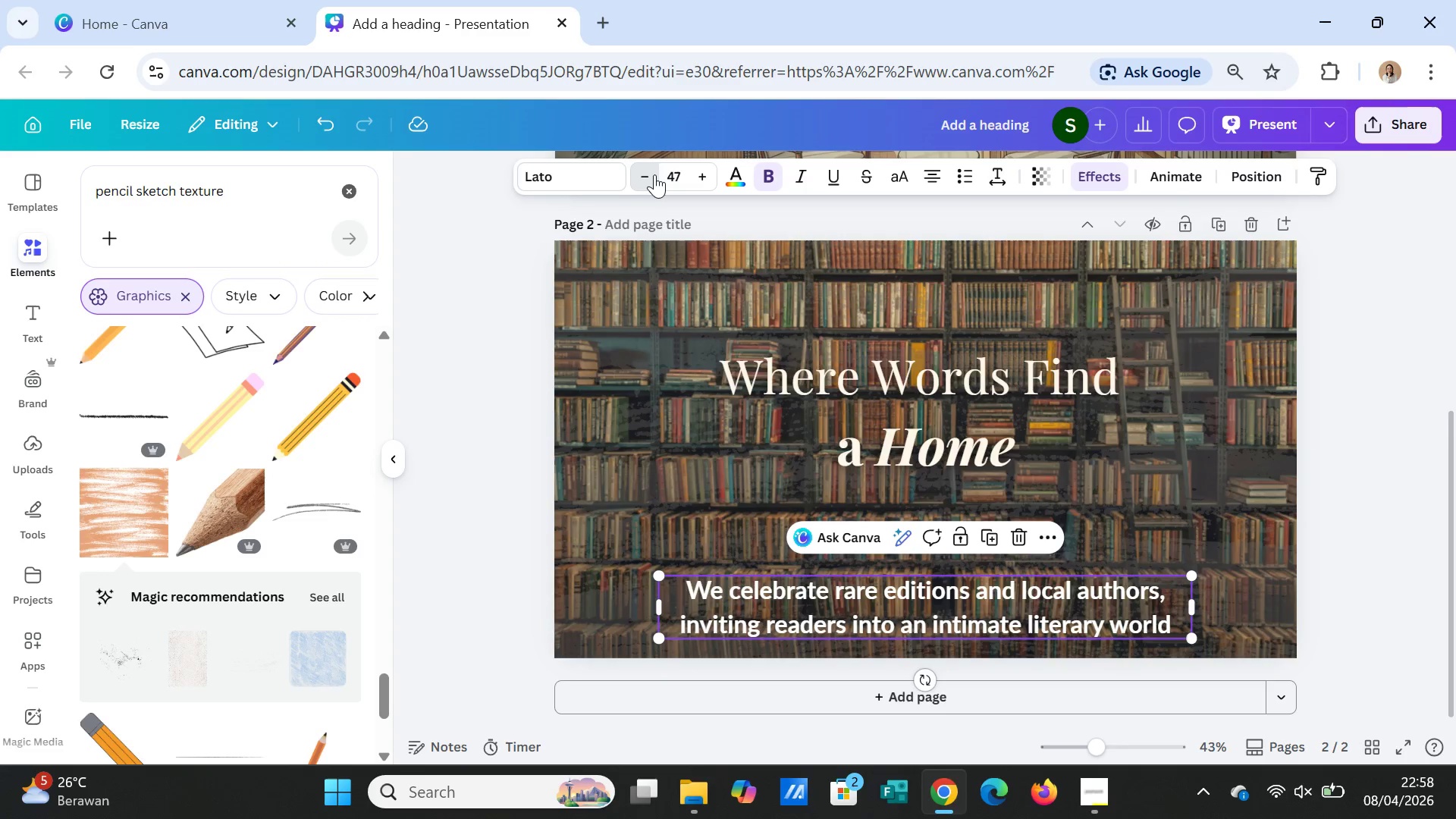 
triple_click([654, 174])
 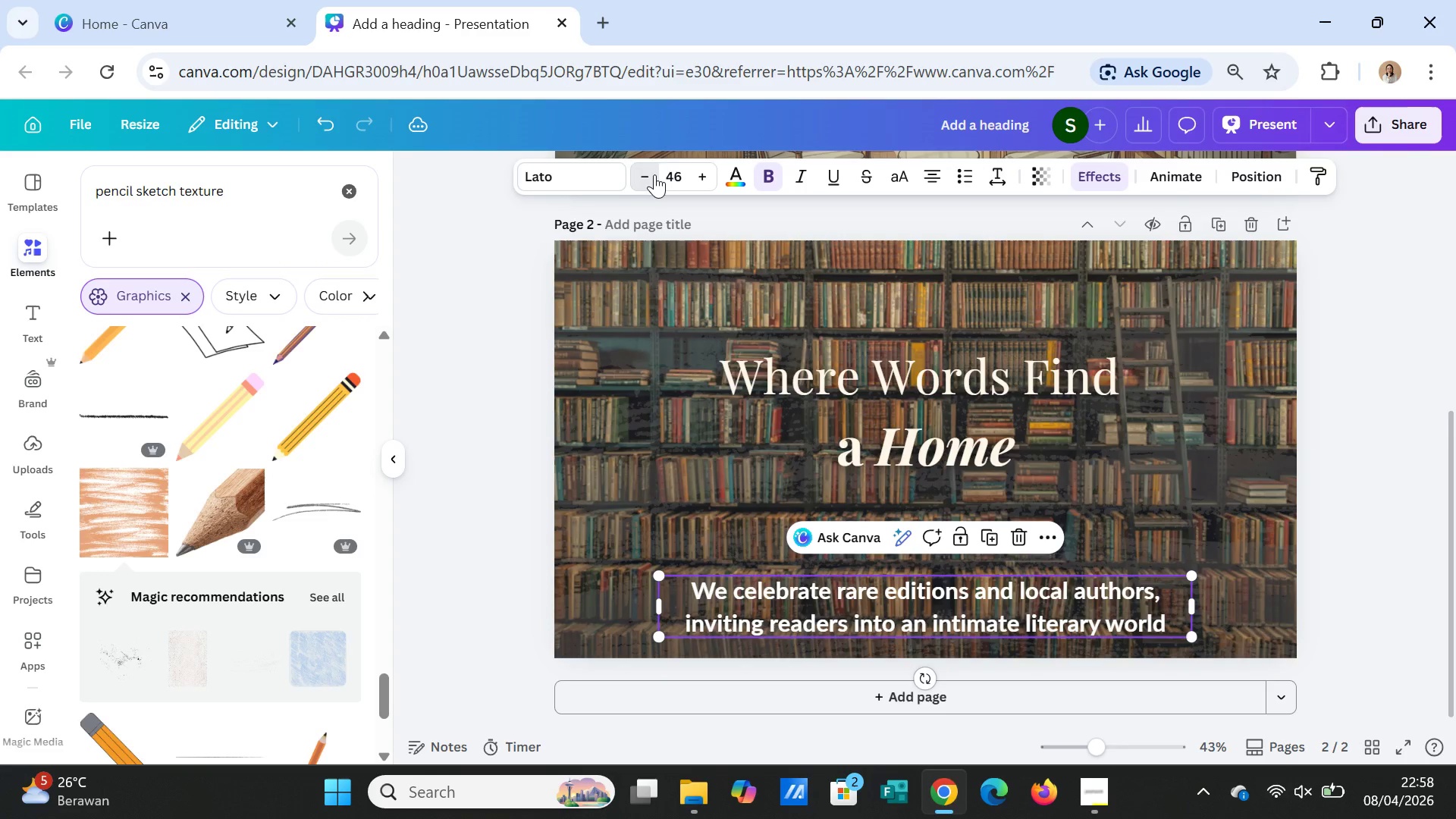 
triple_click([654, 174])
 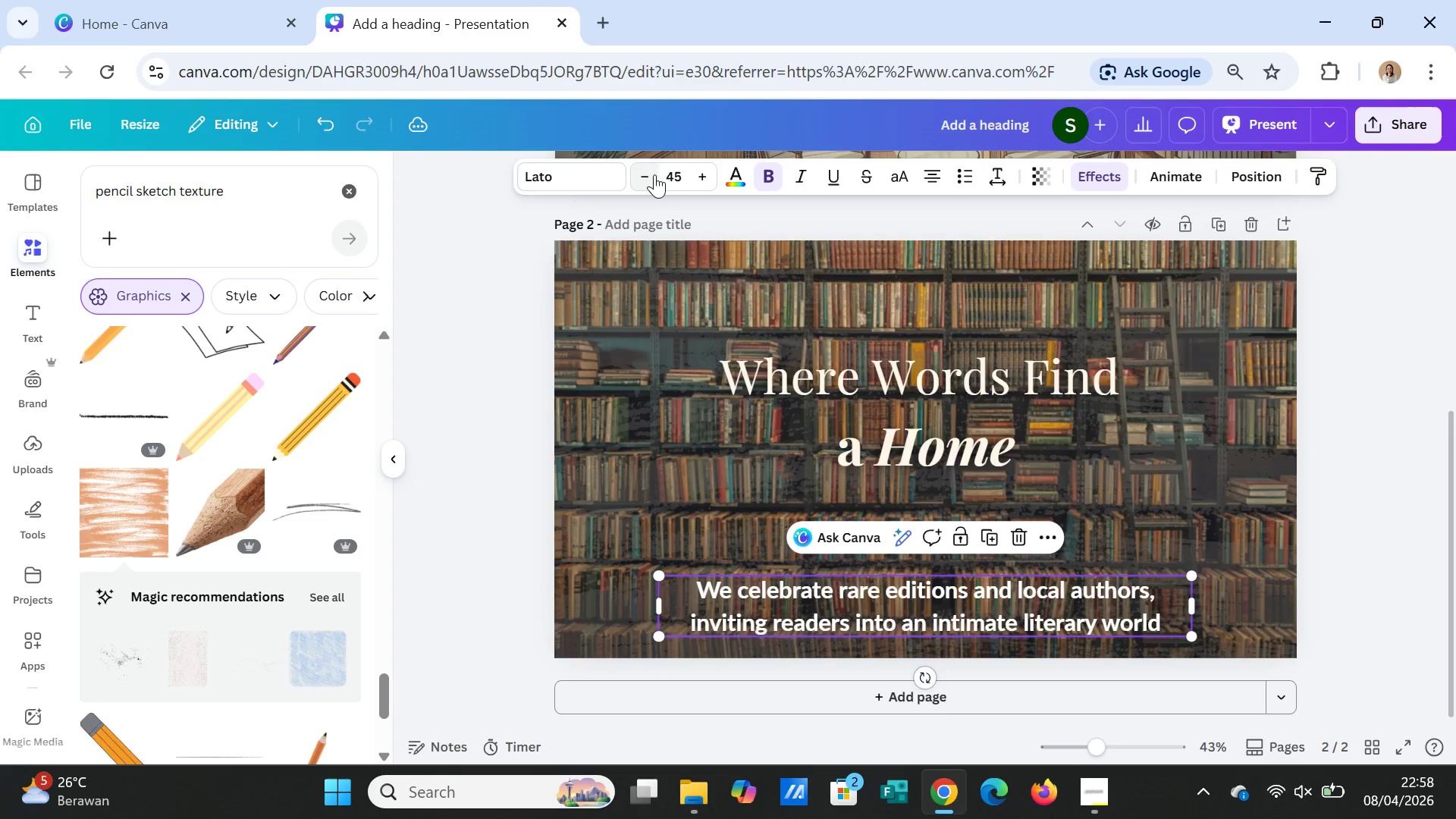 
triple_click([654, 174])
 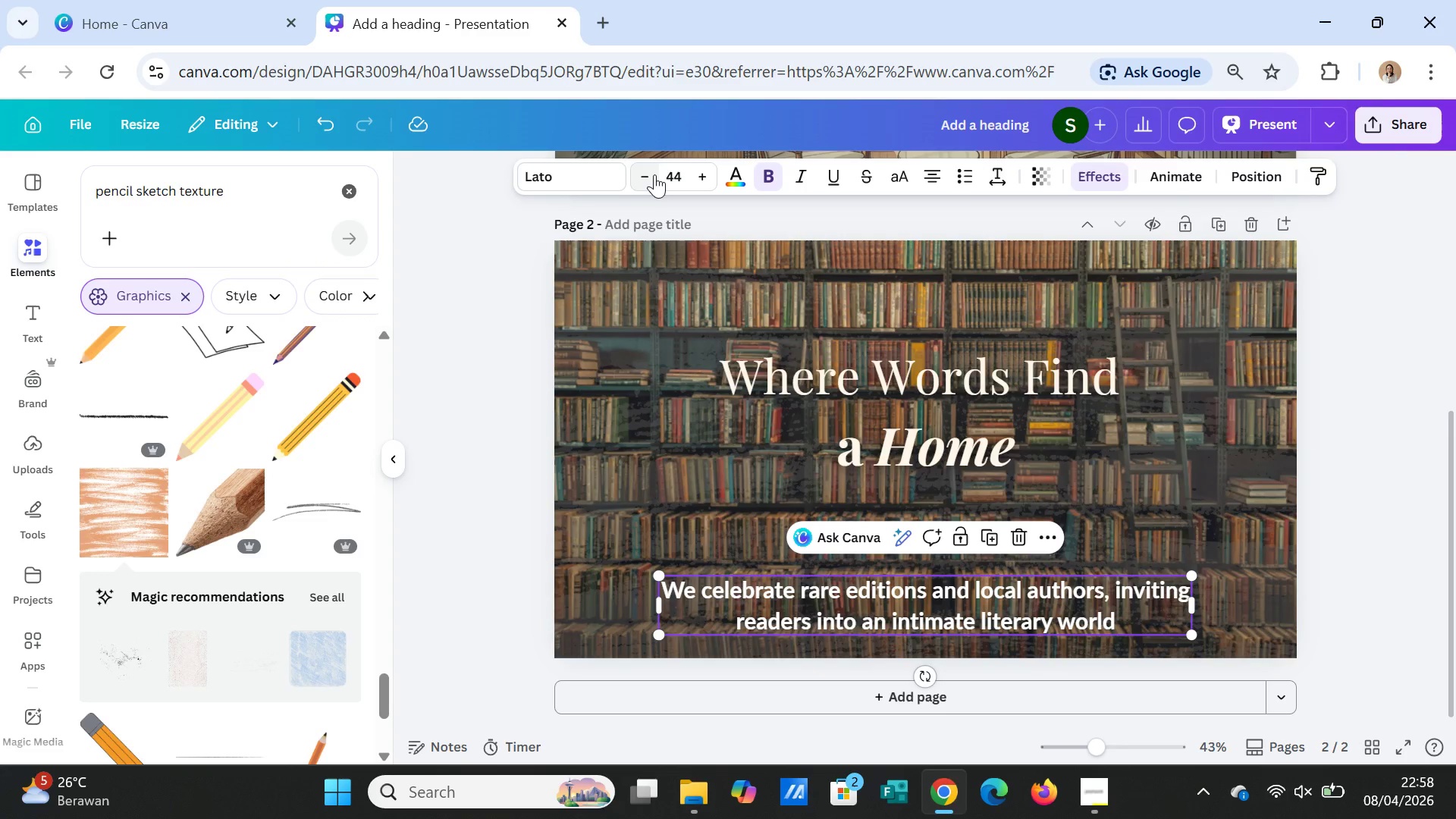 
left_click([654, 174])
 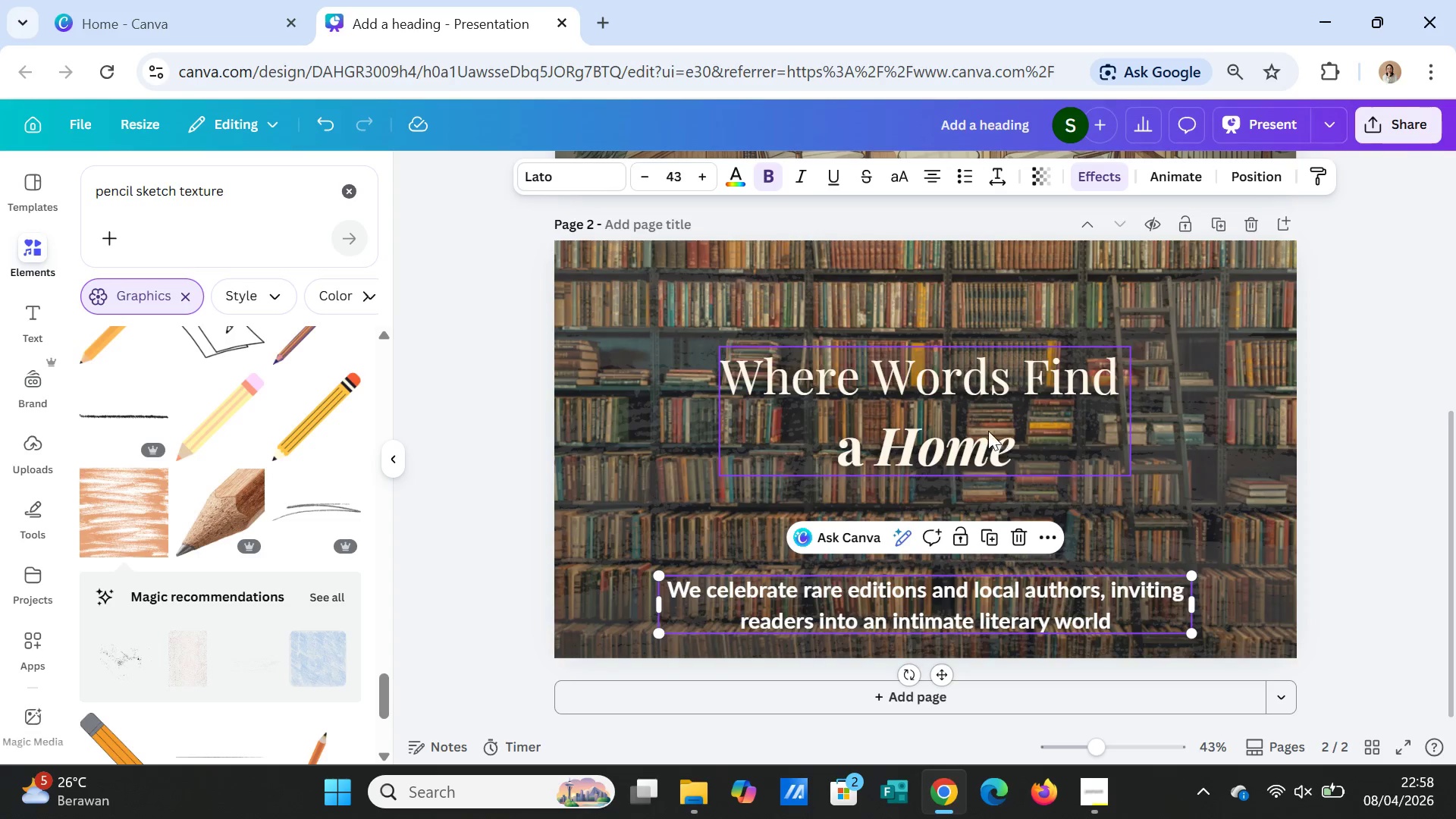 
left_click([985, 425])
 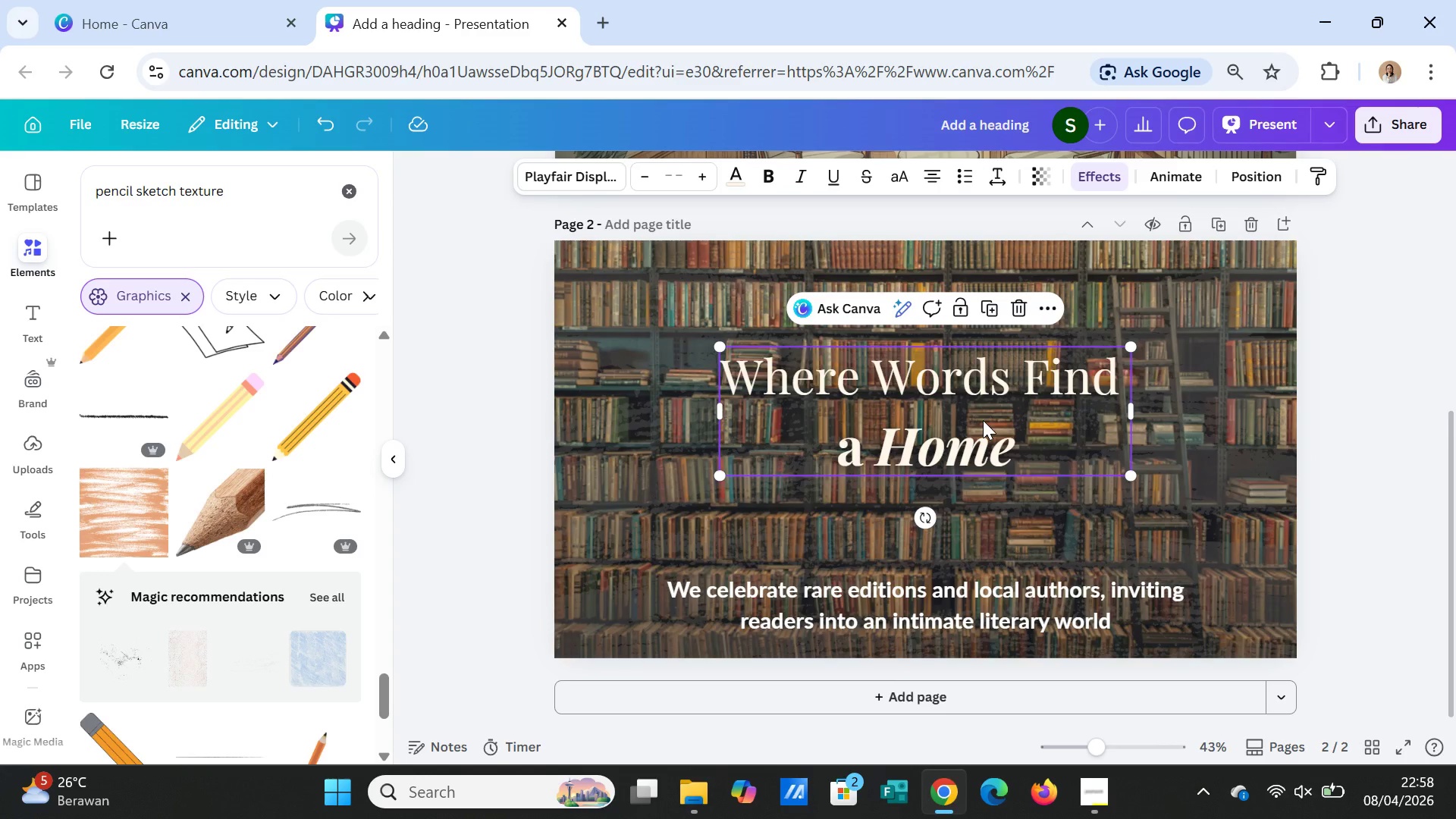 
left_click_drag(start_coordinate=[983, 420], to_coordinate=[981, 381])
 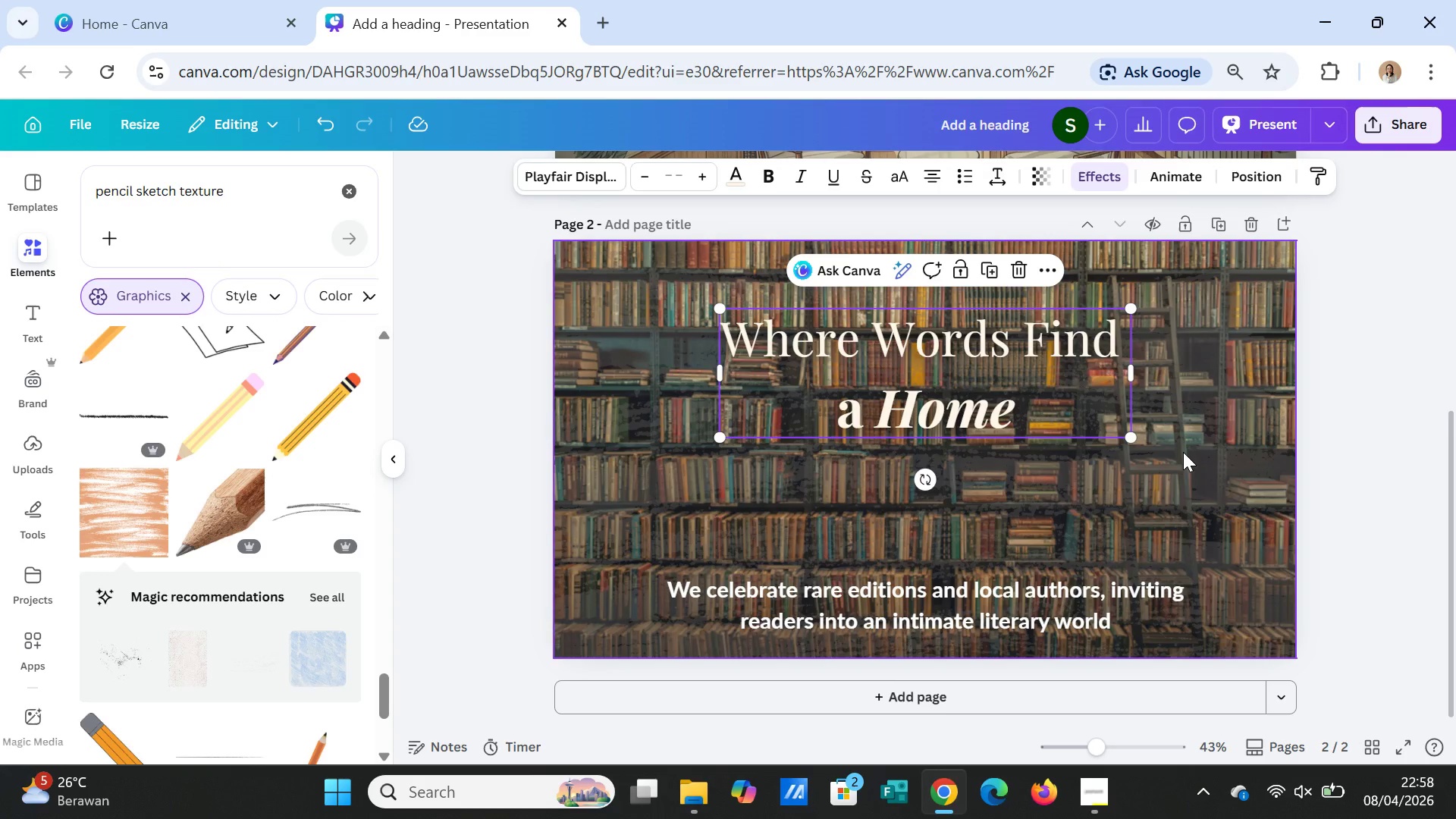 
left_click([1183, 452])
 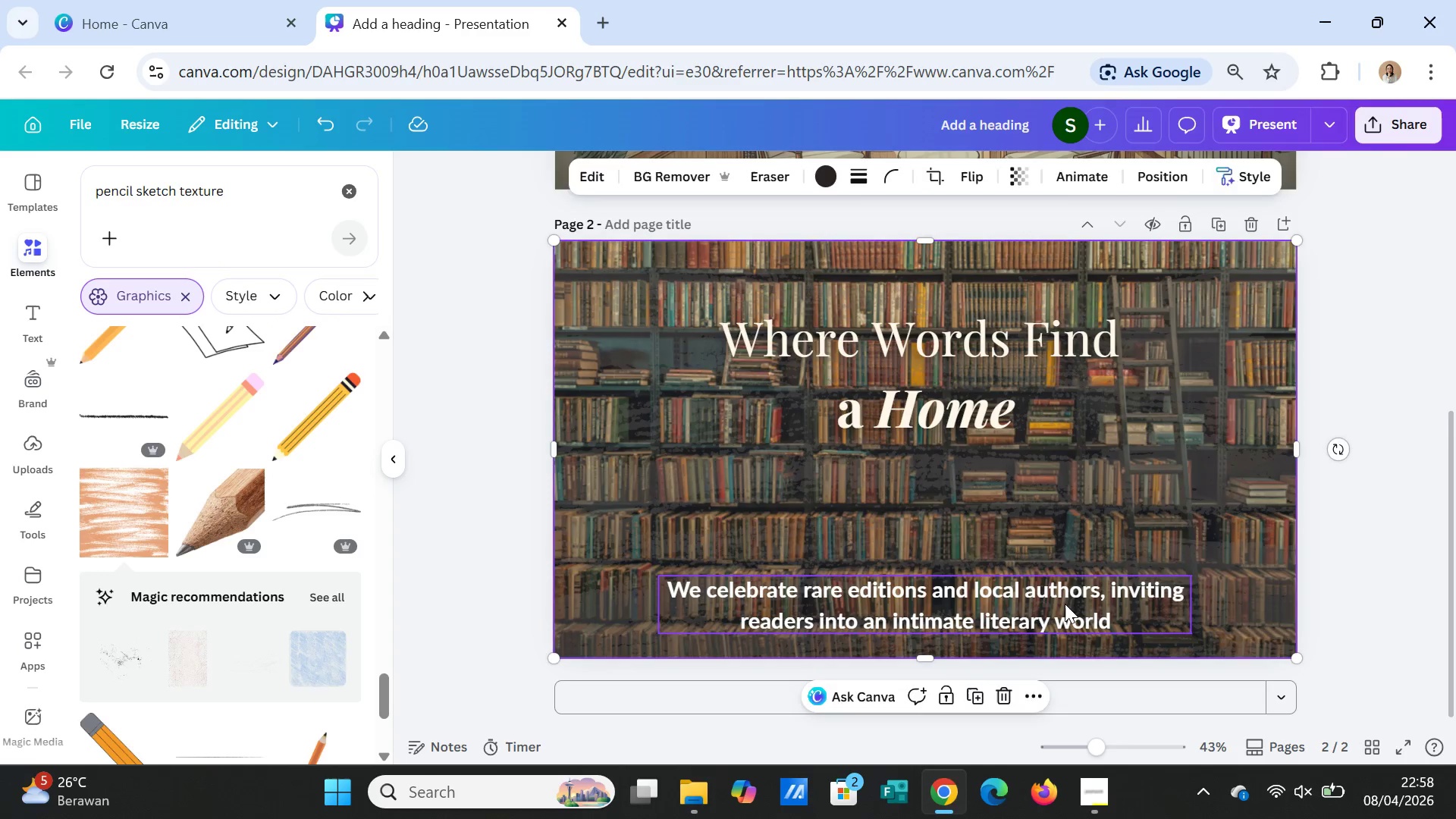 
left_click_drag(start_coordinate=[1065, 604], to_coordinate=[1078, 512])
 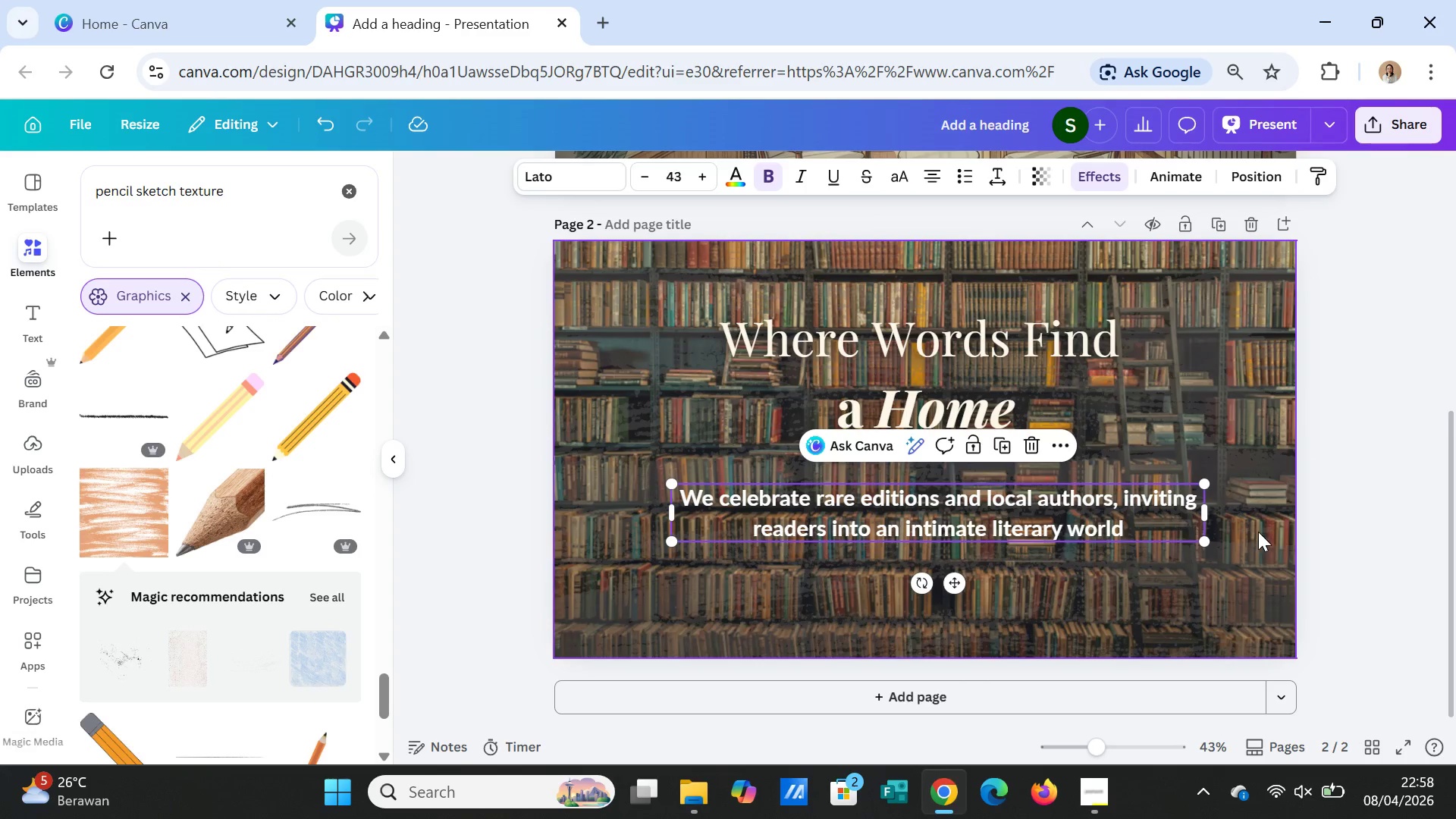 
left_click([1258, 532])
 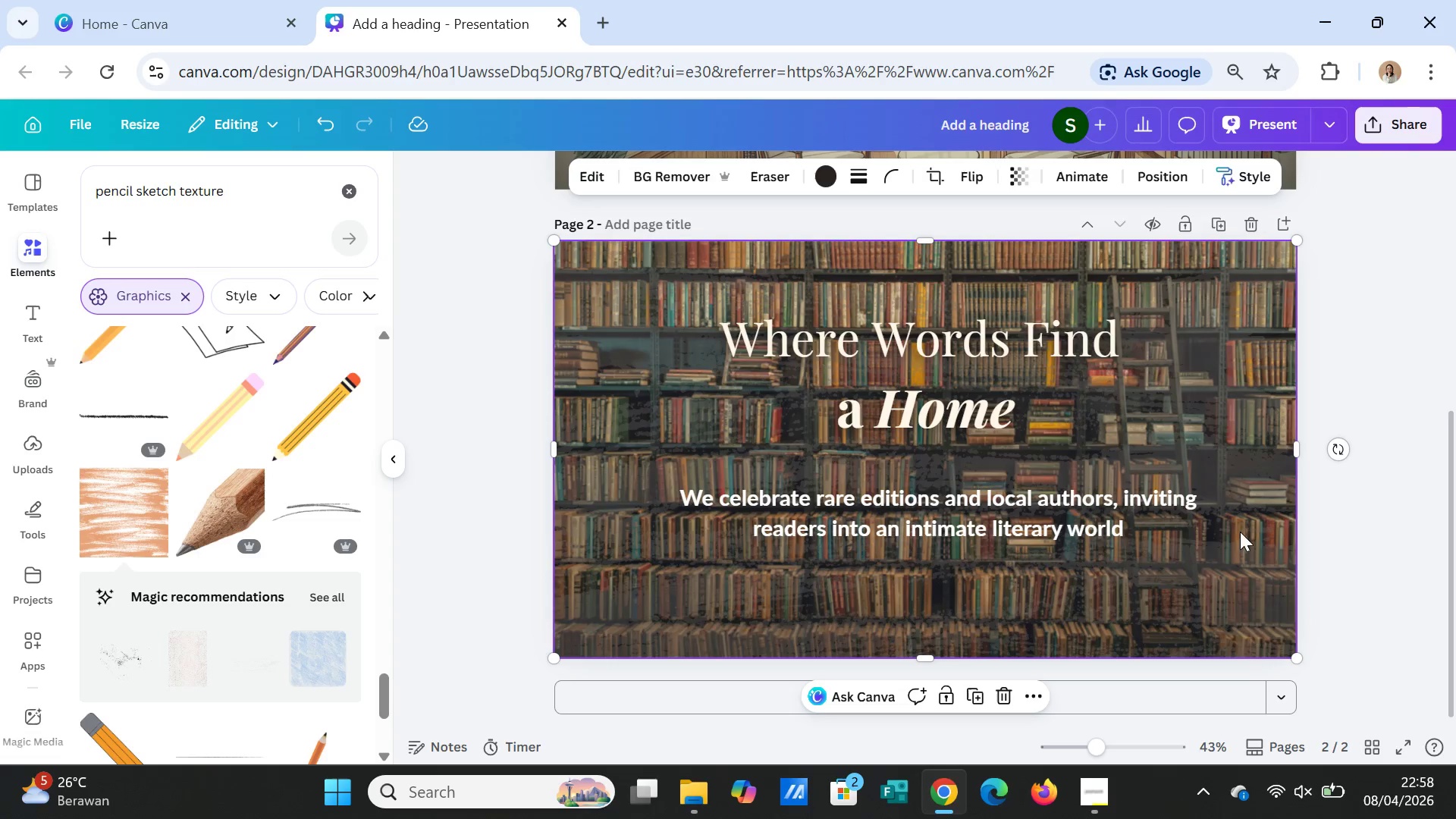 
left_click([1098, 534])
 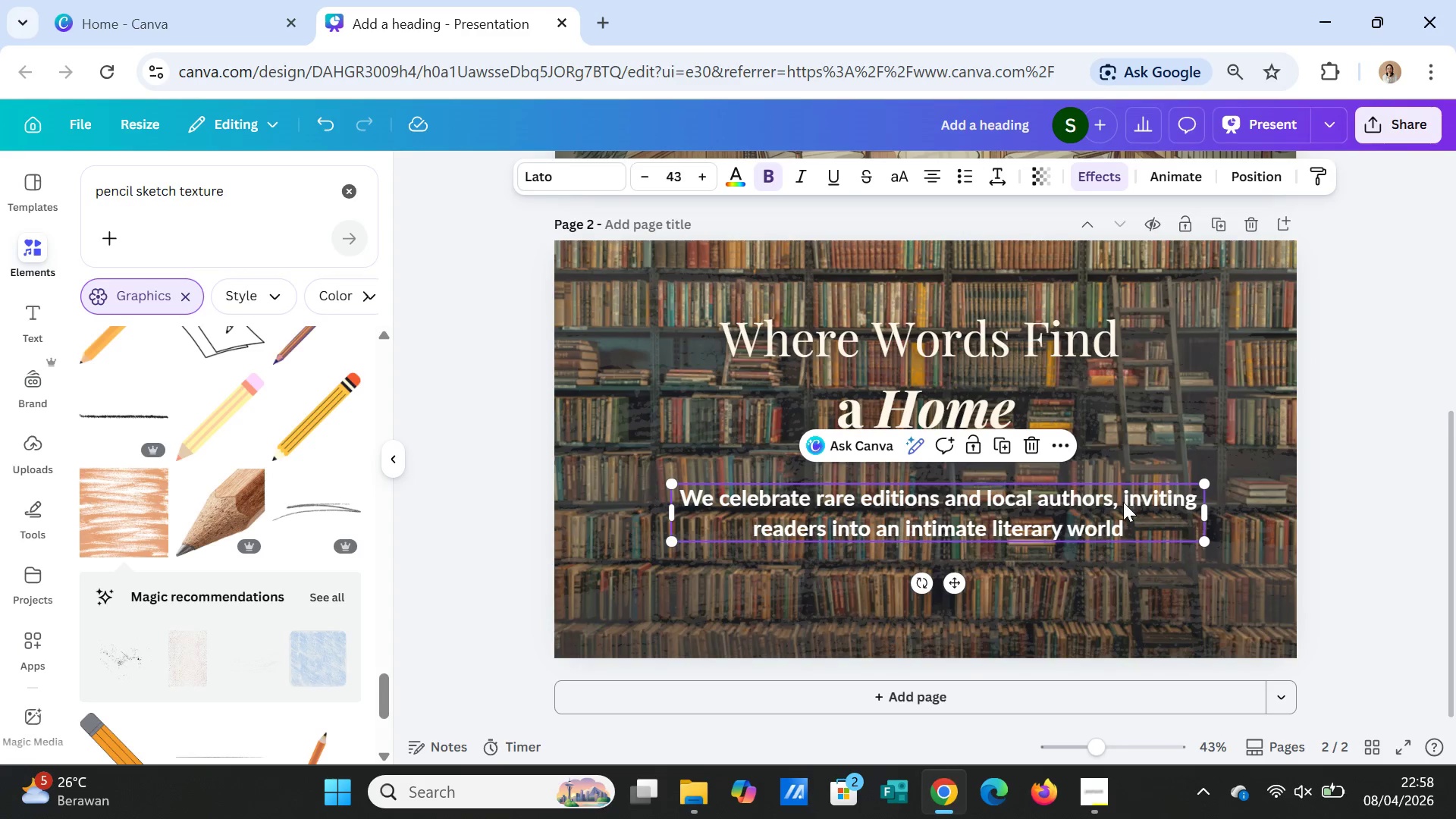 
left_click([1123, 502])
 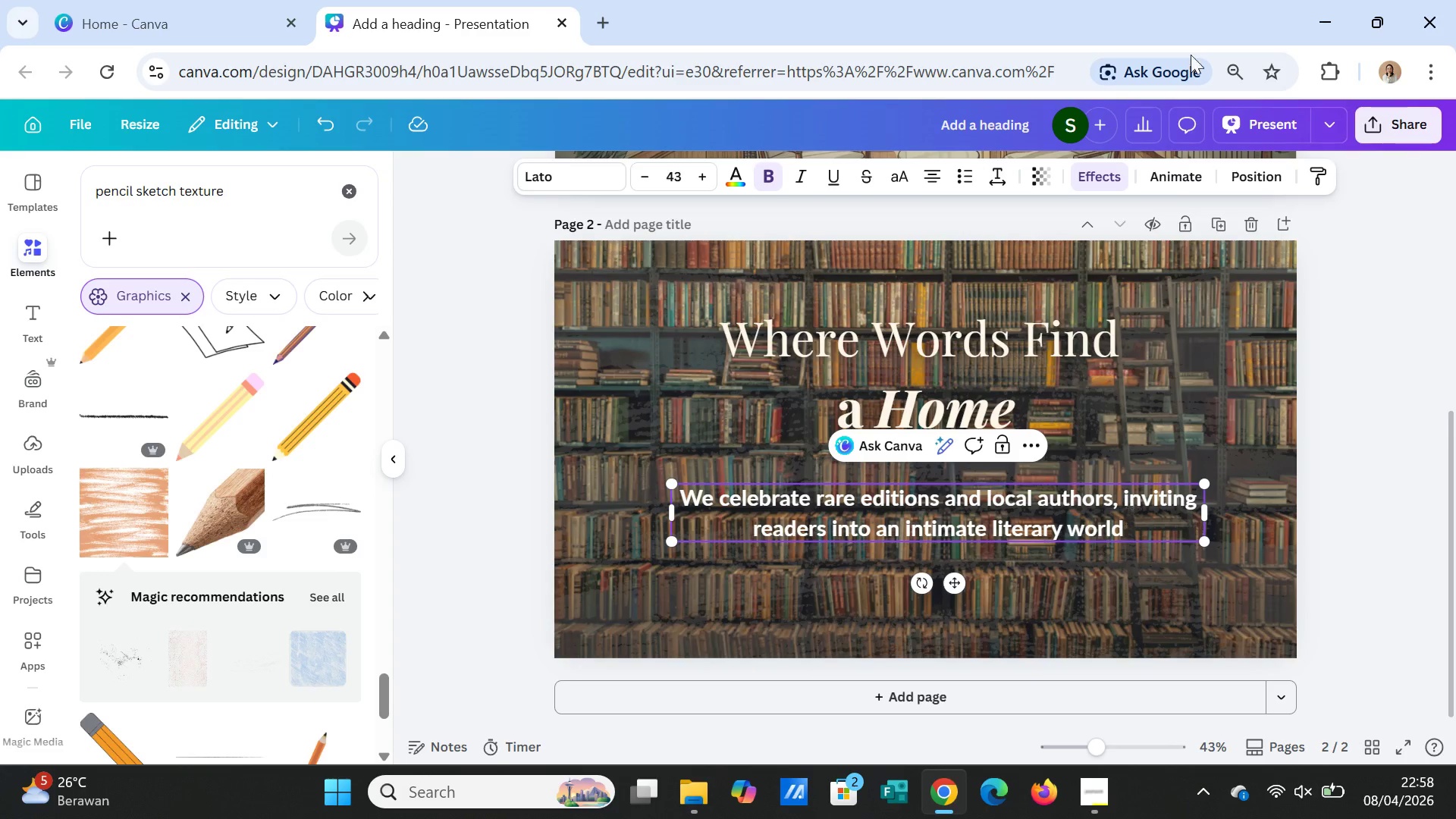 
key(Enter)
 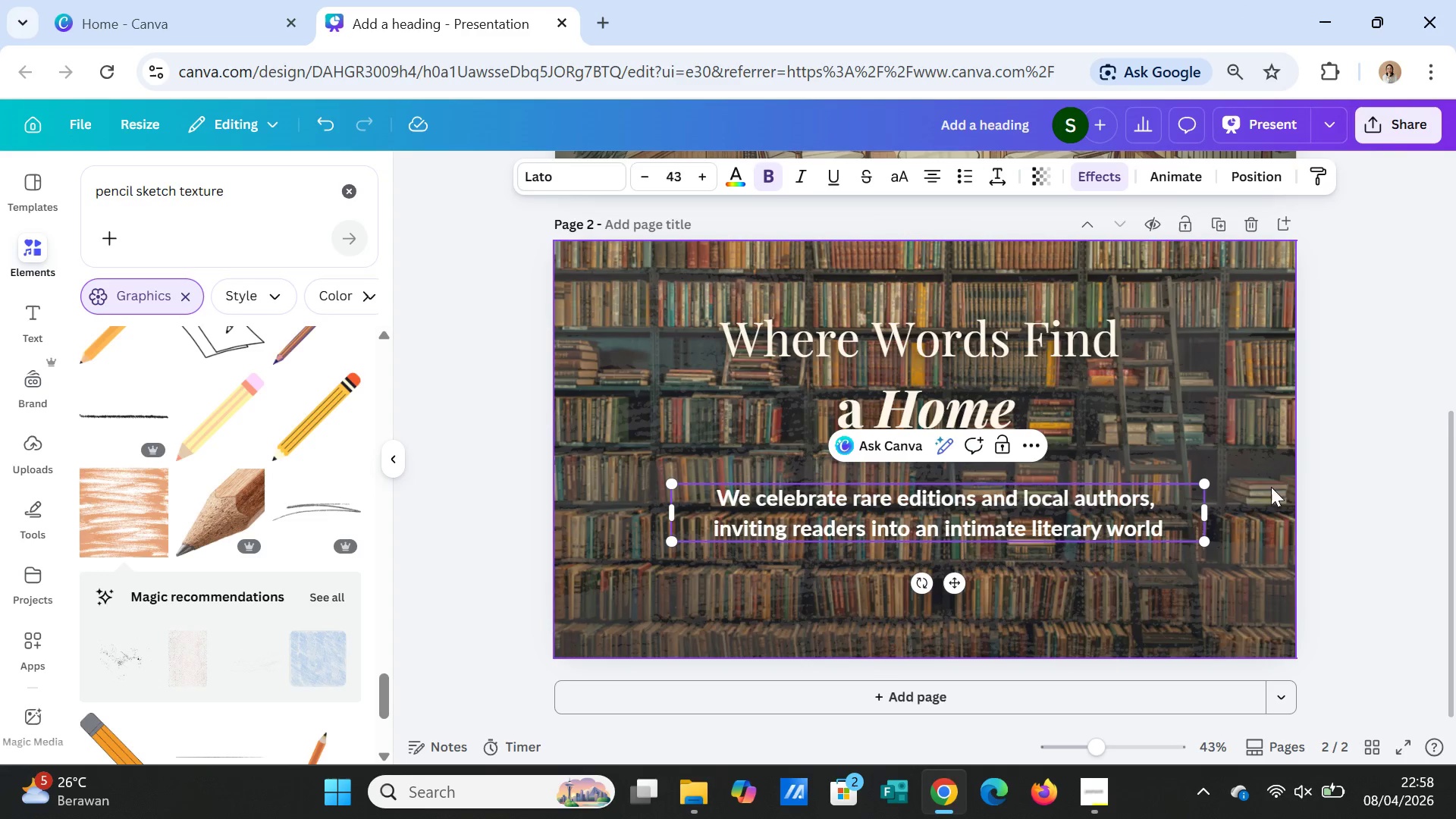 
left_click([1172, 527])
 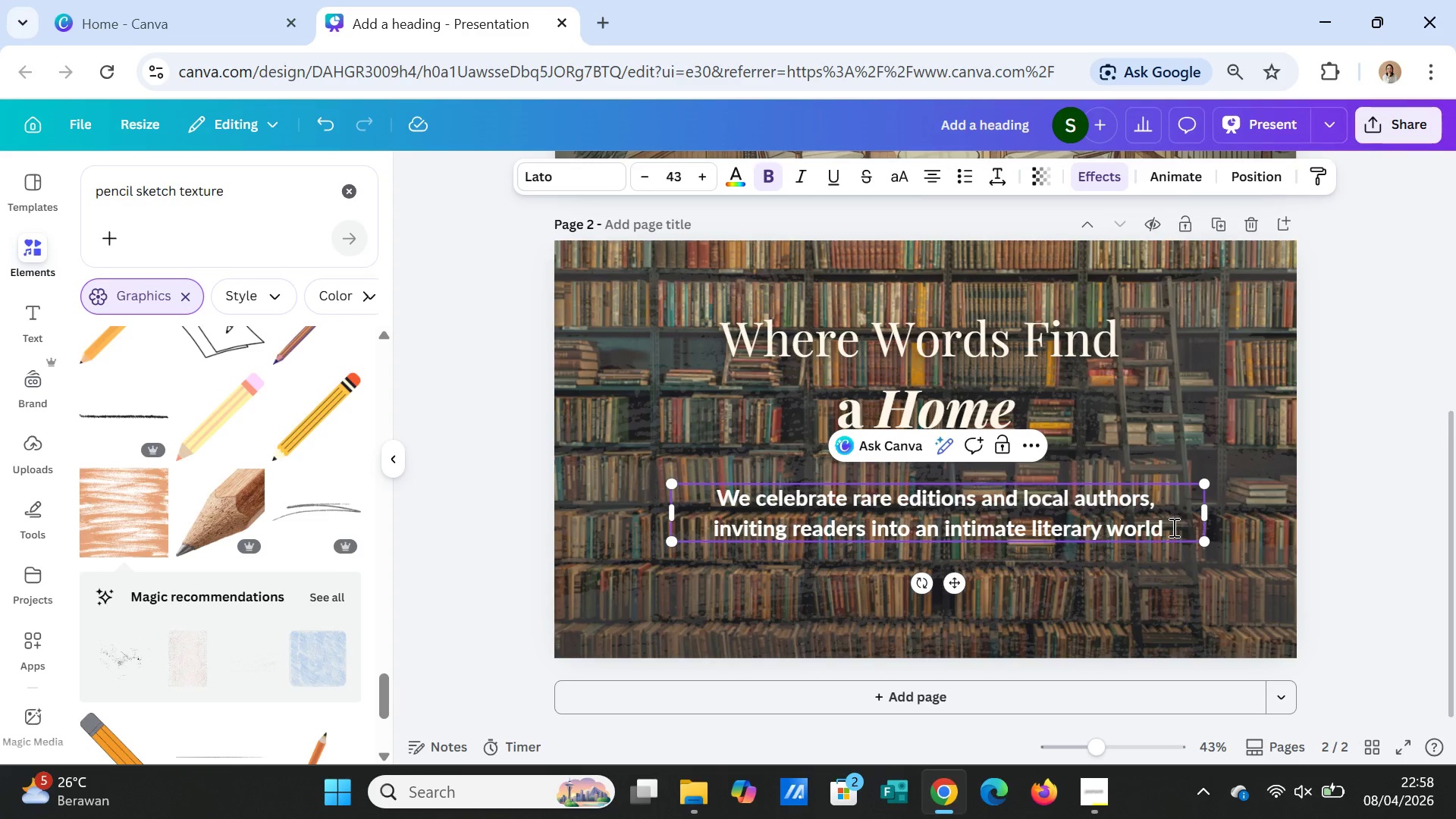 
key(Period)
 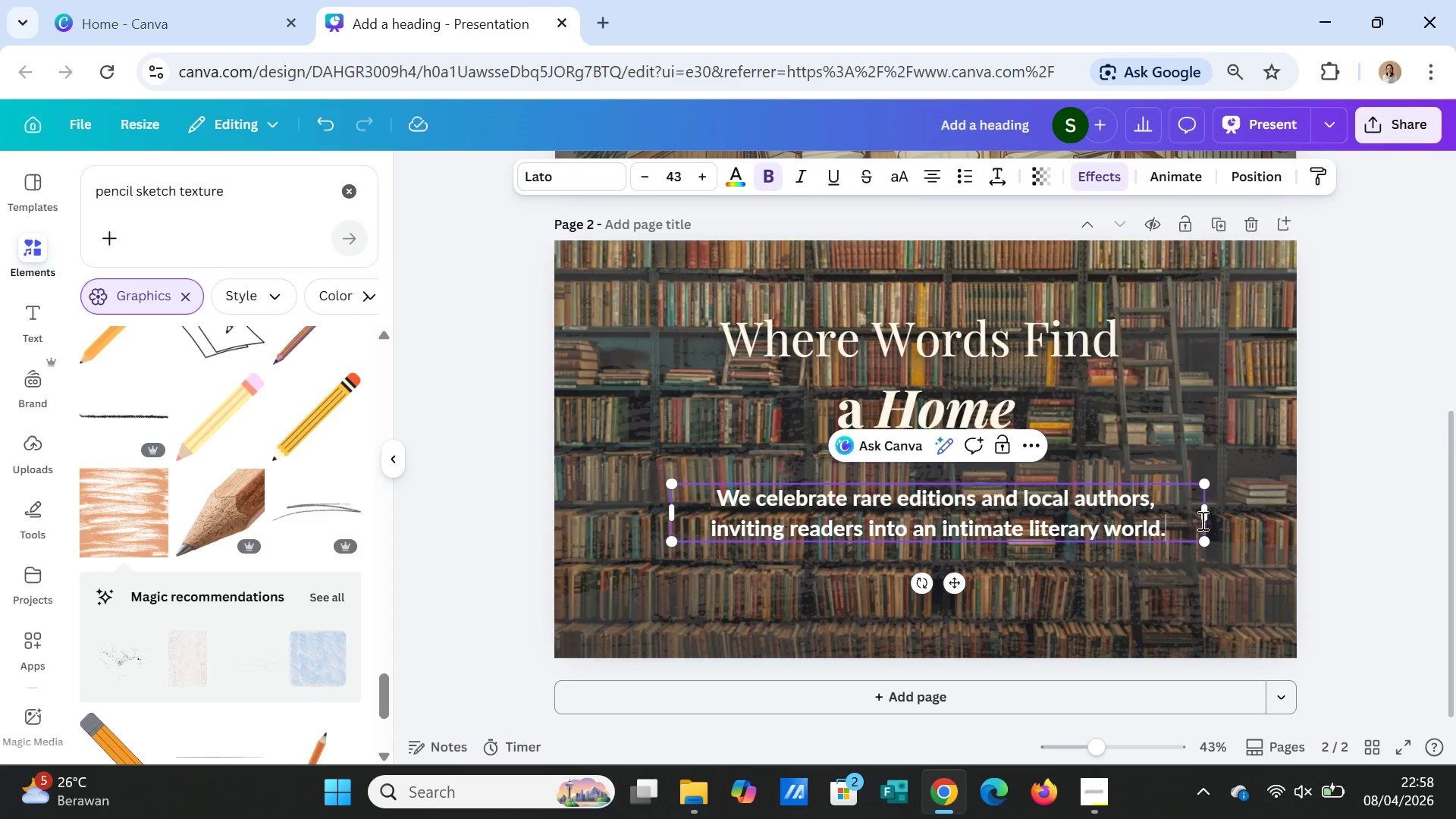 
left_click([1269, 527])
 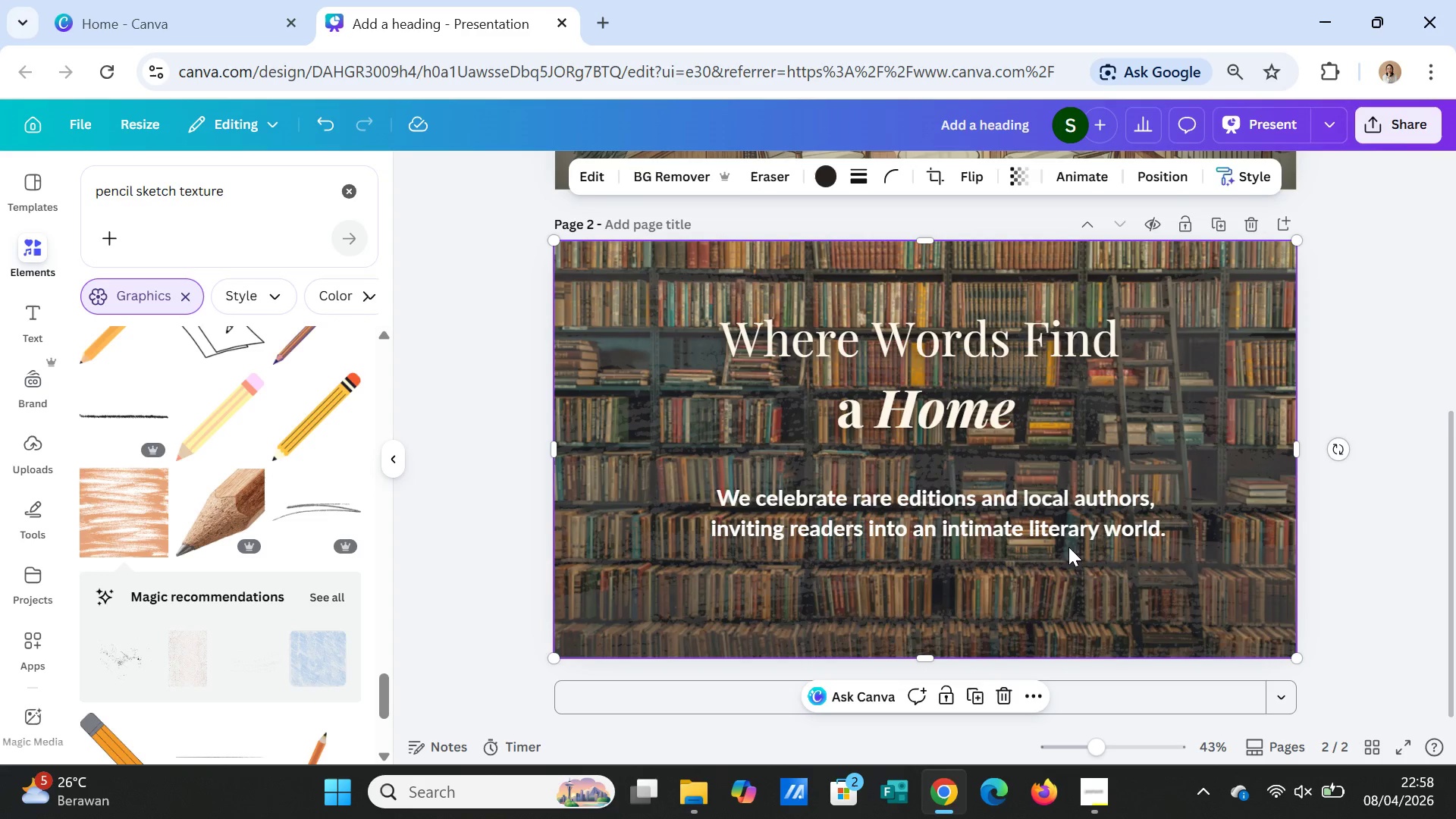 
left_click([1061, 530])
 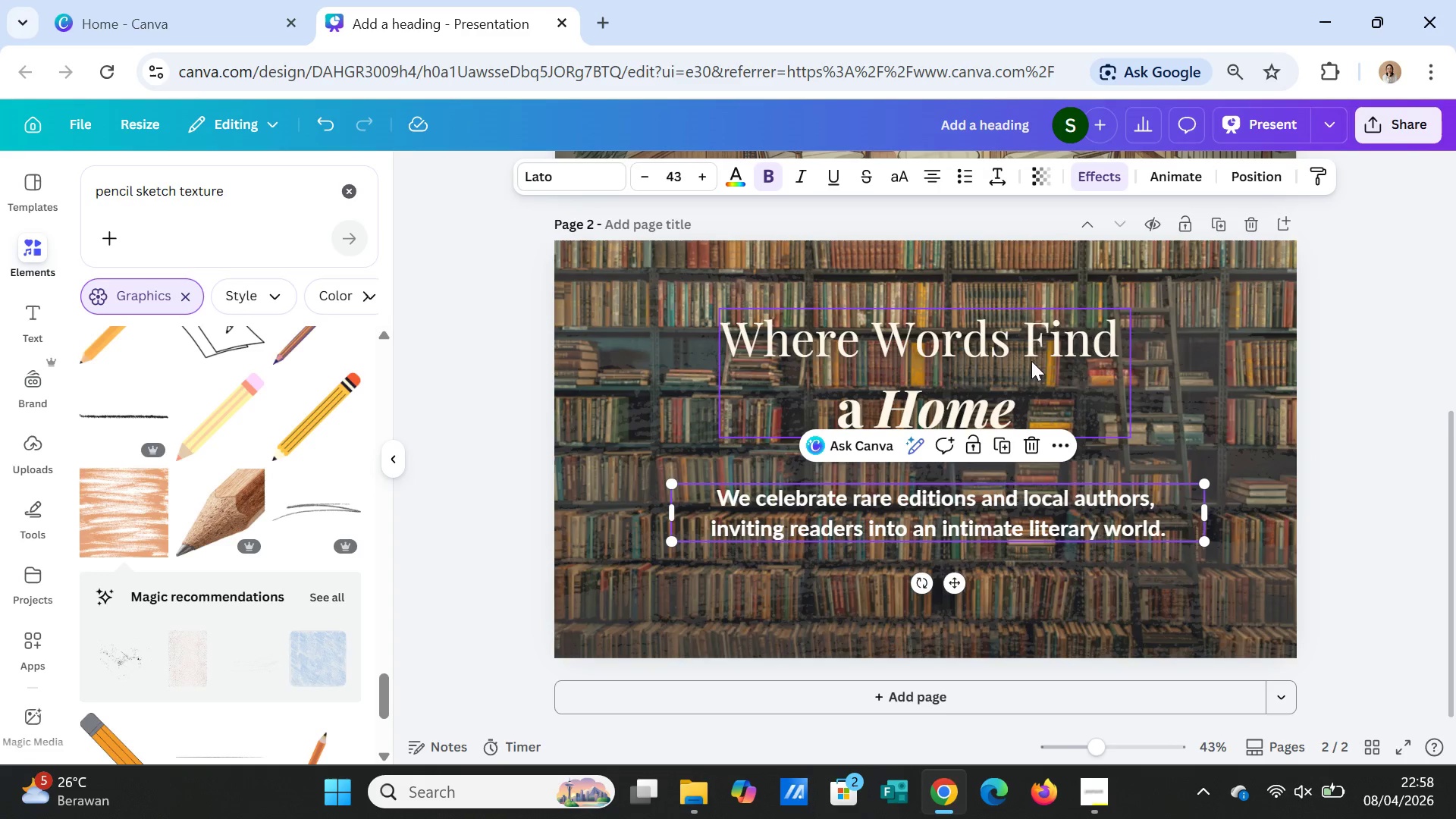 
left_click([1044, 363])
 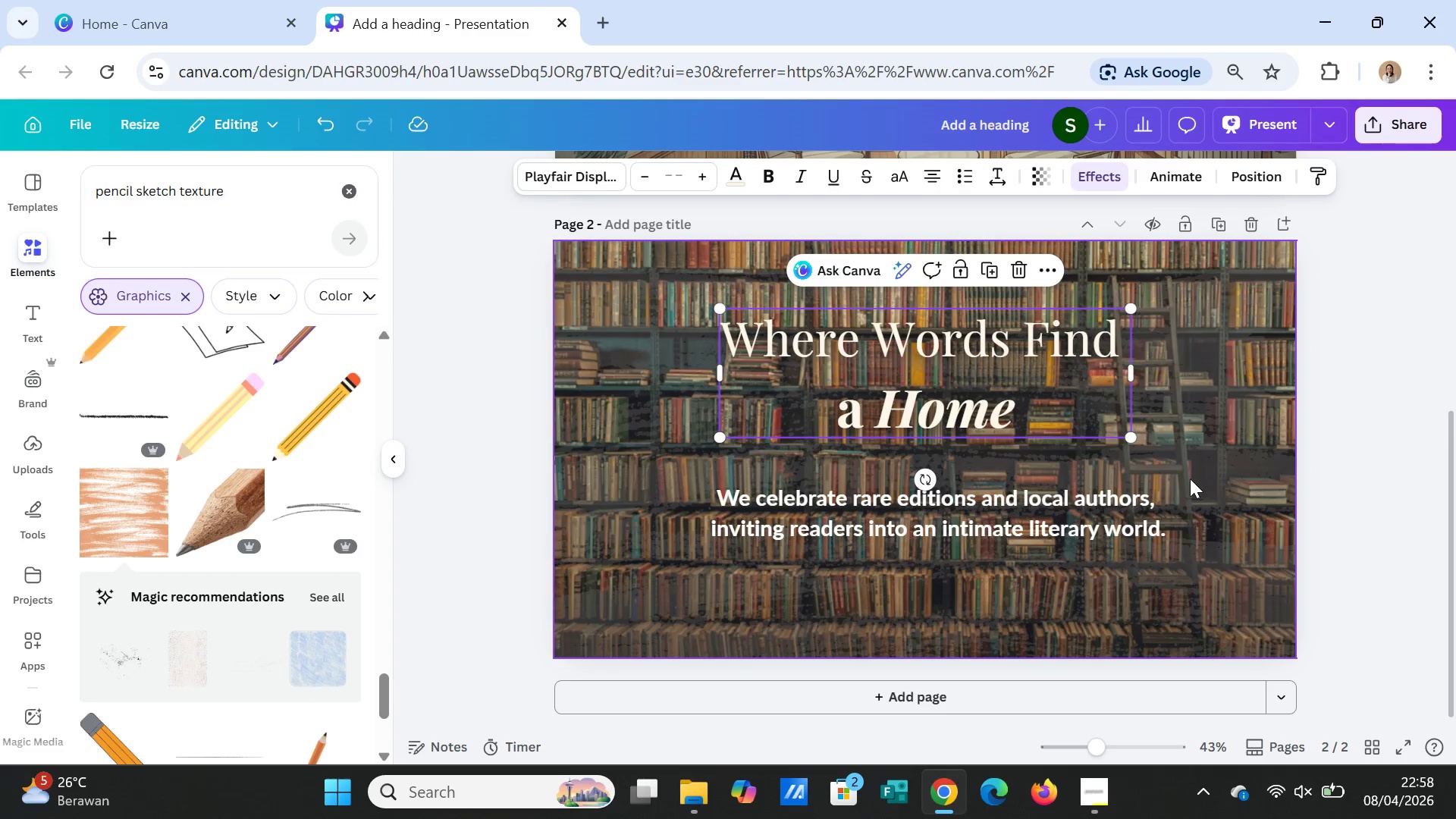 
left_click([1190, 479])
 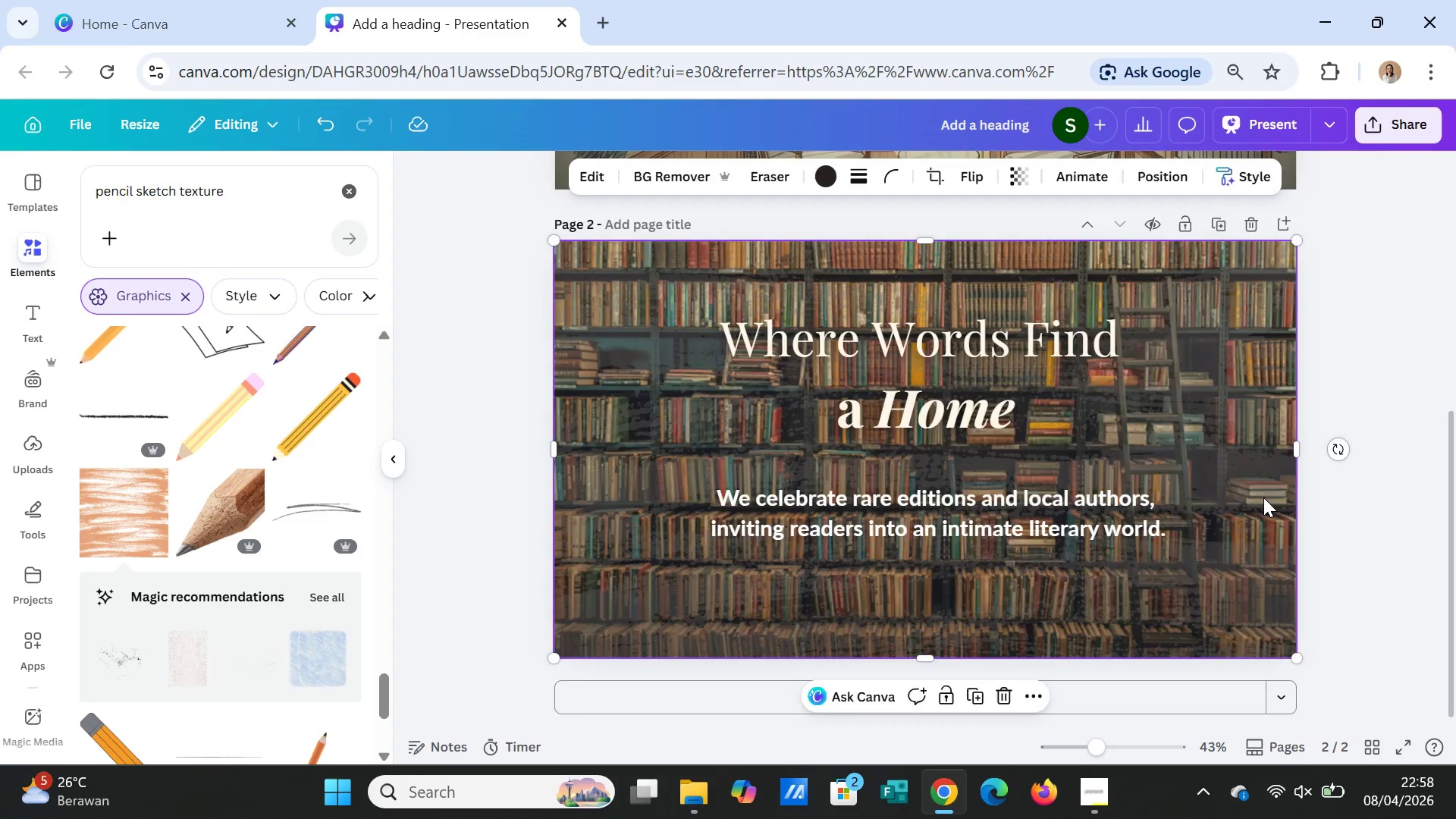 
scroll: coordinate [1265, 497], scroll_direction: up, amount: 5.0
 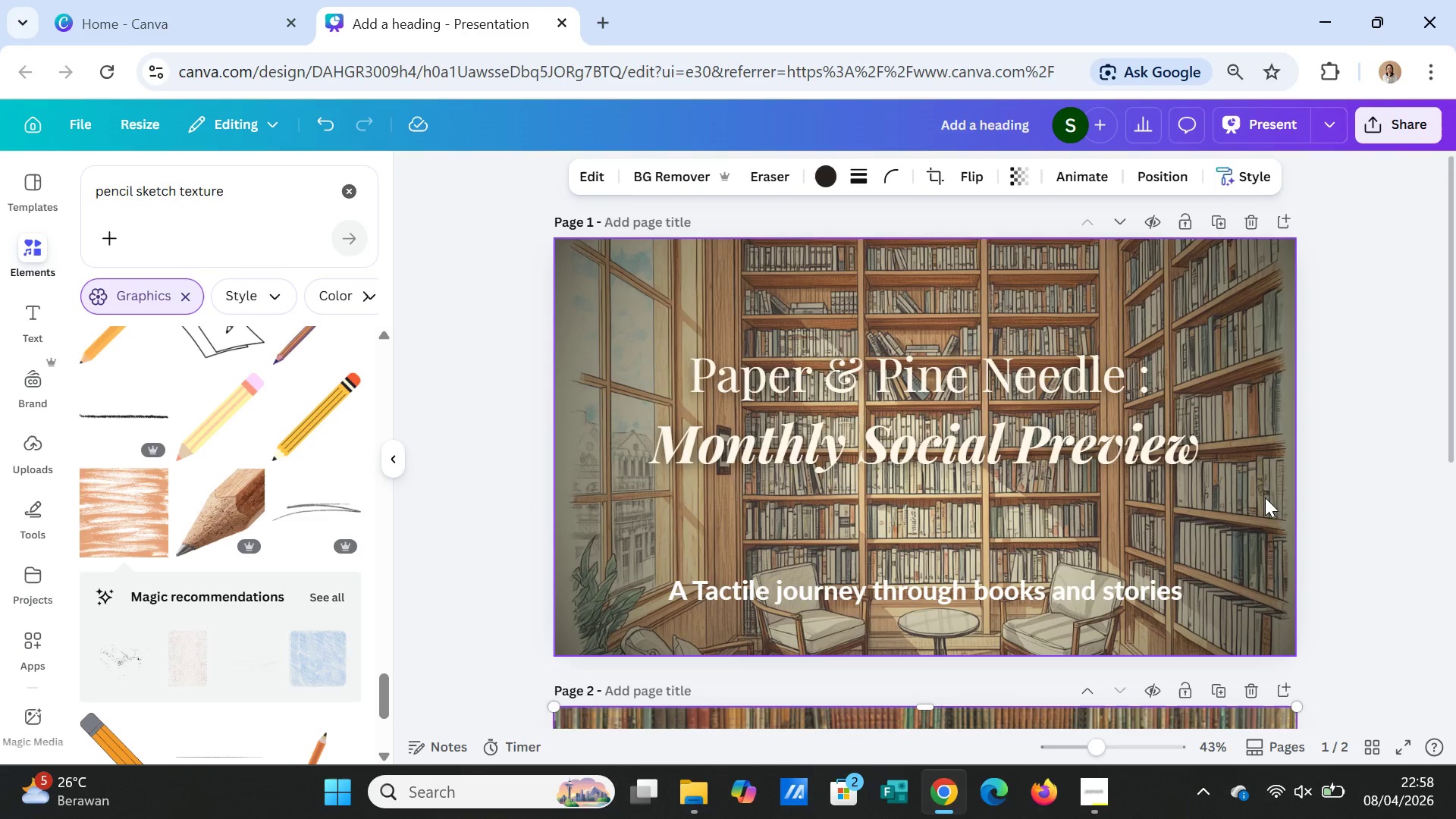 
scroll: coordinate [1265, 497], scroll_direction: down, amount: 5.0
 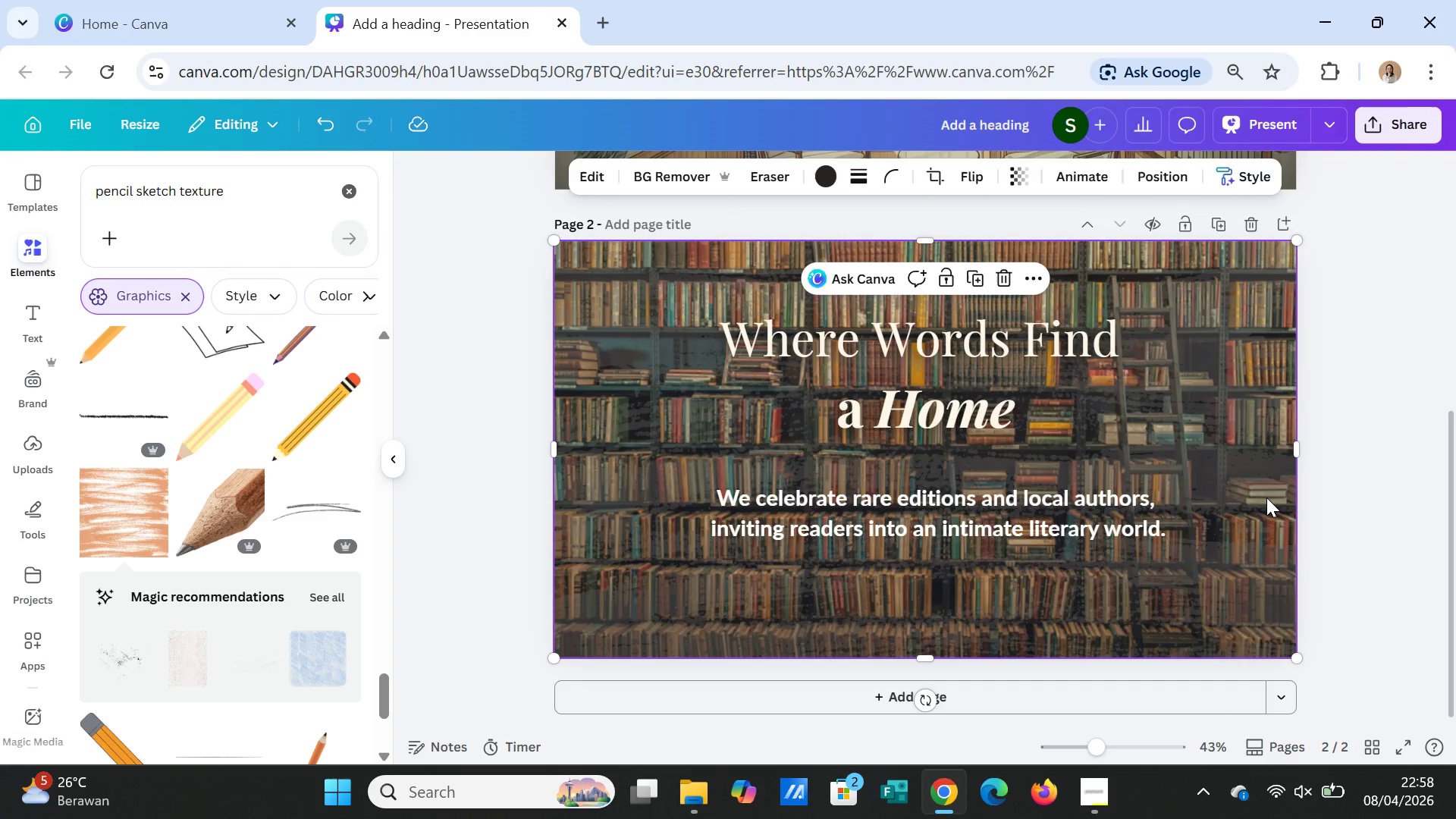 
scroll: coordinate [1268, 497], scroll_direction: up, amount: 1.0
 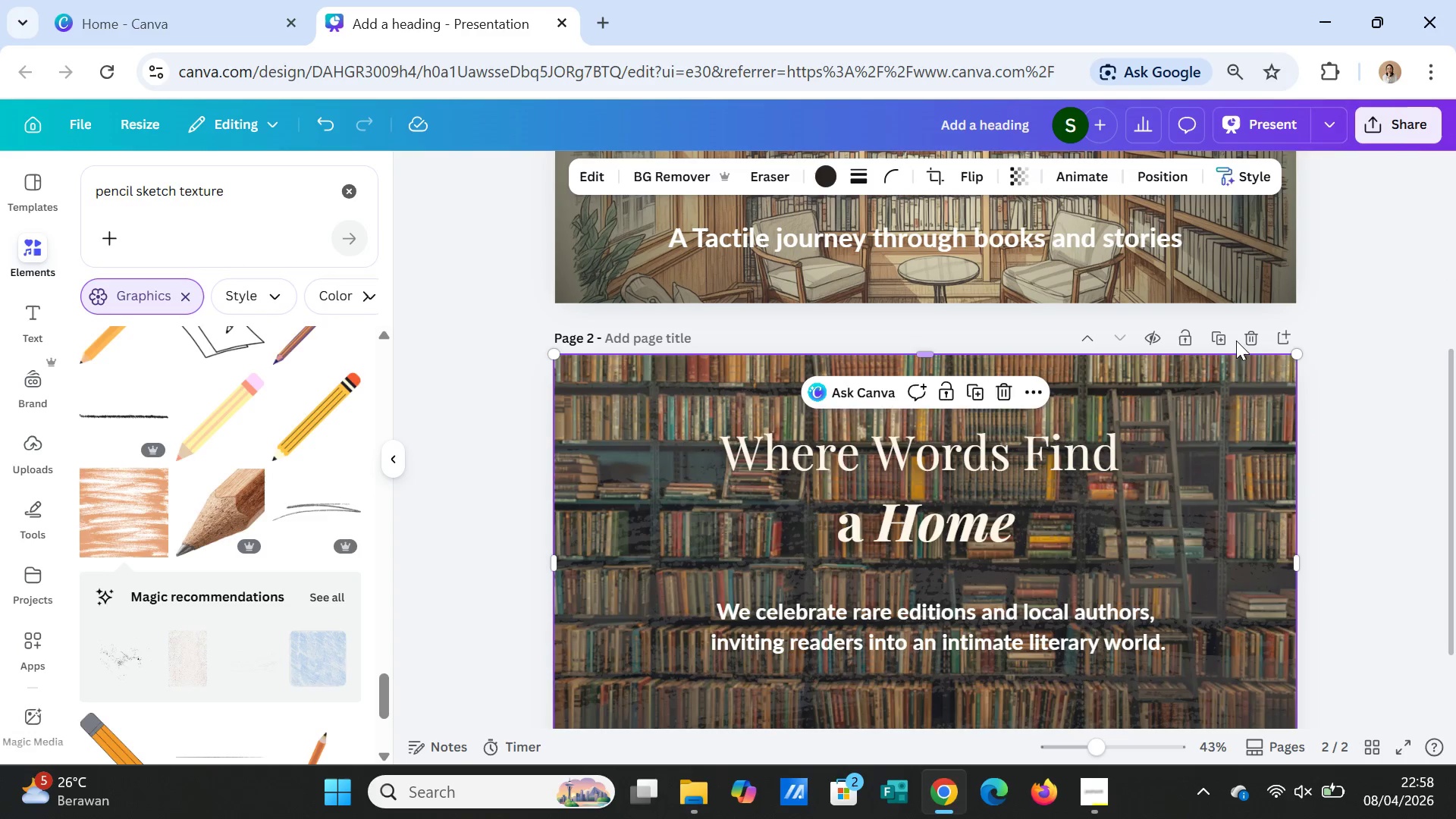 
left_click([1222, 332])
 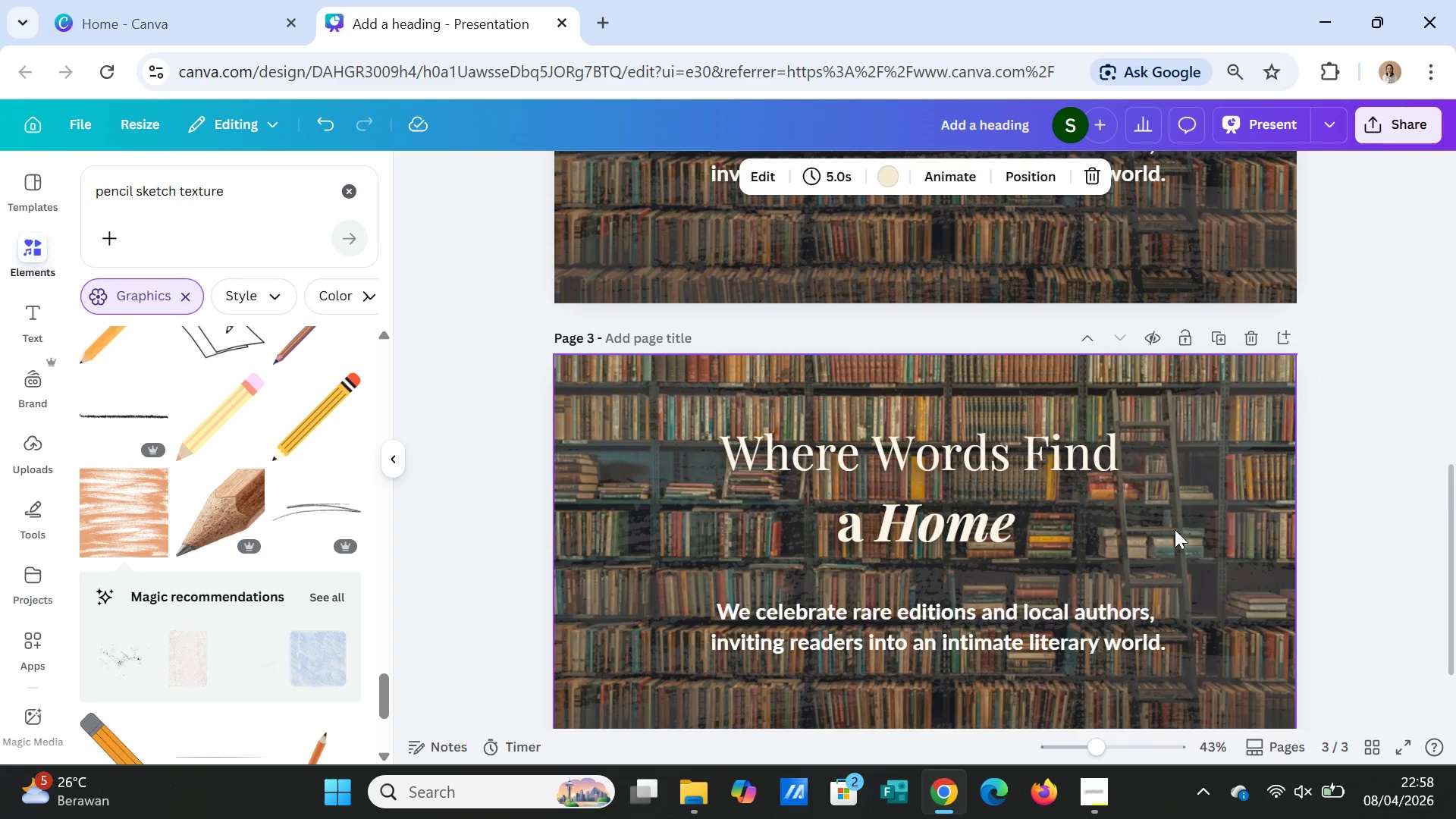 
left_click([1175, 529])
 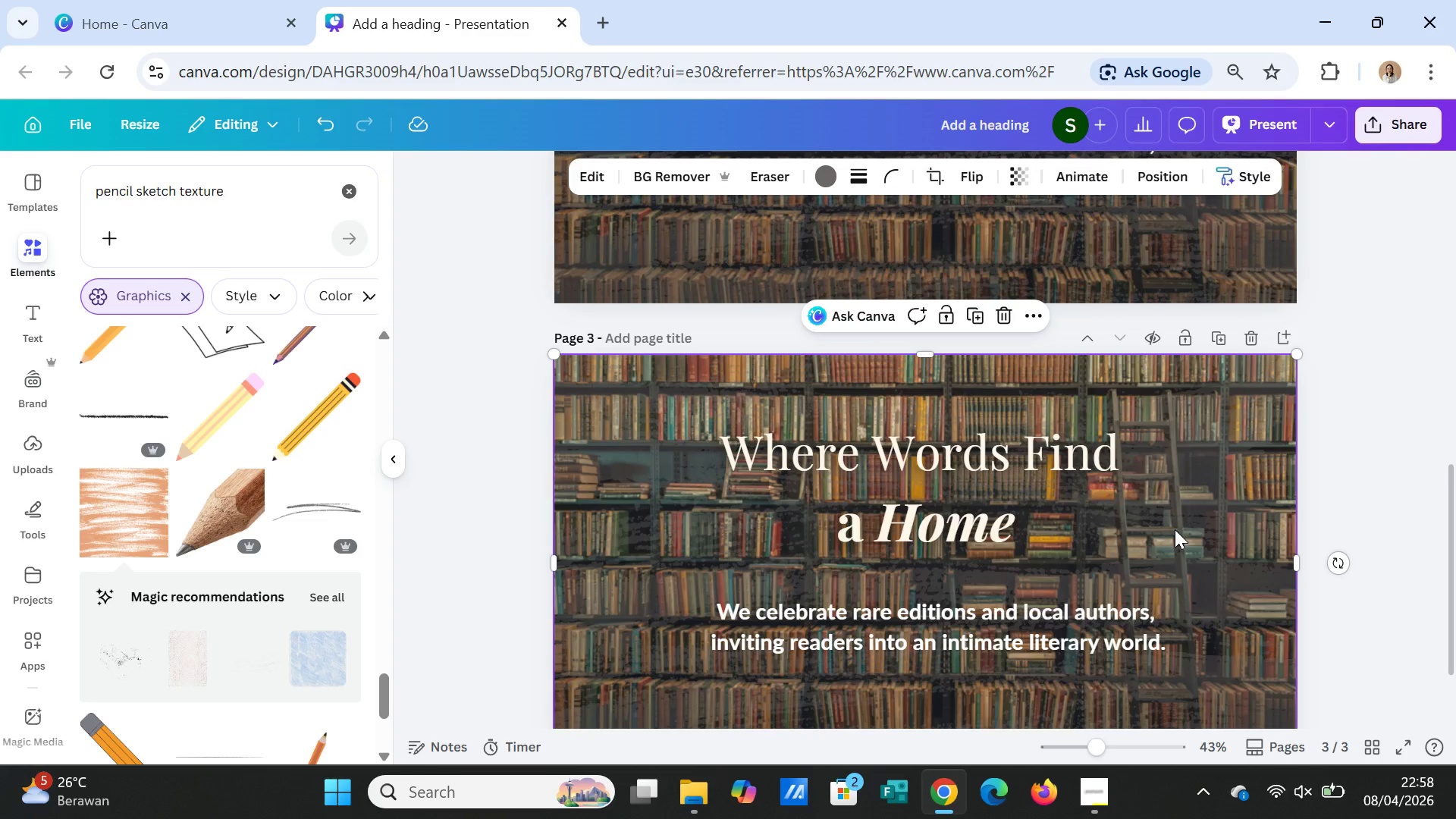 
key(Delete)
 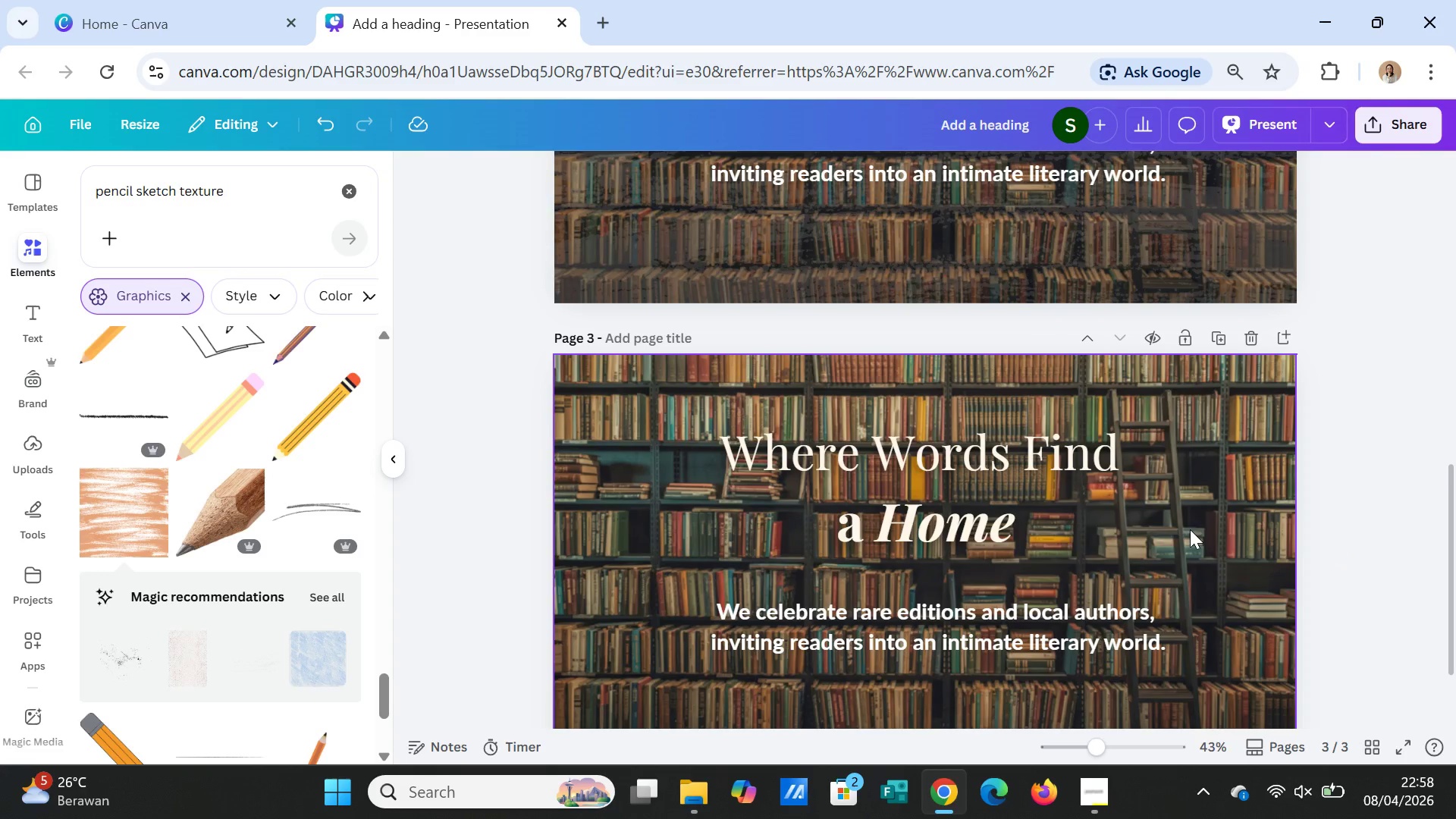 
left_click([1263, 561])
 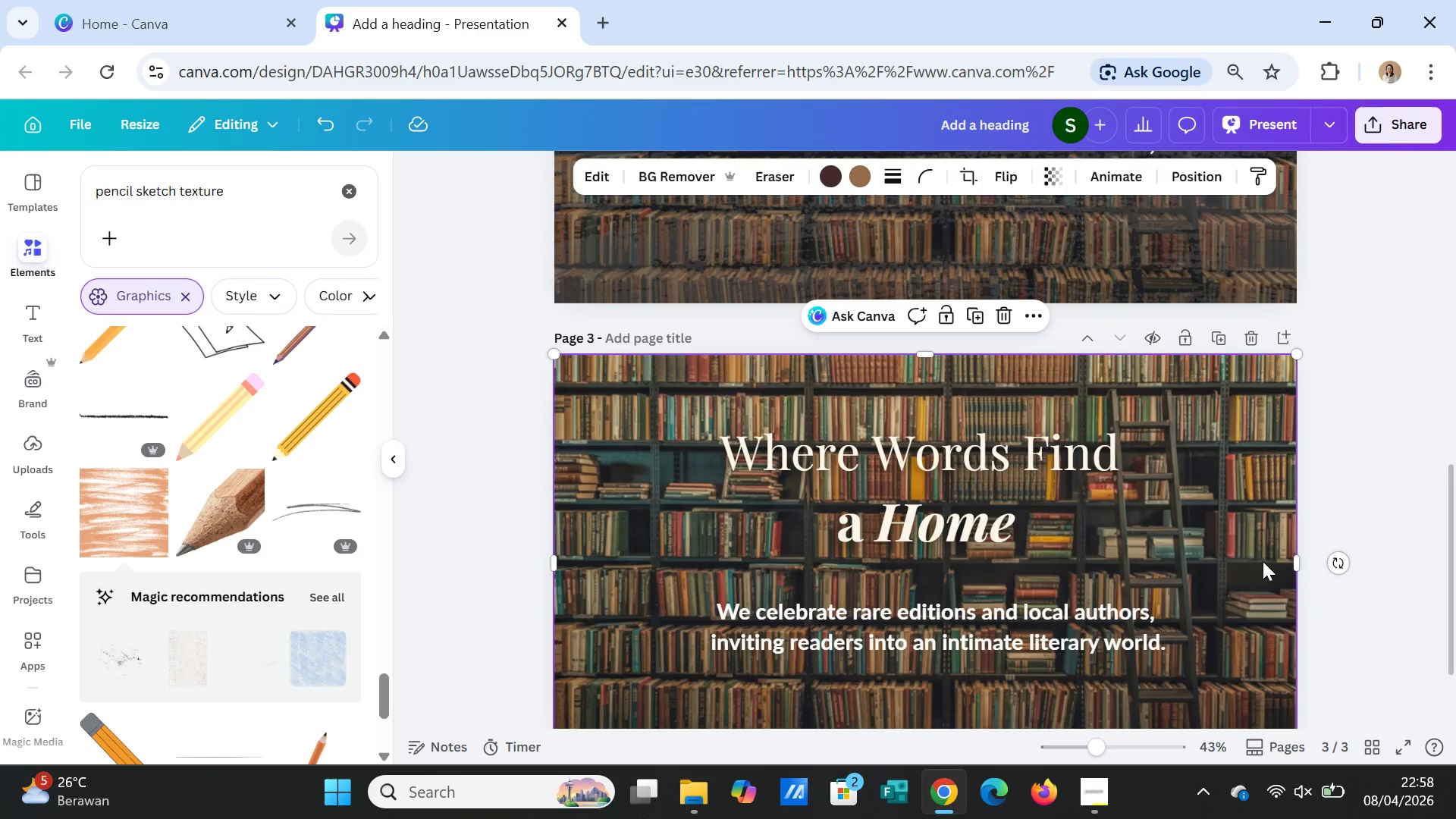 
key(Delete)
 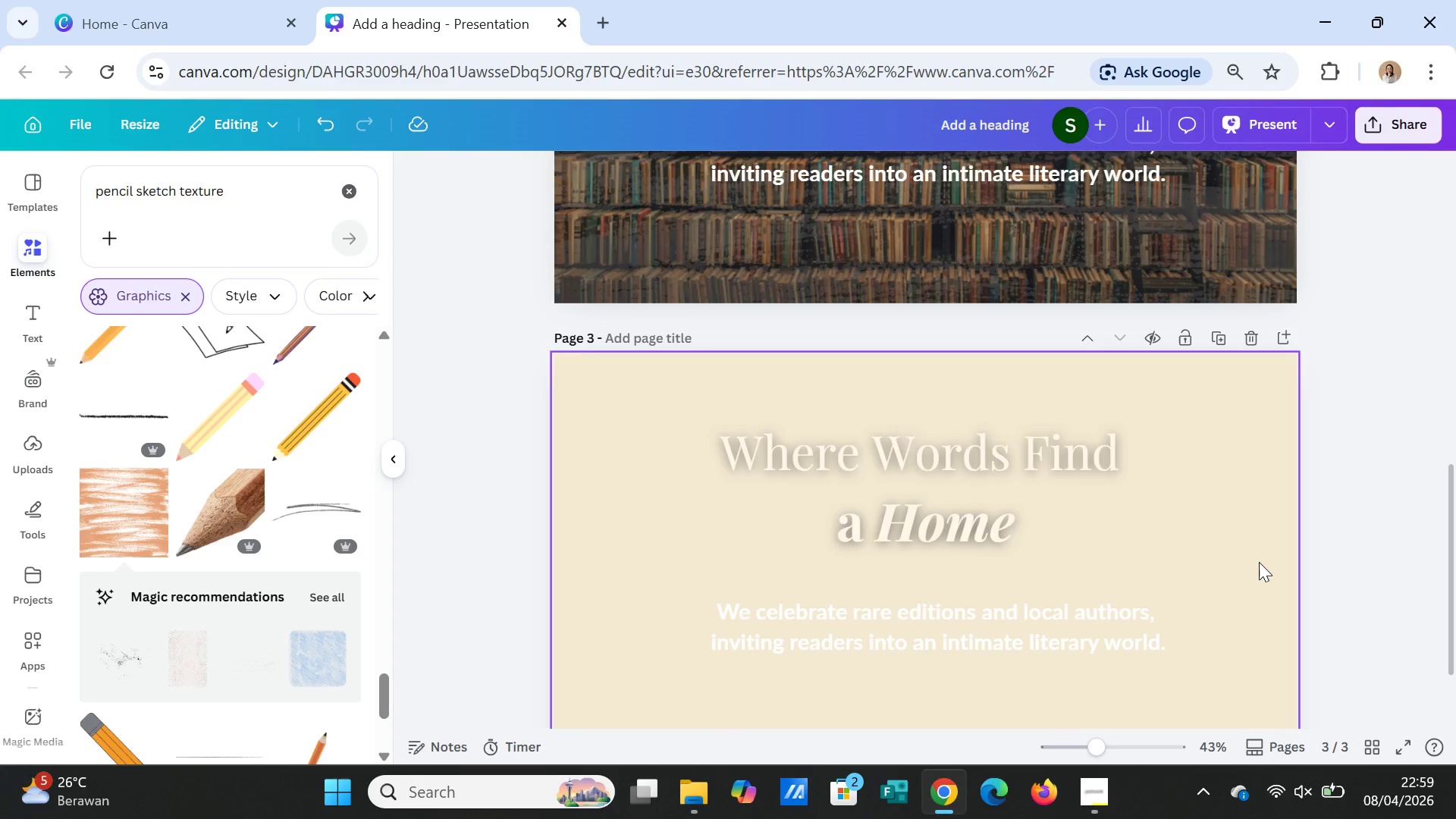 
wait(17.11)
 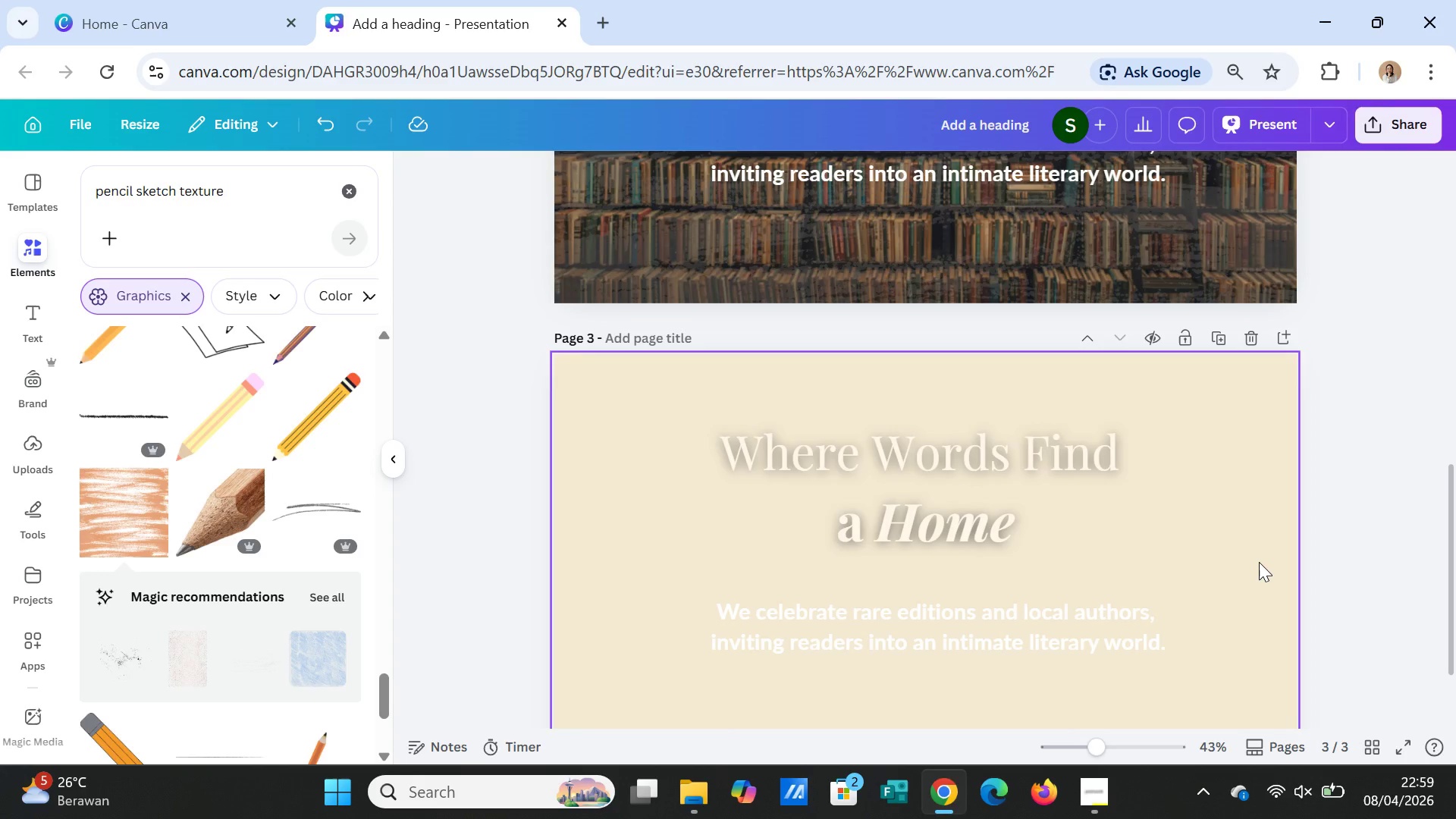 
scroll: coordinate [1273, 510], scroll_direction: up, amount: 4.0
 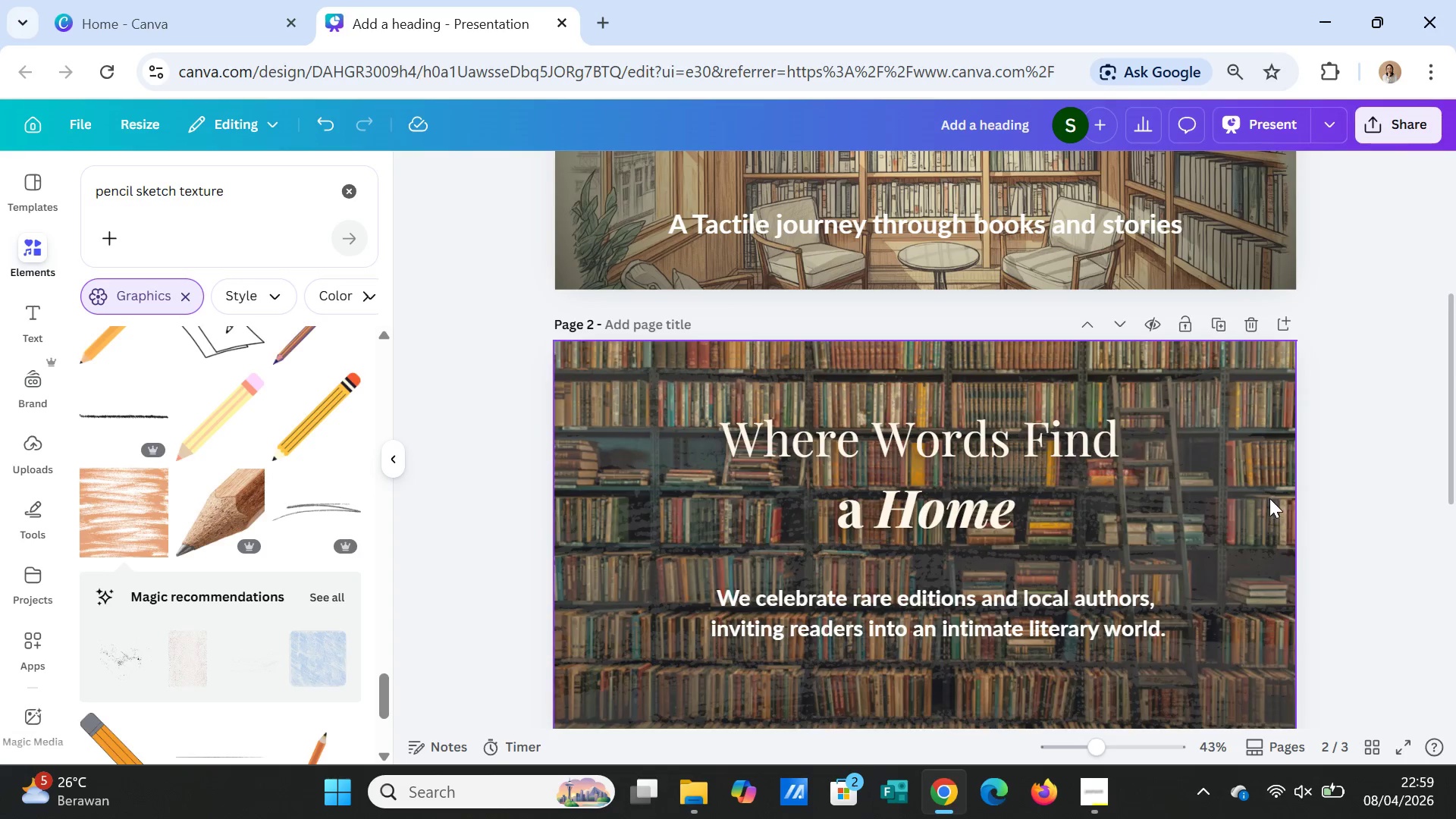 
scroll: coordinate [1269, 498], scroll_direction: down, amount: 2.0
 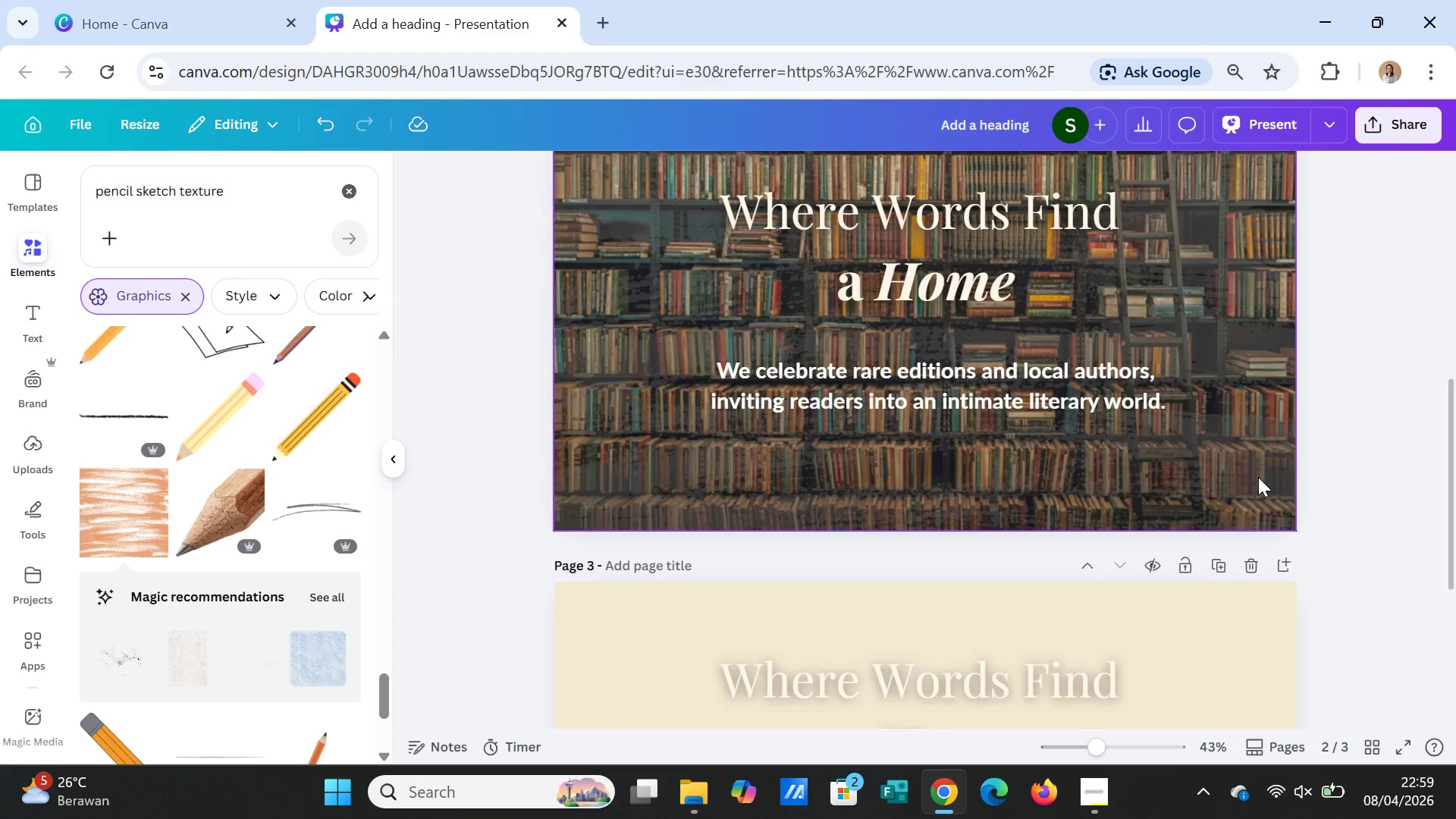 
scroll: coordinate [1258, 477], scroll_direction: up, amount: 3.0
 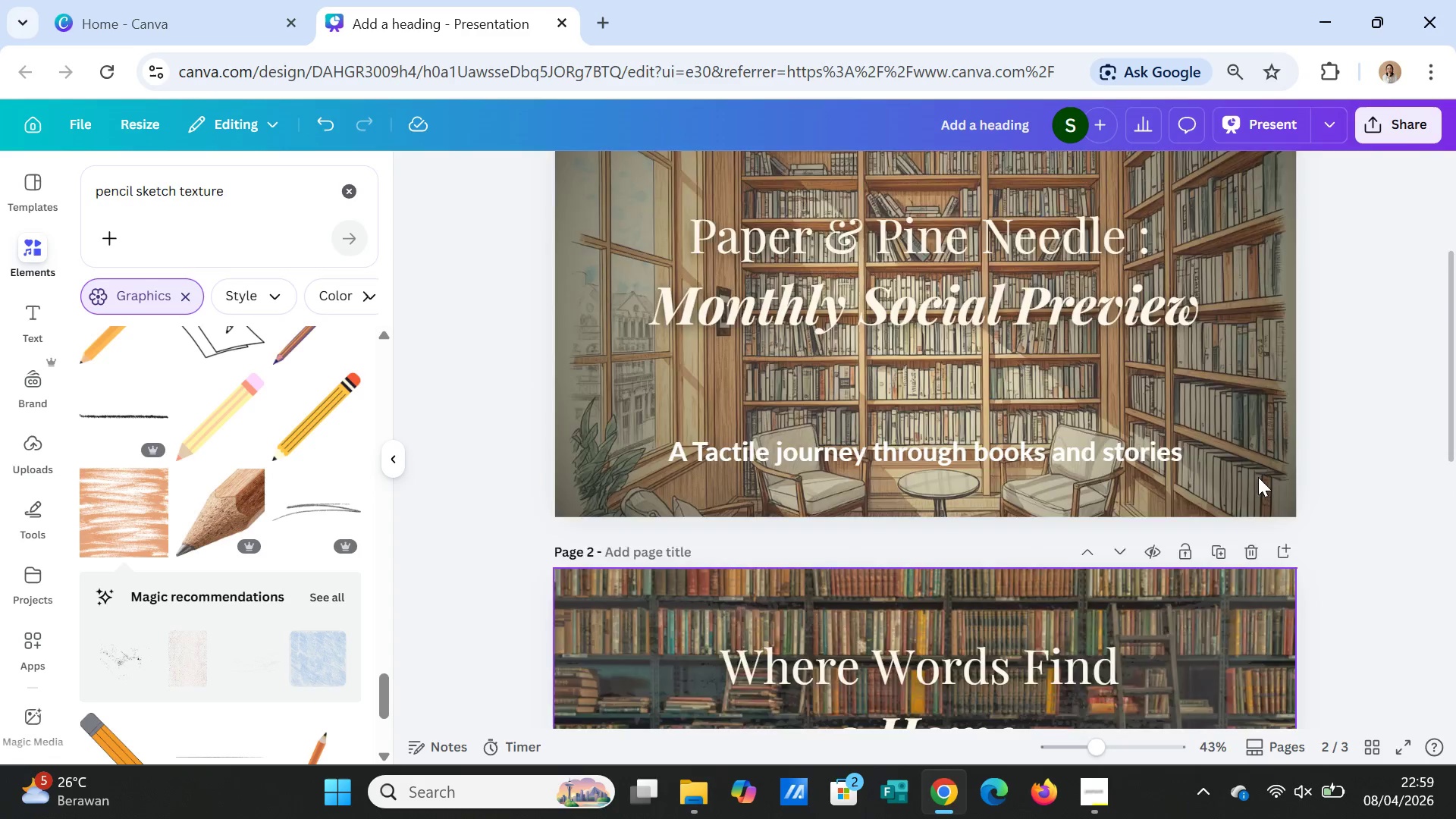 
scroll: coordinate [1258, 477], scroll_direction: down, amount: 2.0
 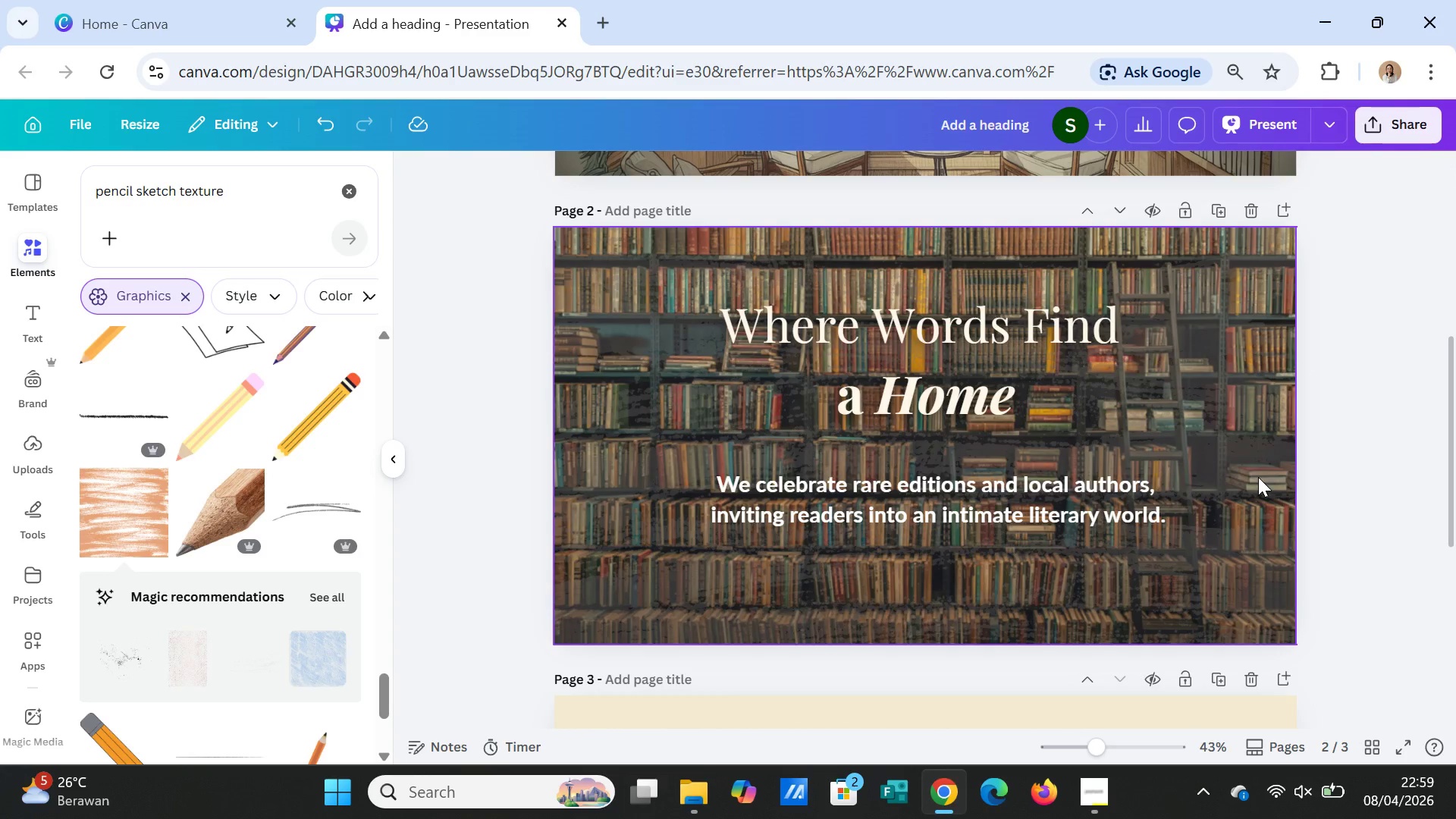 
left_click([1344, 497])
 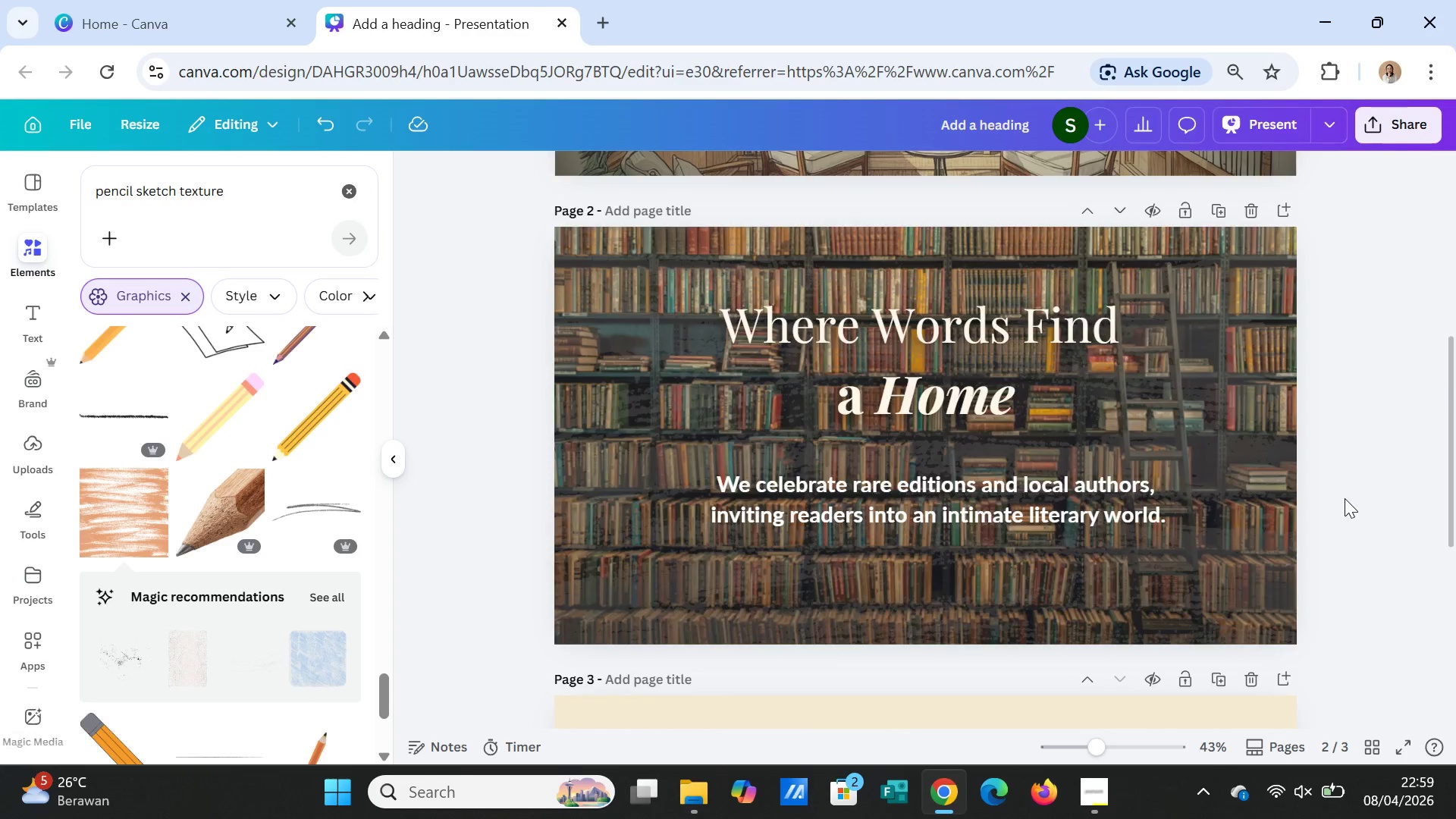 
scroll: coordinate [1345, 498], scroll_direction: up, amount: 3.0
 